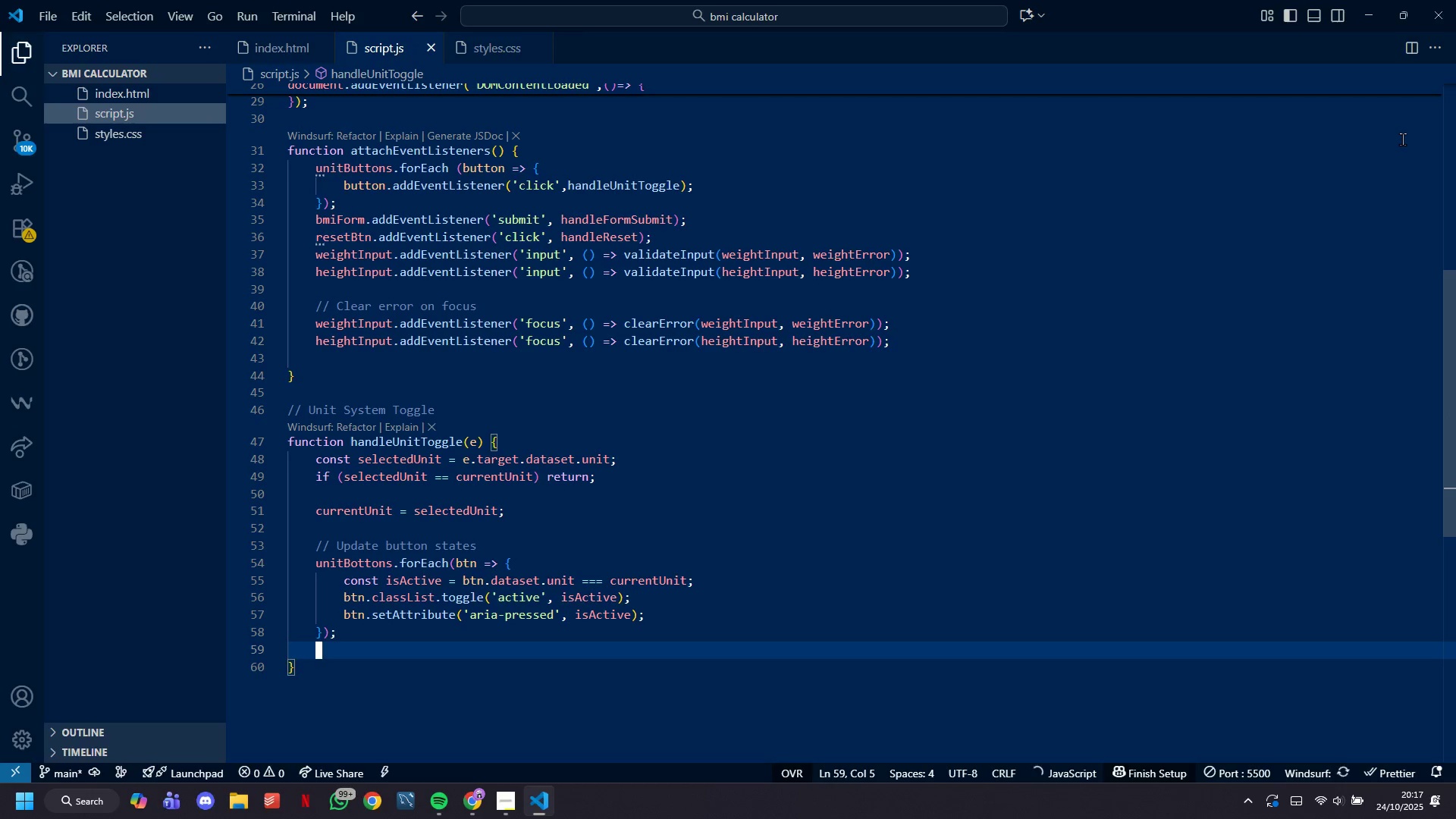 
key(Enter)
 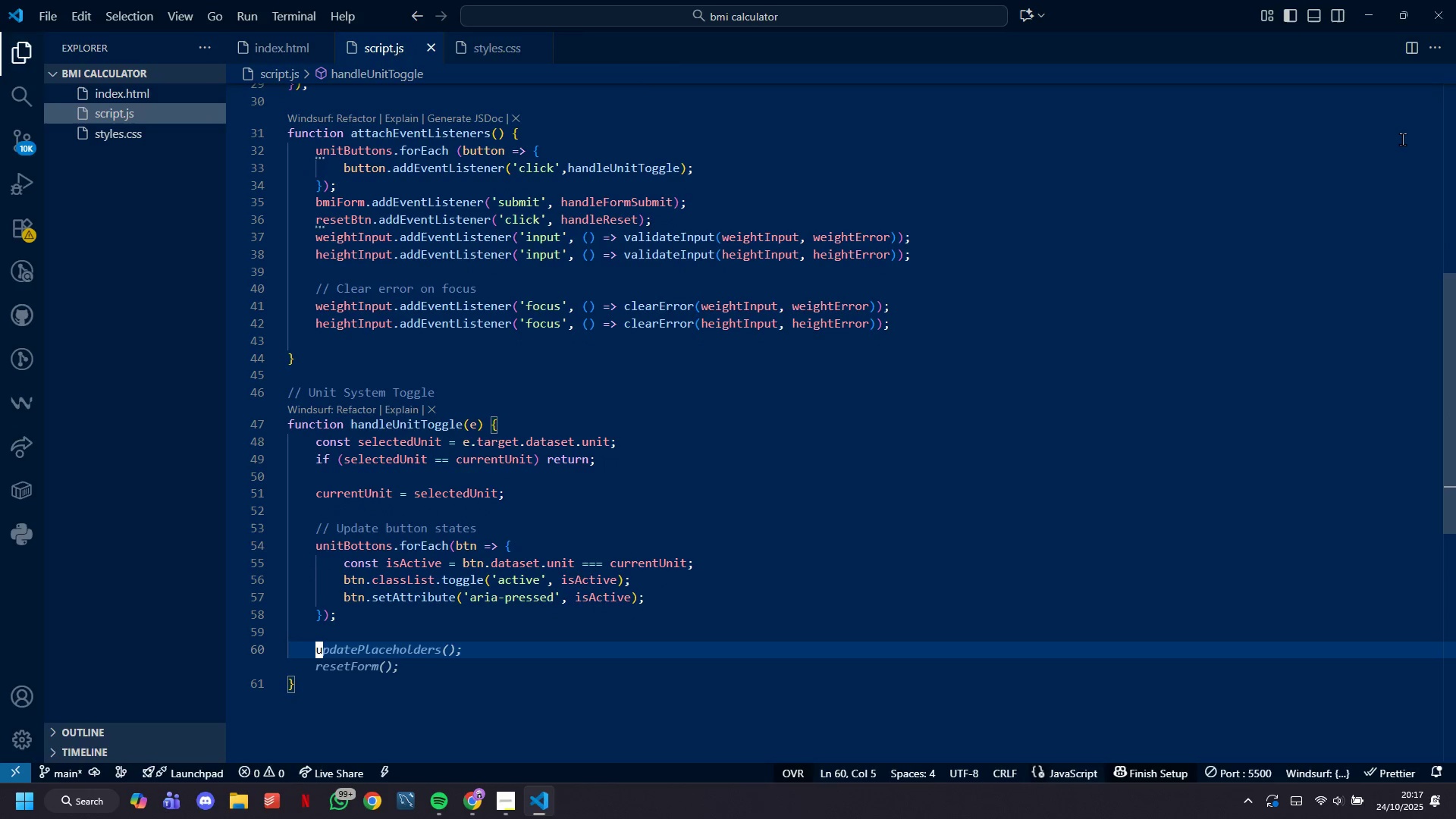 
key(Control+S)
 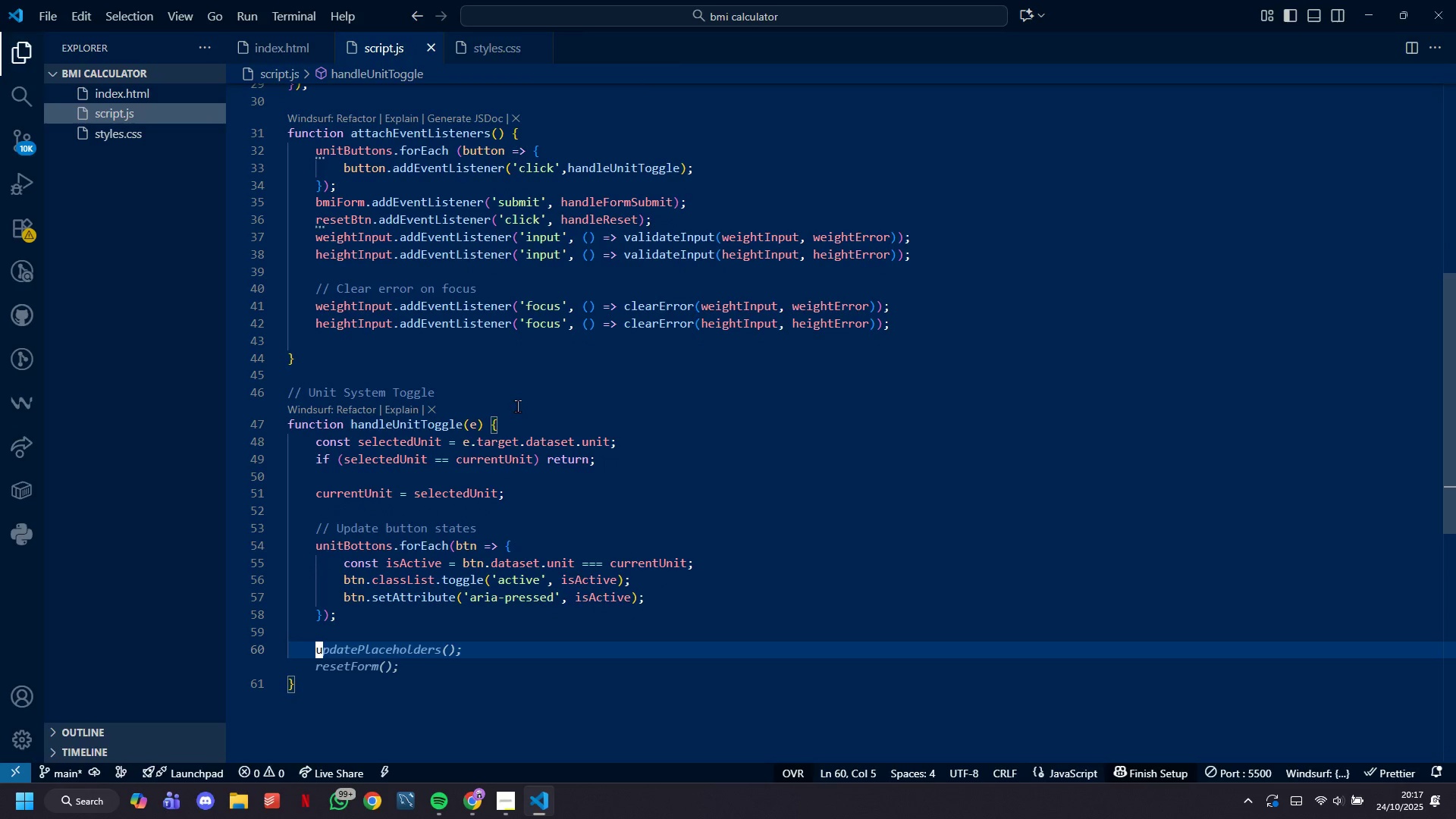 
scroll: coordinate [517, 406], scroll_direction: none, amount: 0.0
 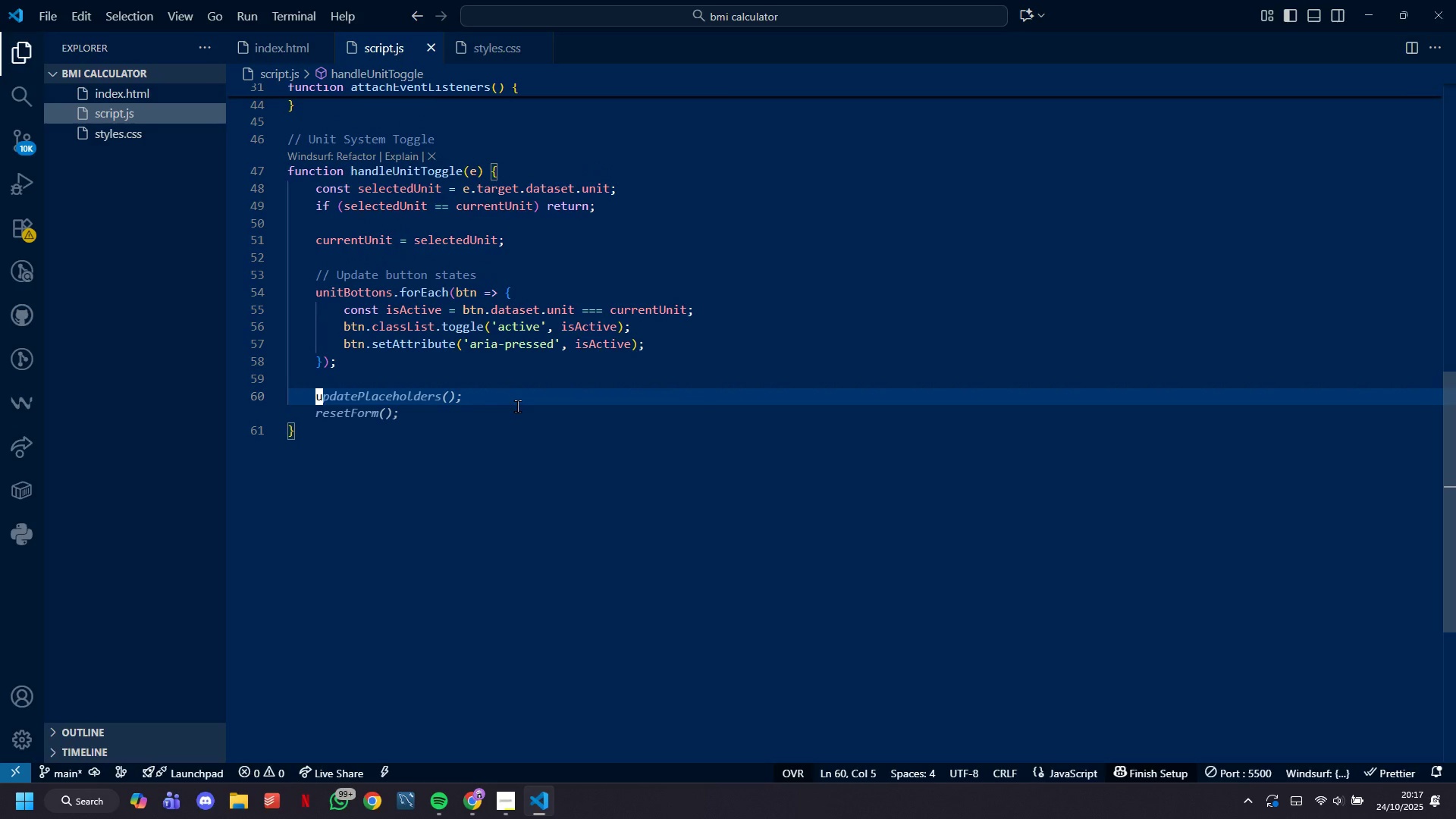 
wait(6.99)
 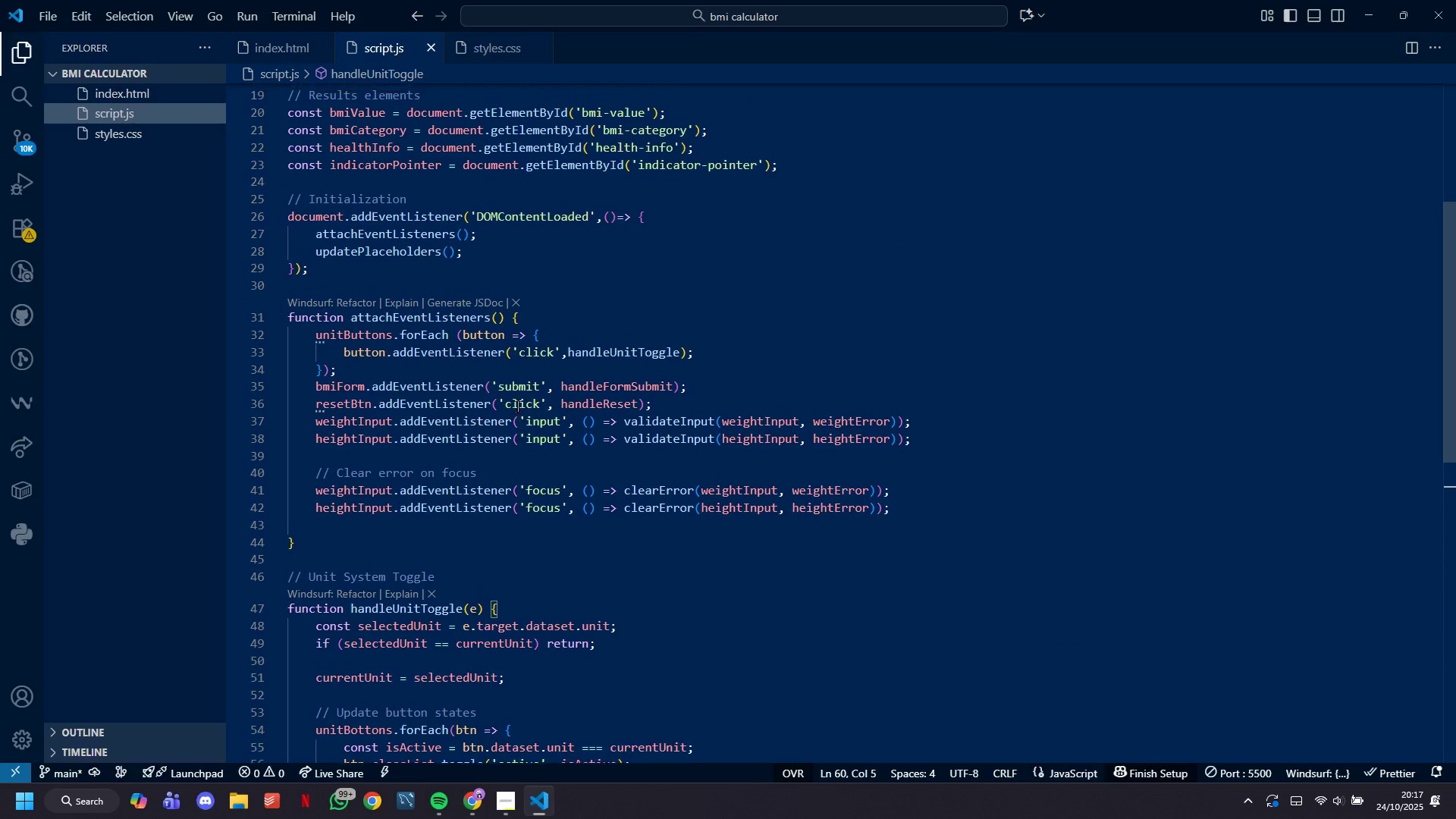 
left_click([477, 792])
 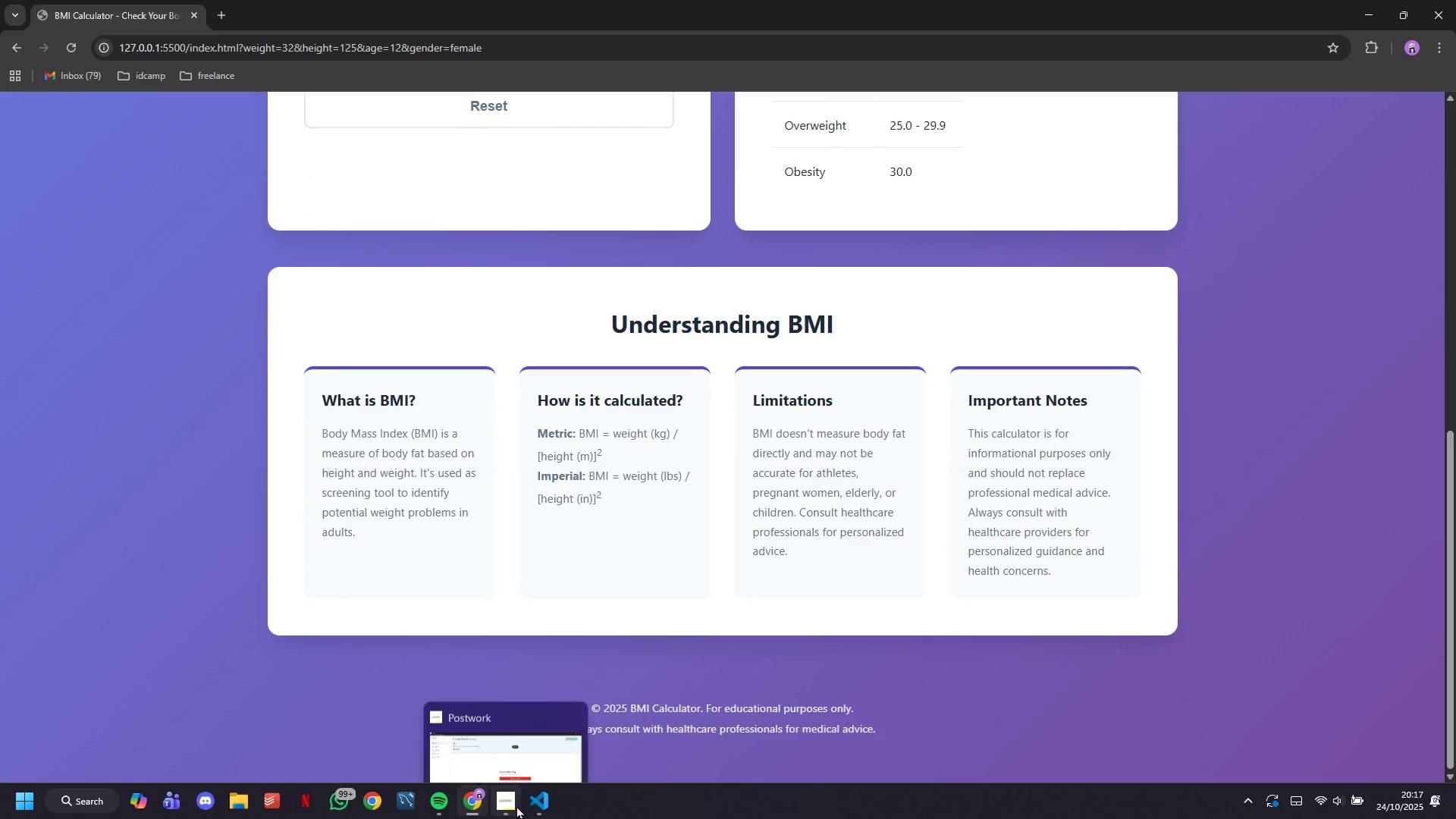 
wait(6.74)
 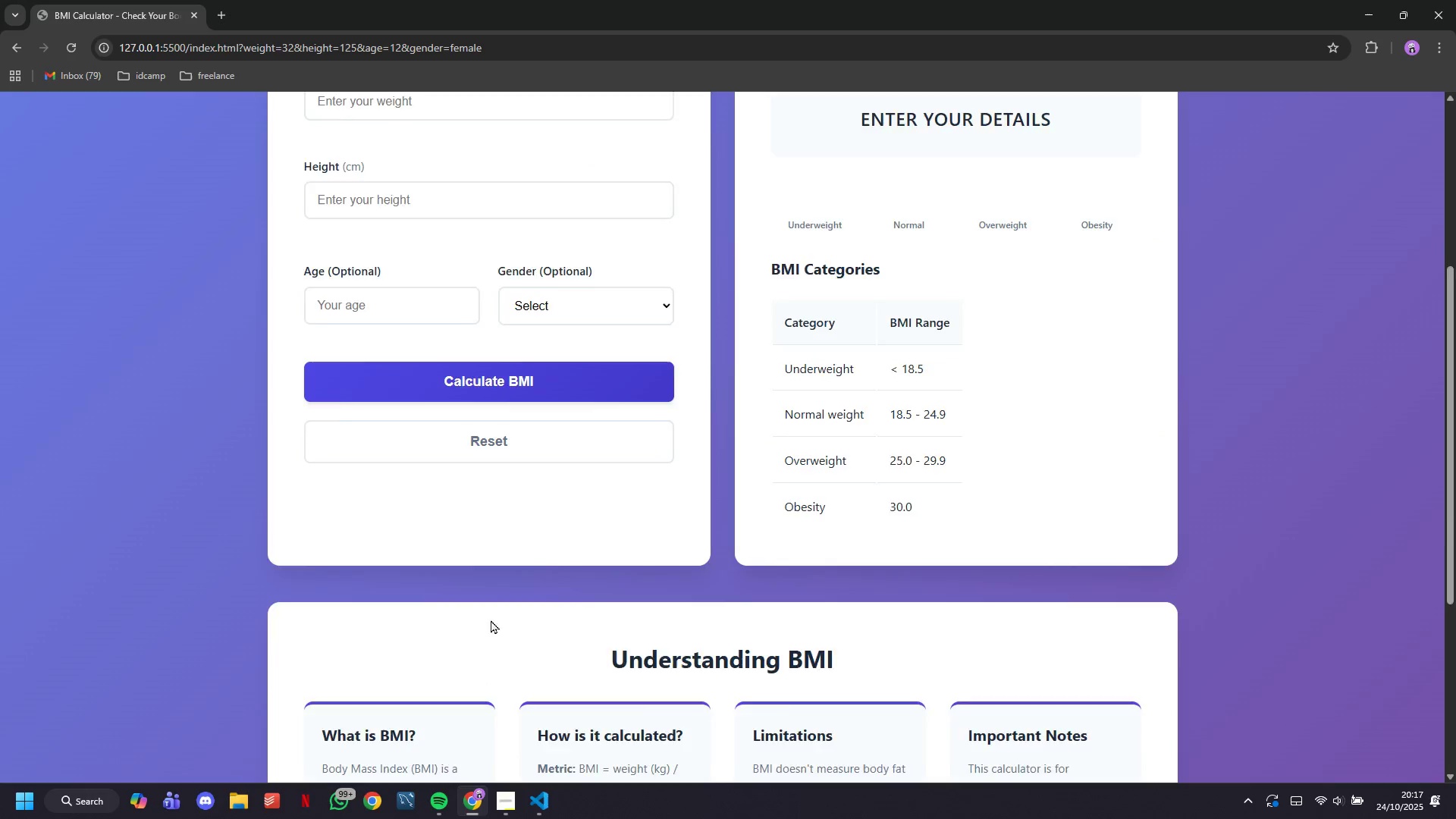 
left_click([531, 808])
 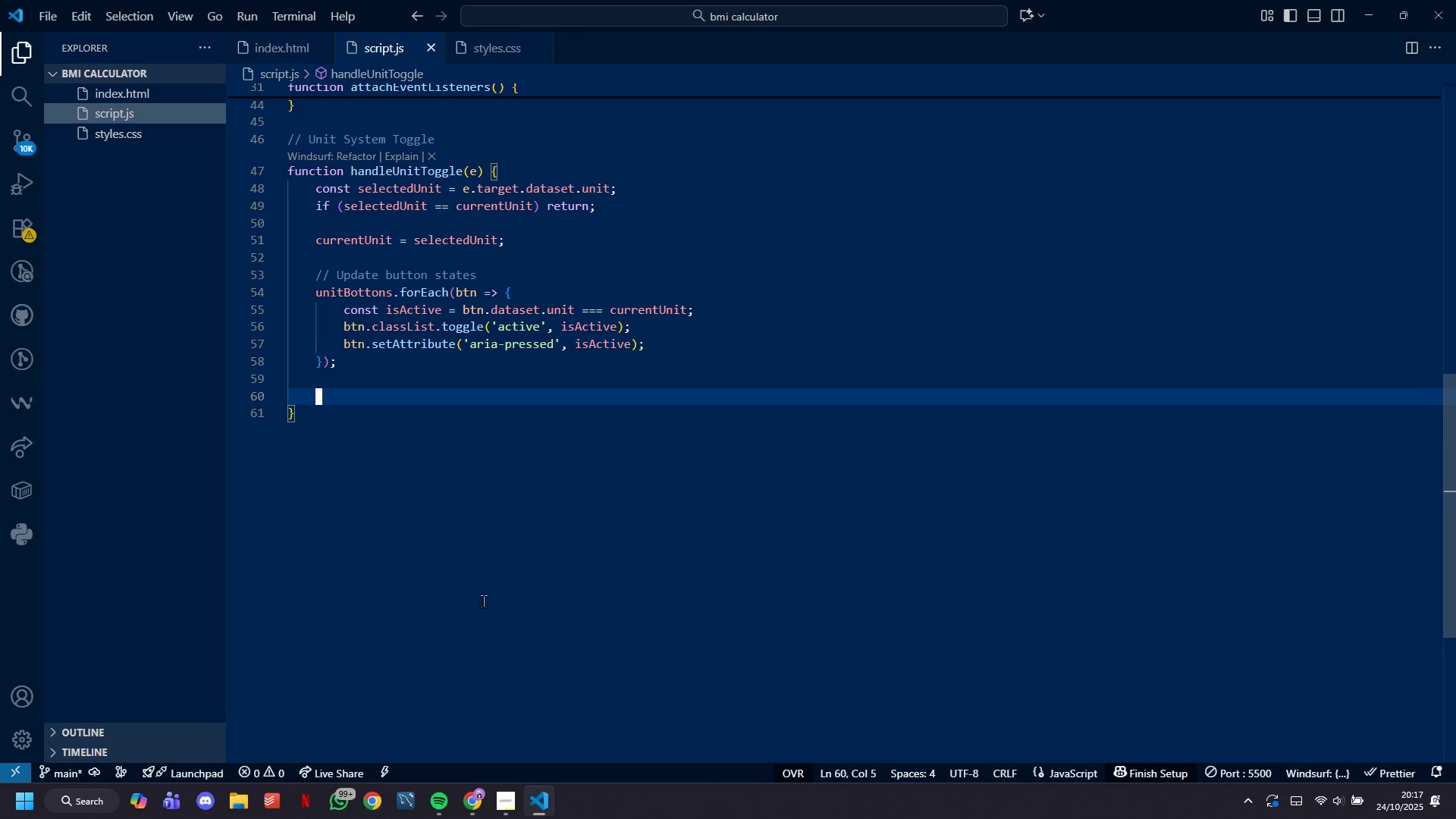 
wait(10.41)
 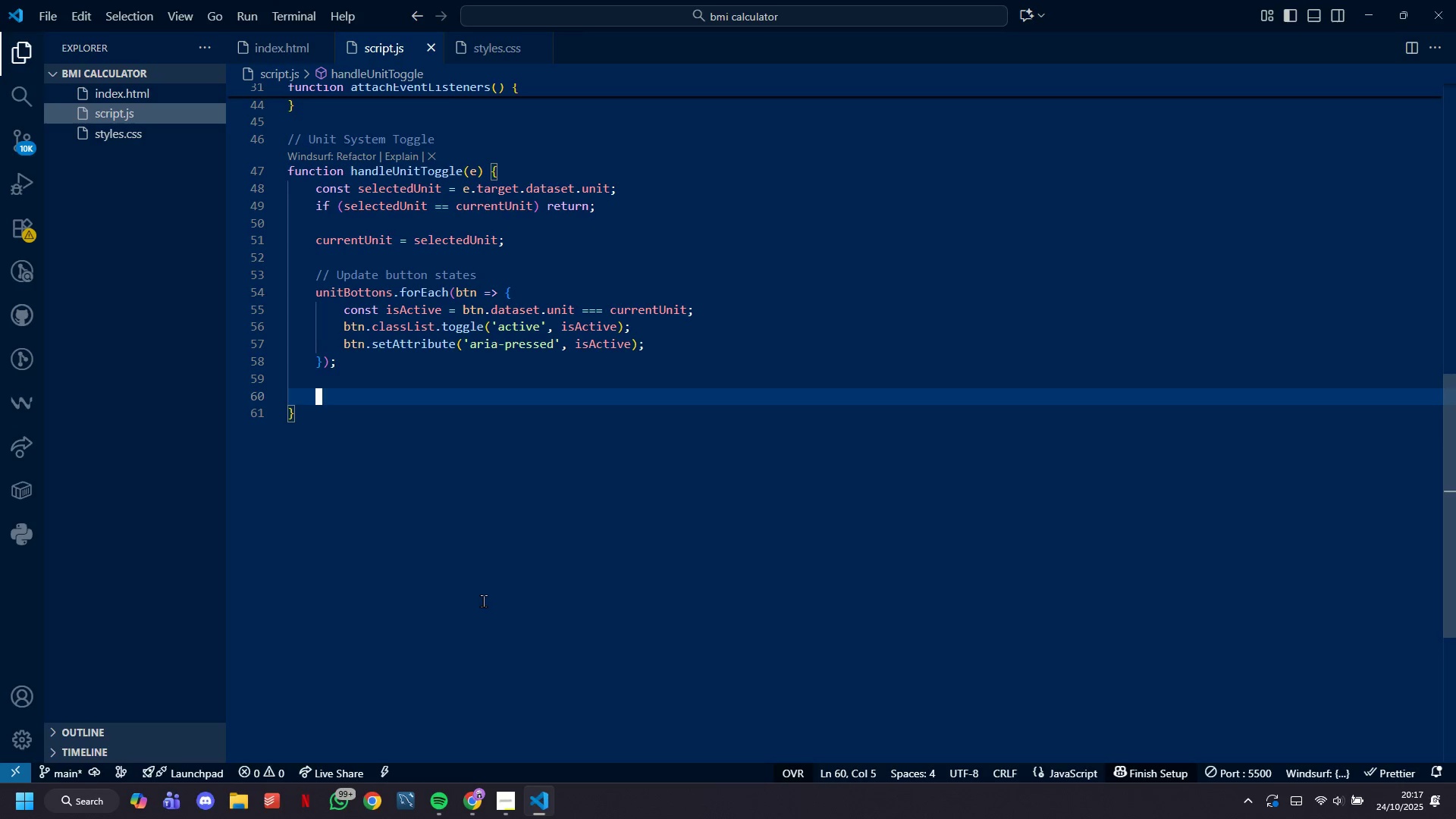 
key(Control+Backspace)
 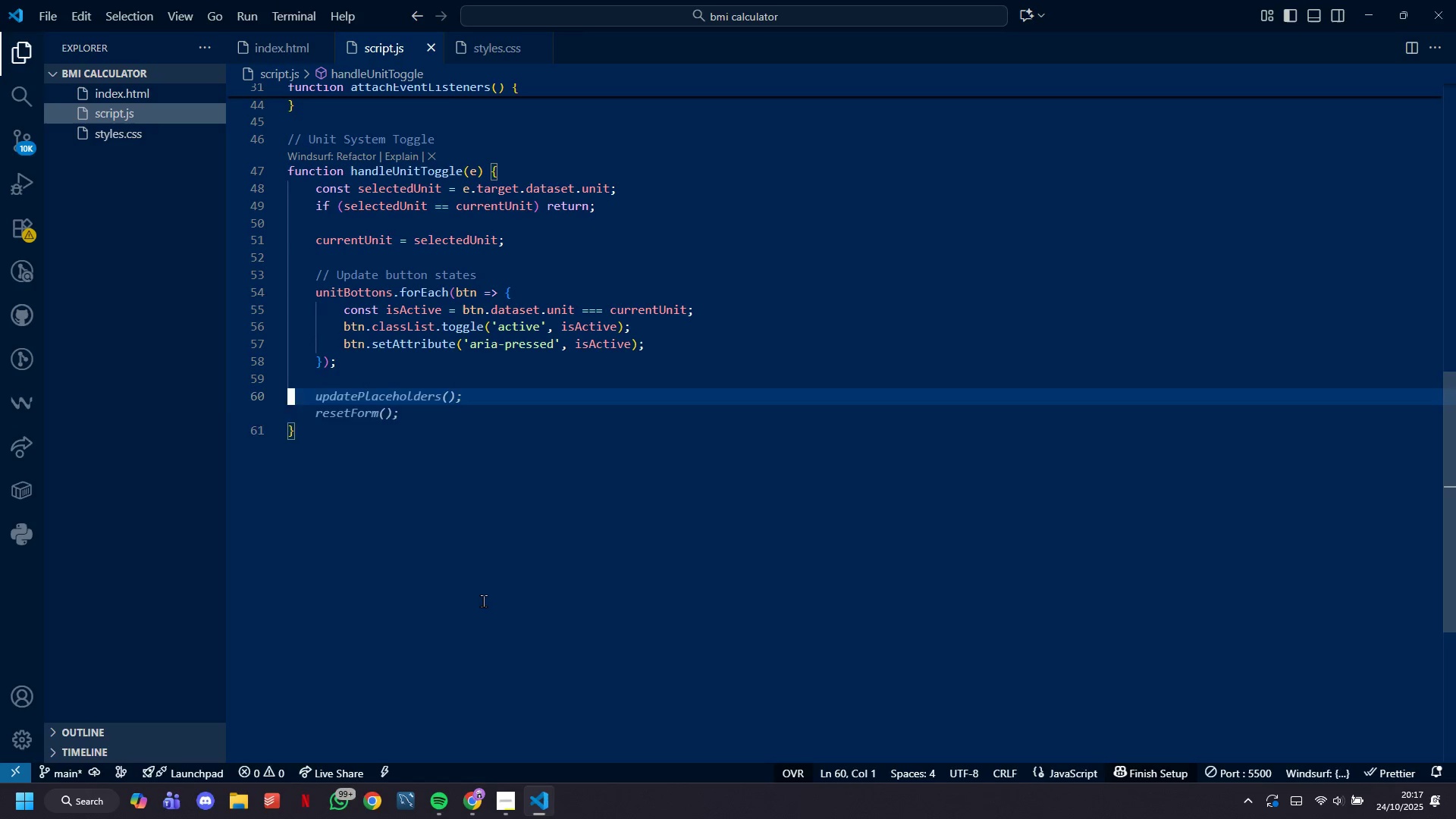 
key(Backspace)
 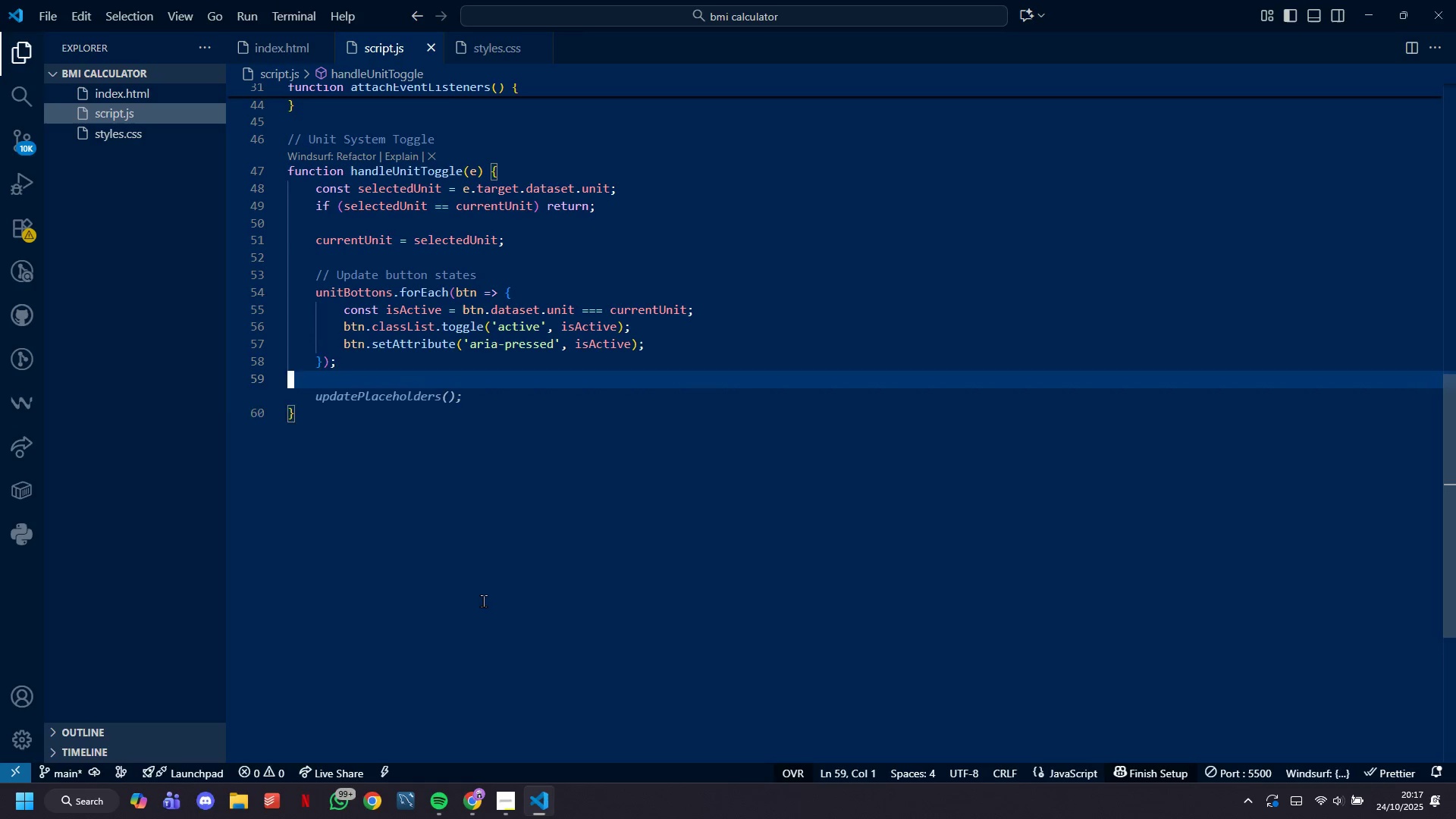 
key(Backspace)
 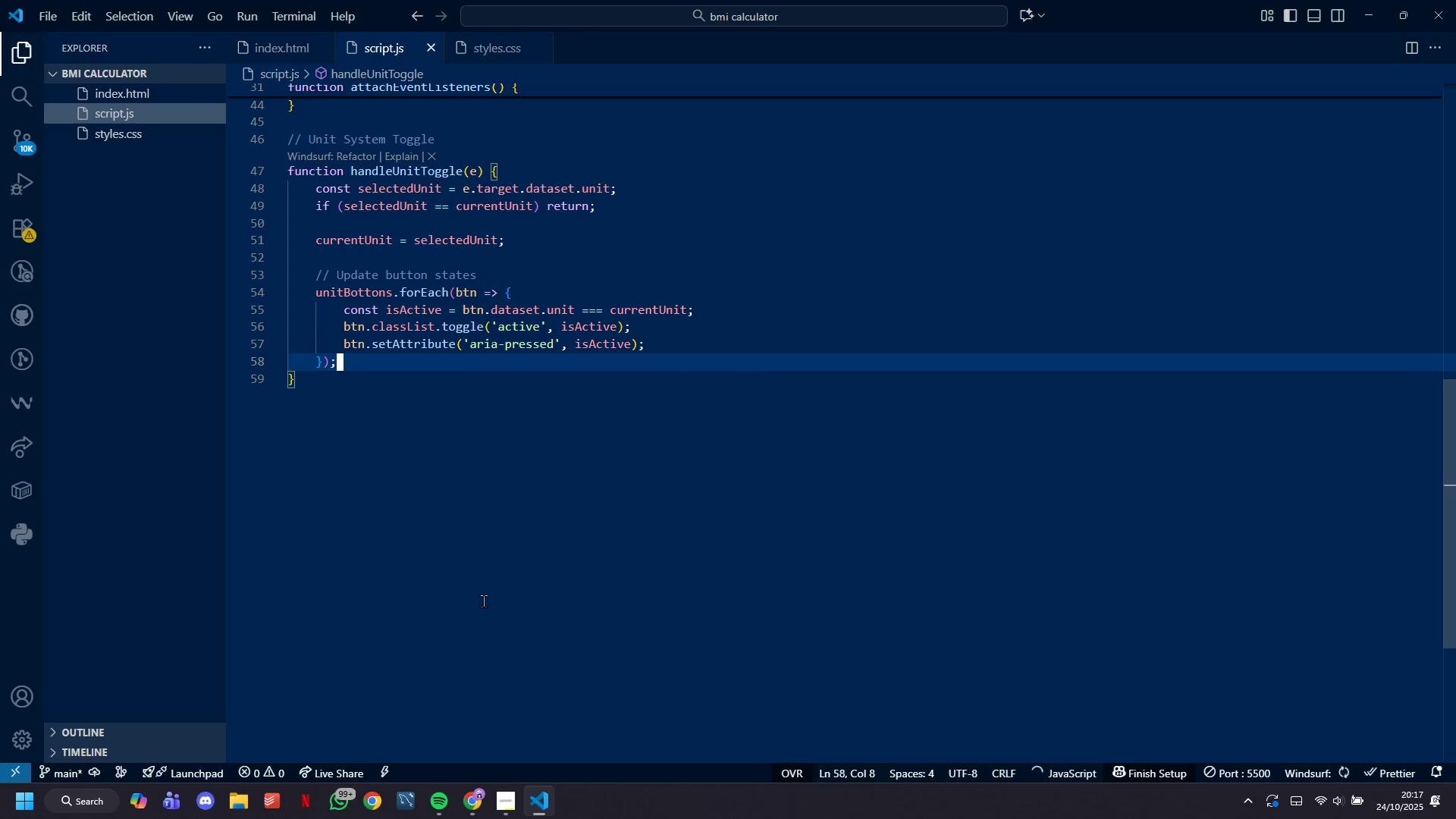 
key(Enter)
 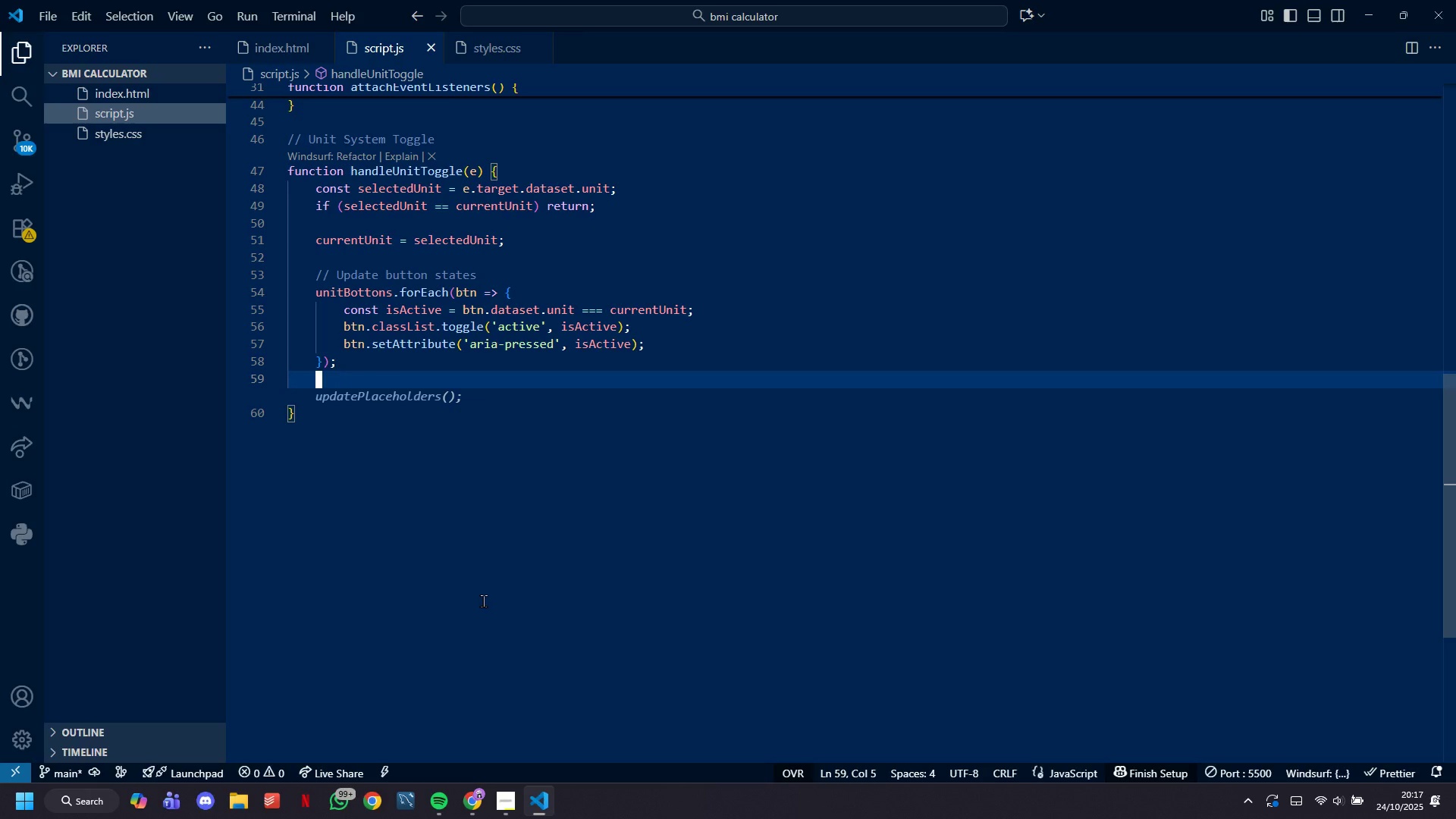 
key(Enter)
 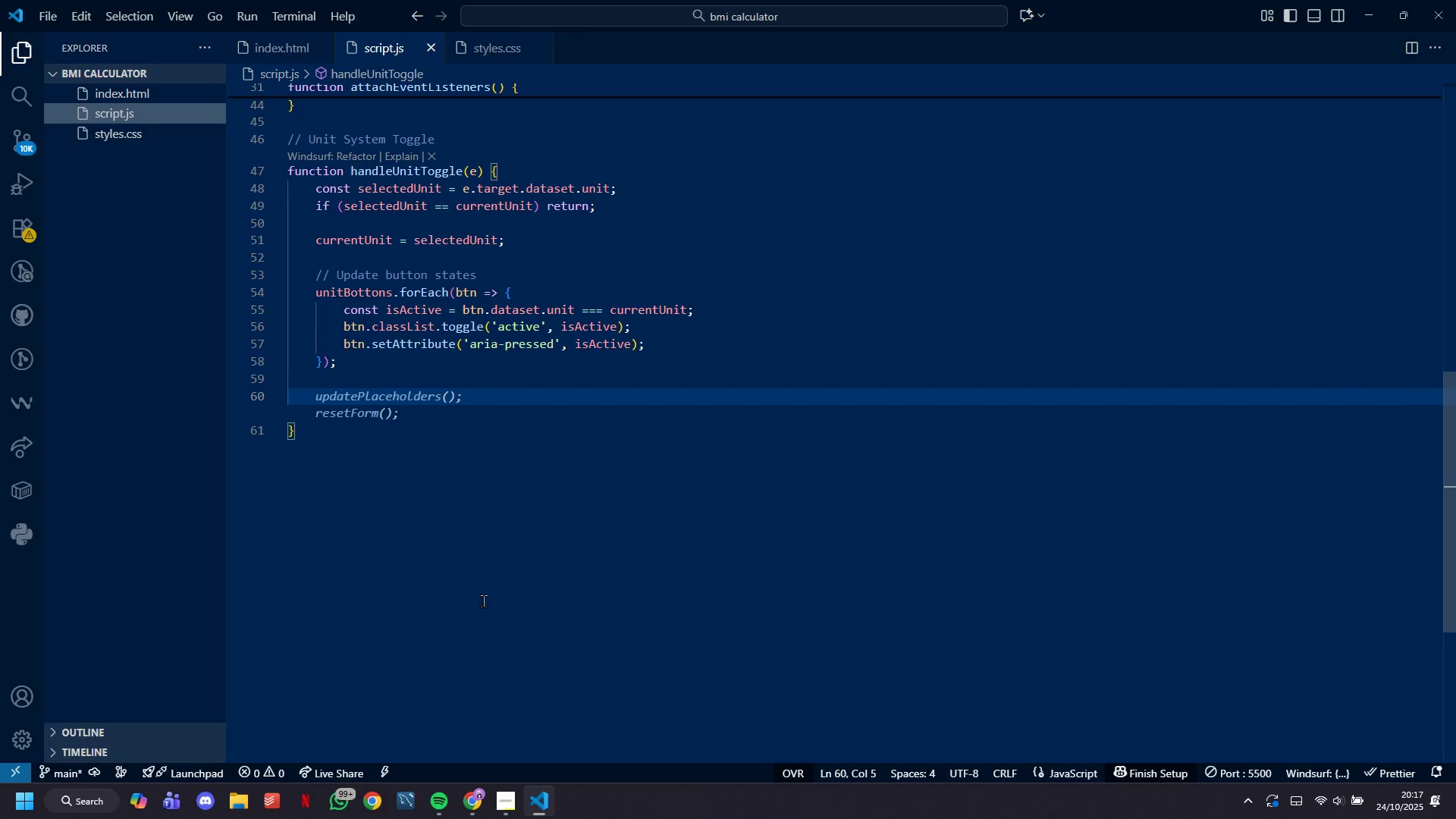 
type(// Update labels and placeholders)
 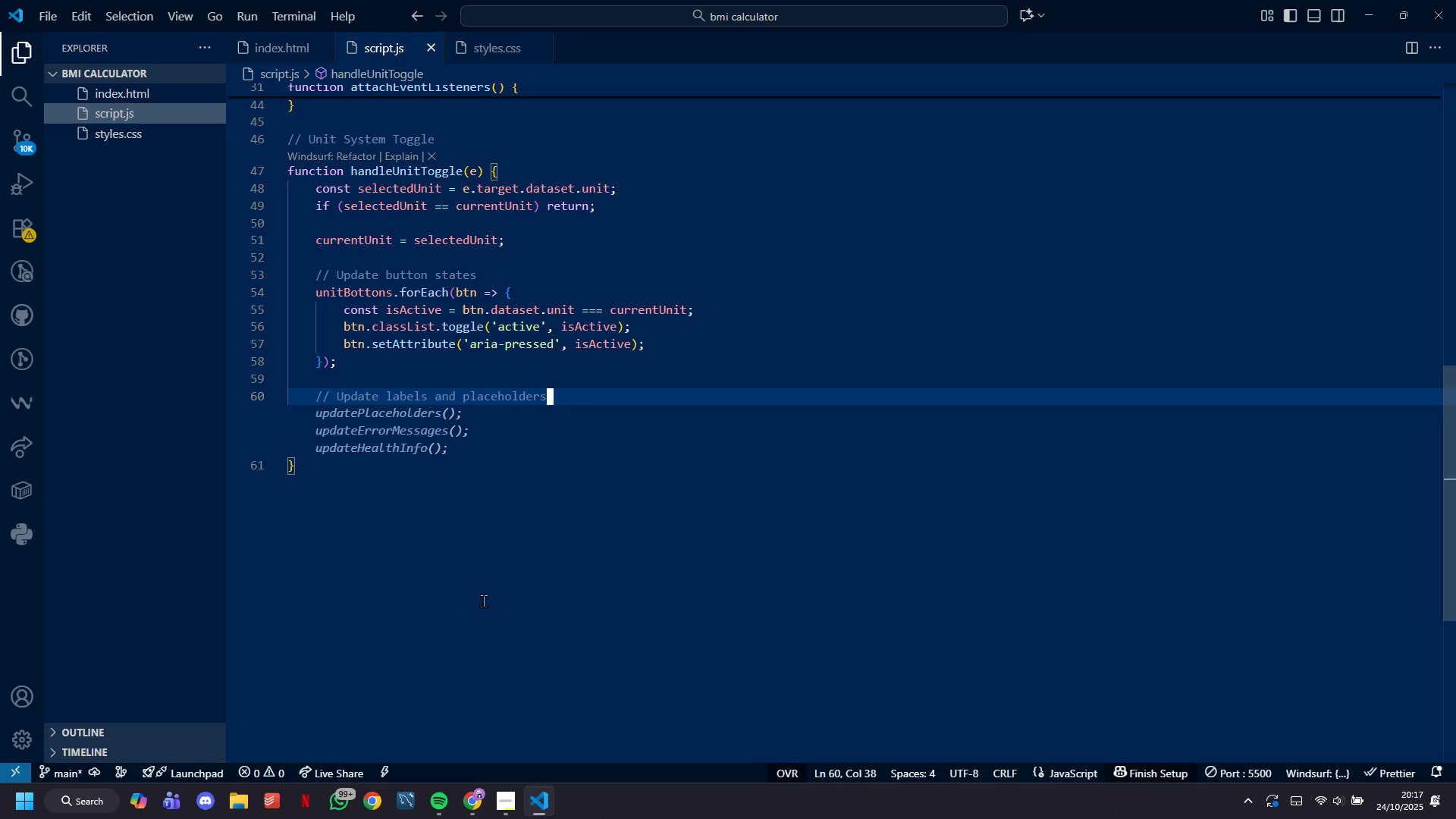 
key(Enter)
 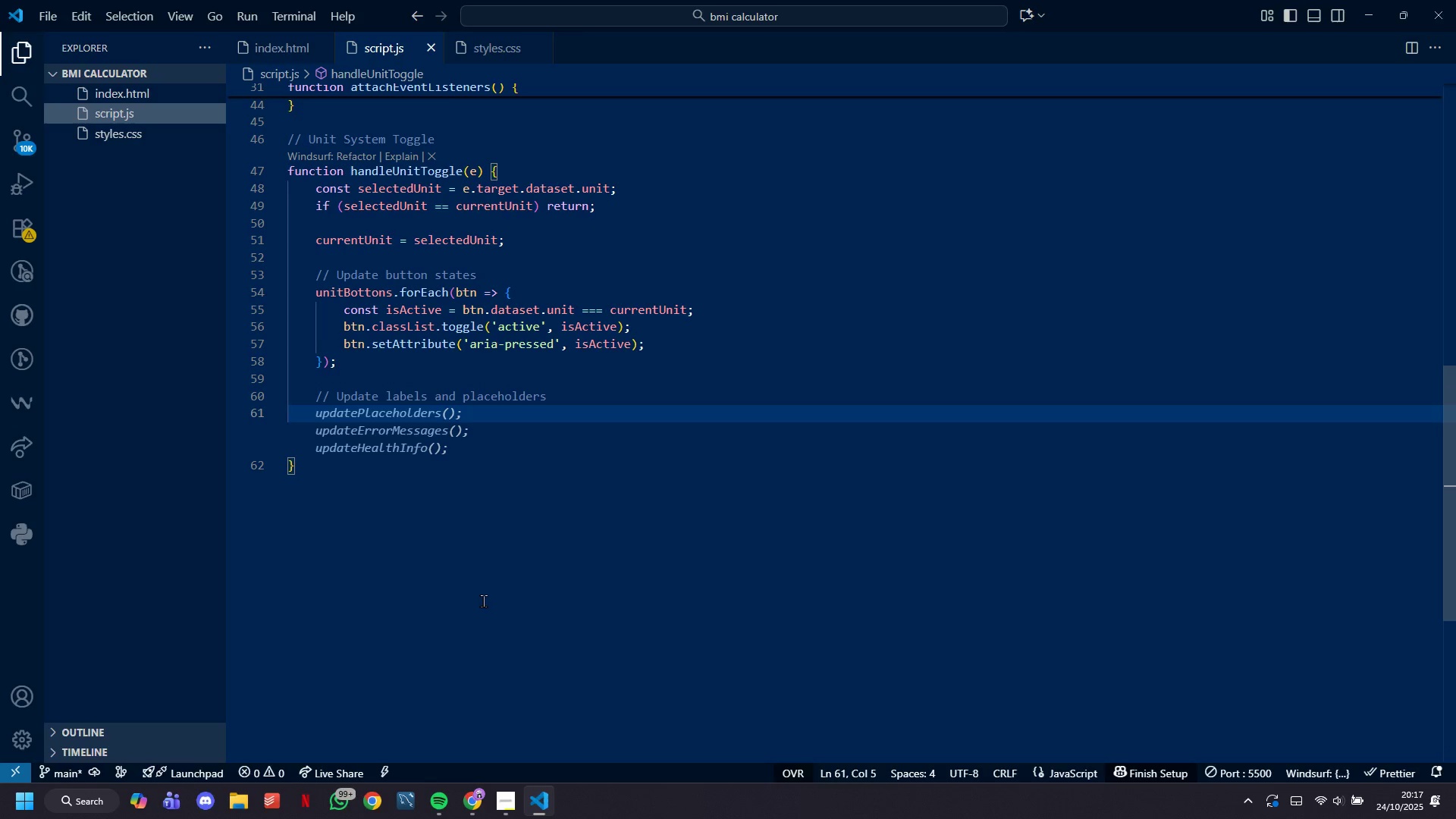 
type(upday)
key(Backspace)
key(Backspace)
type(t)
key(Backspace)
type(atePlaceholders();)
 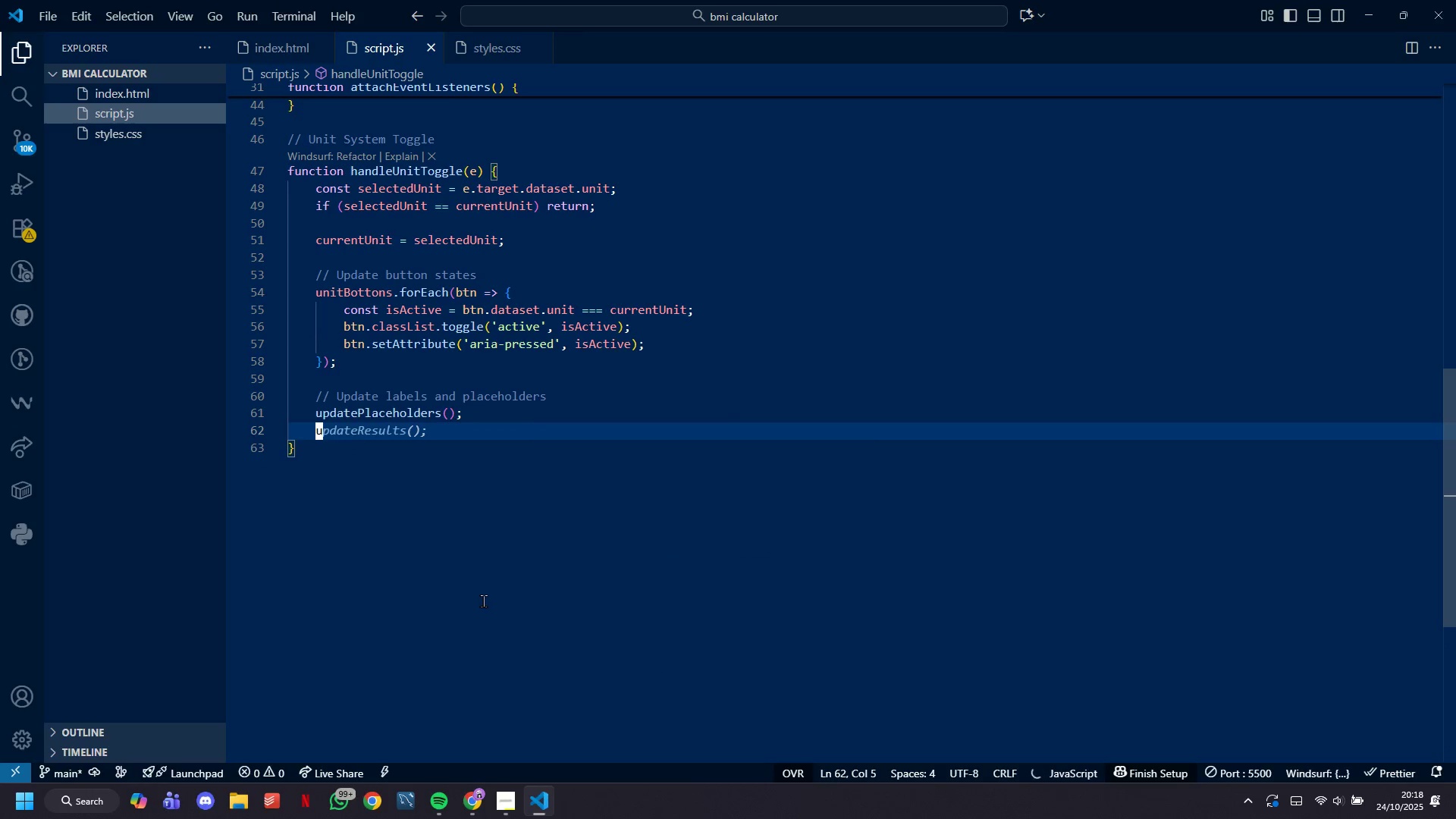 
 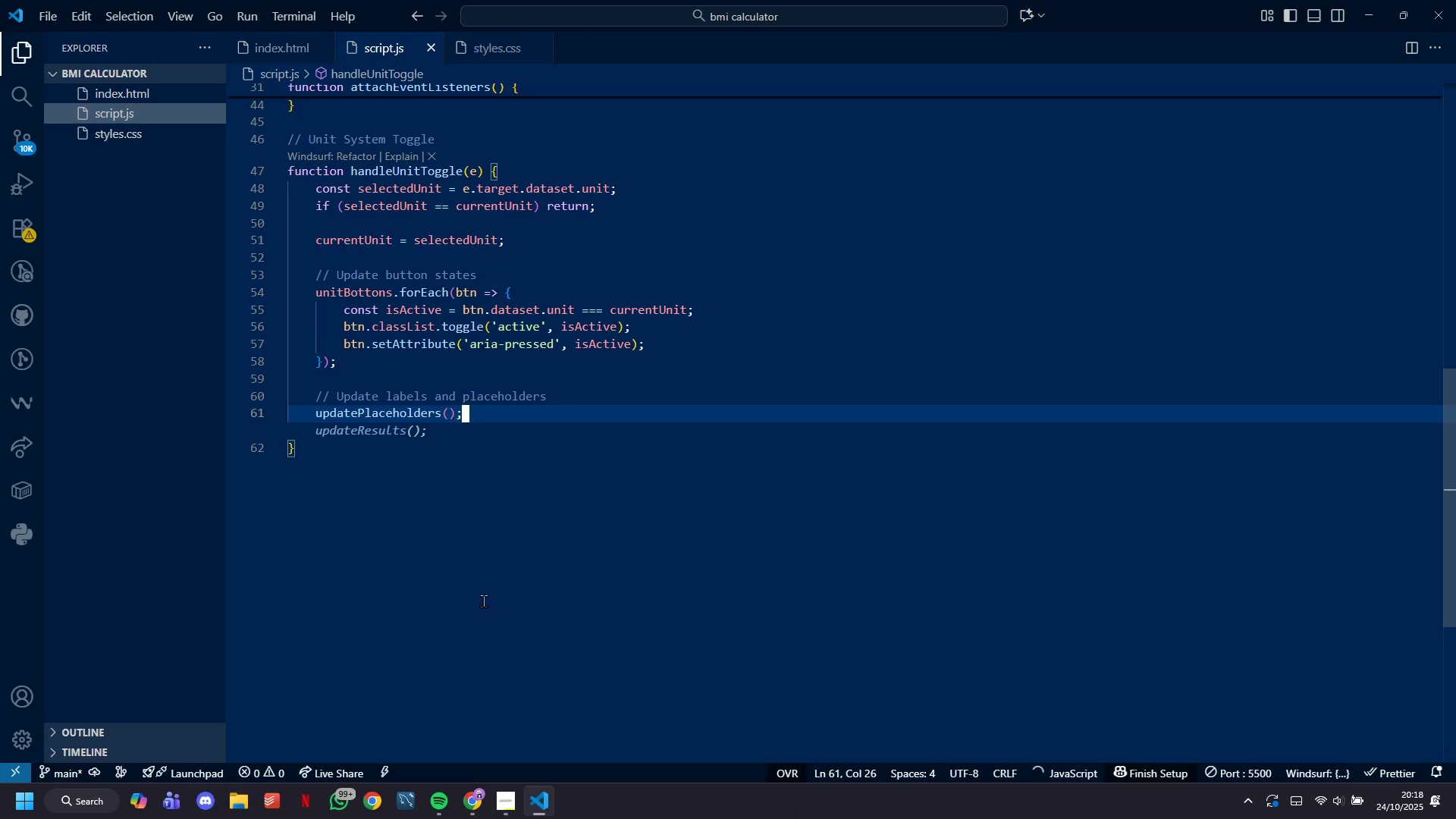 
key(Enter)
 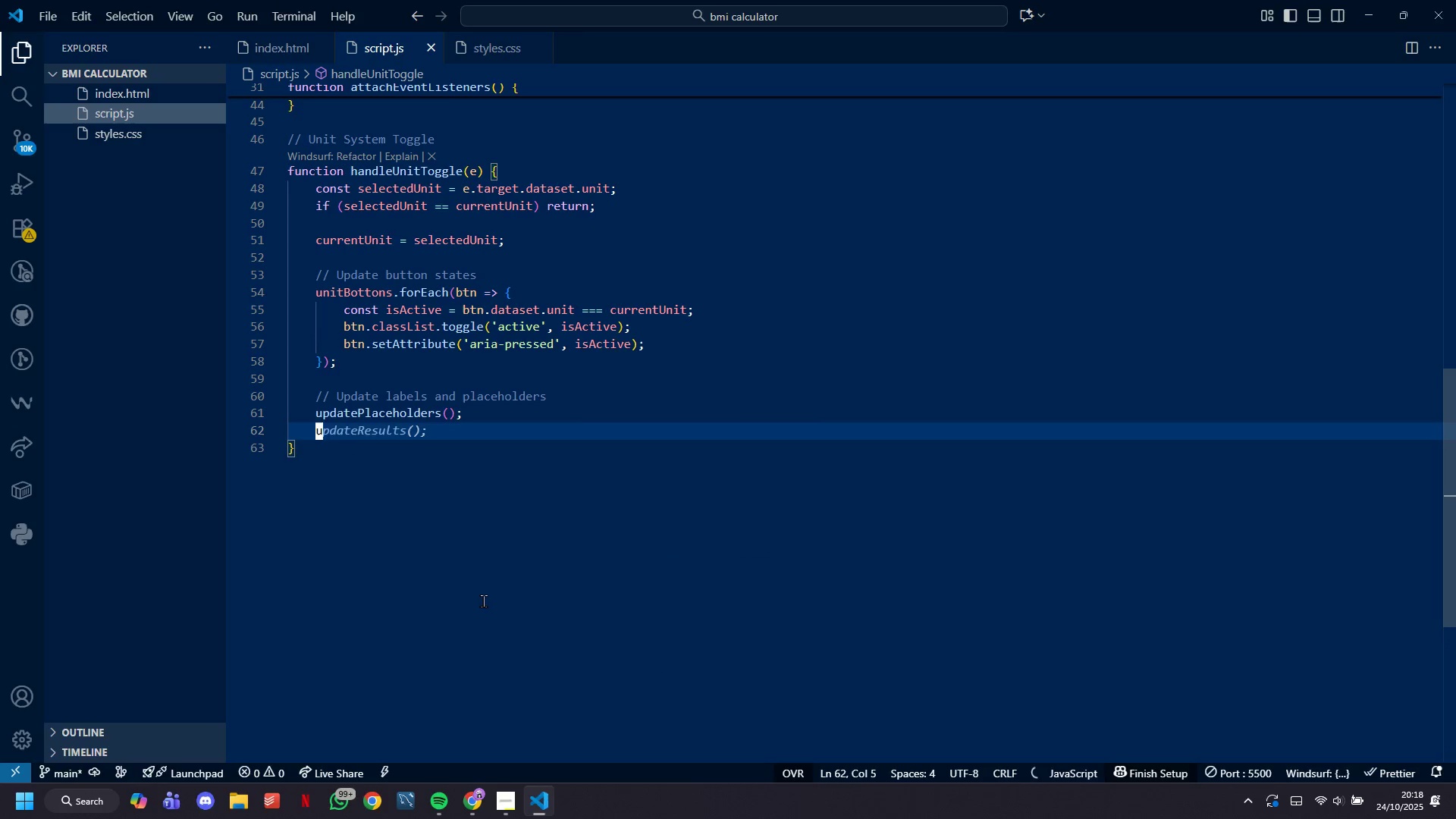 
key(Enter)
 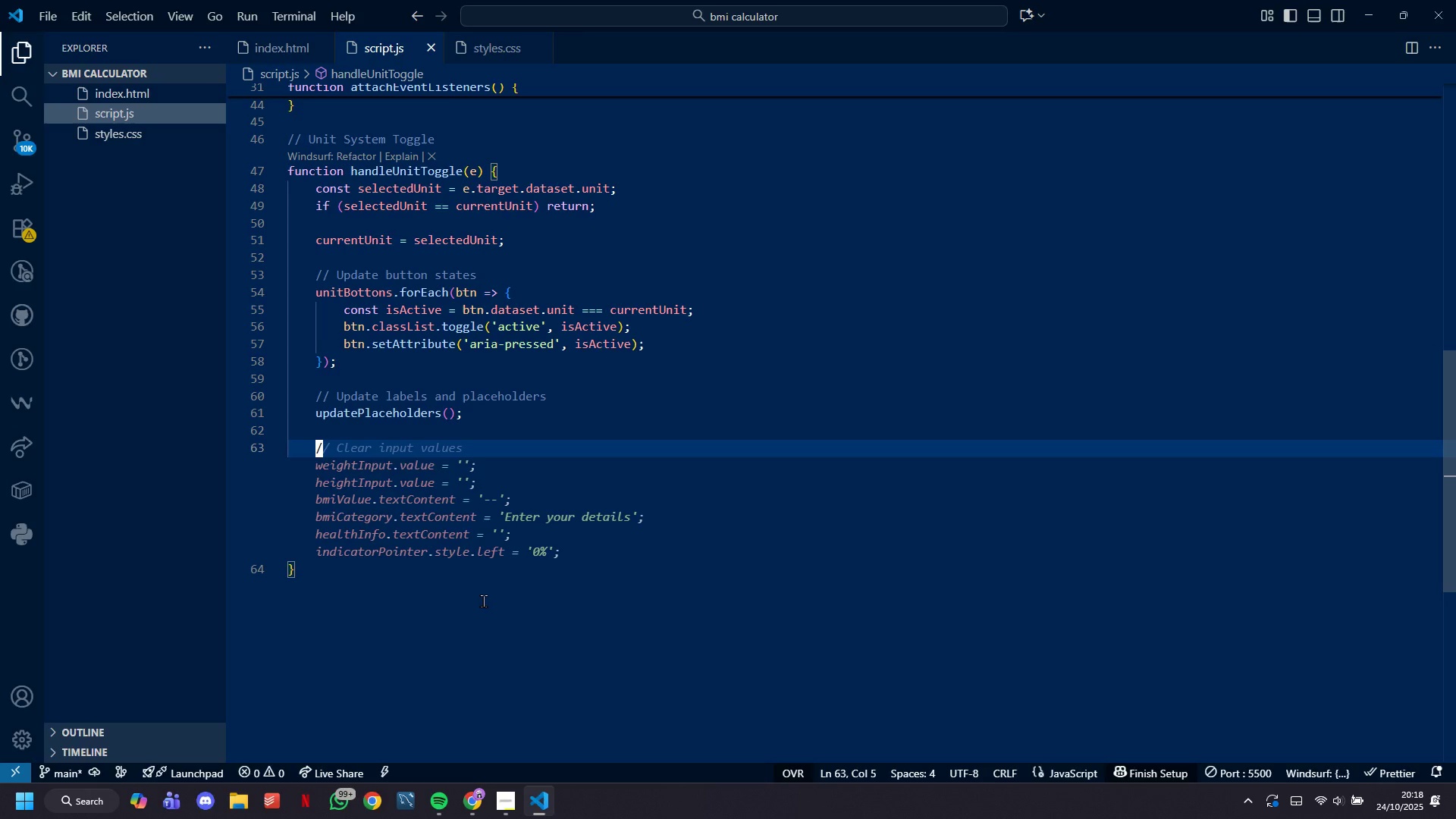 
type(// Clean )
key(Backspace)
key(Backspace)
type(e)
key(Backspace)
type(r input )
key(Backspace)
type(s and errors when switching units)
 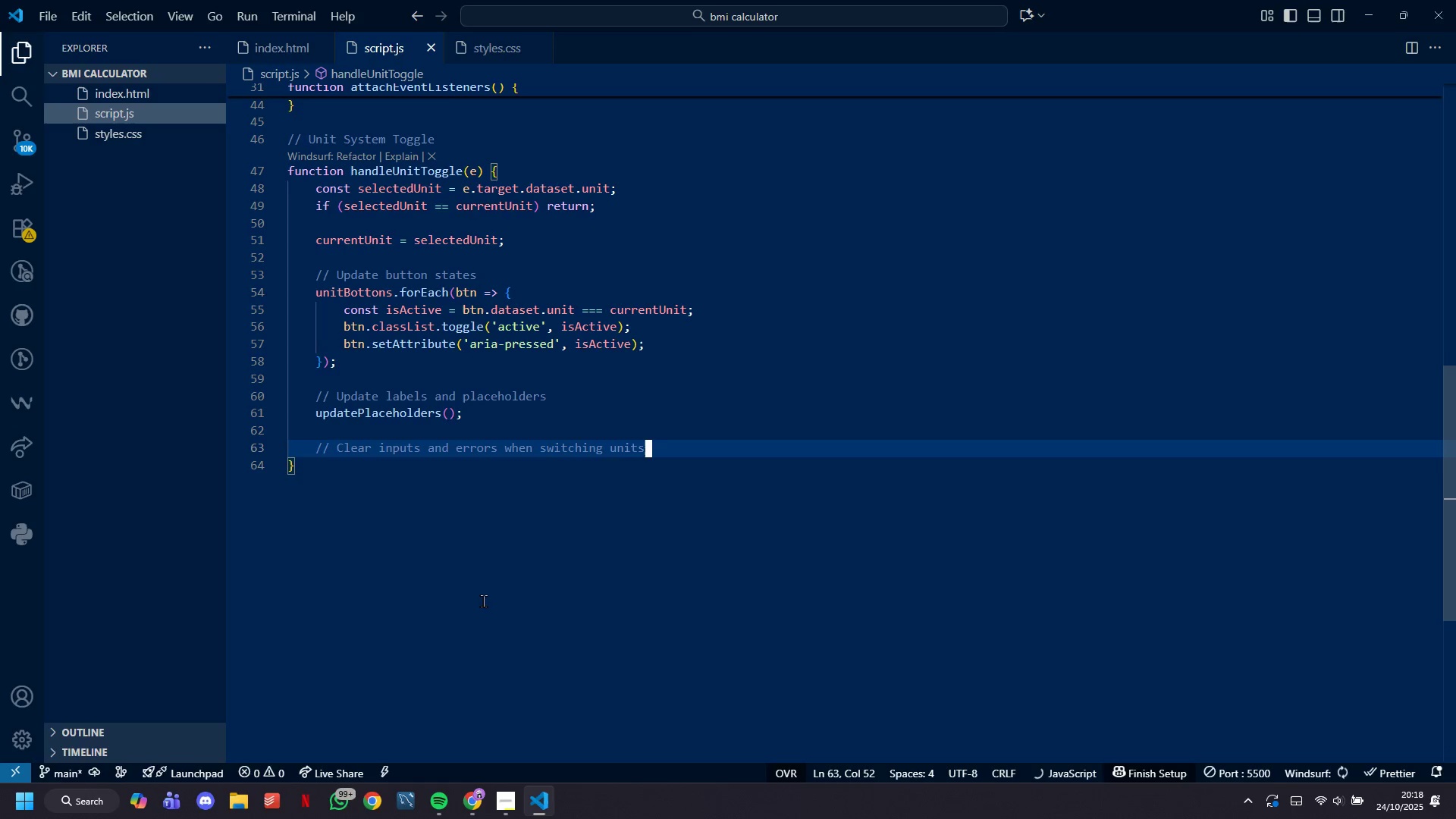 
key(Enter)
 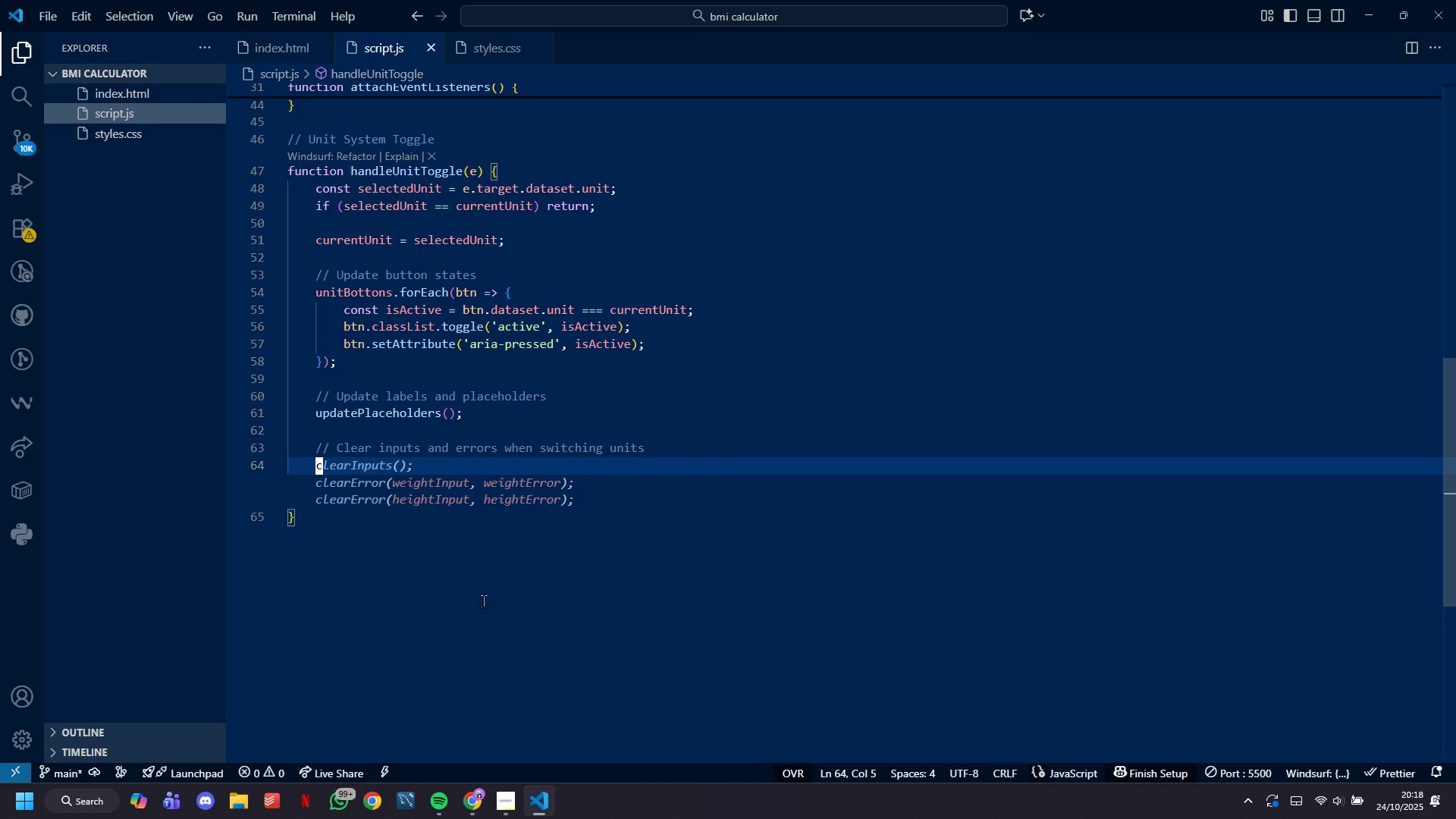 
type(weightInput.value= '';)
 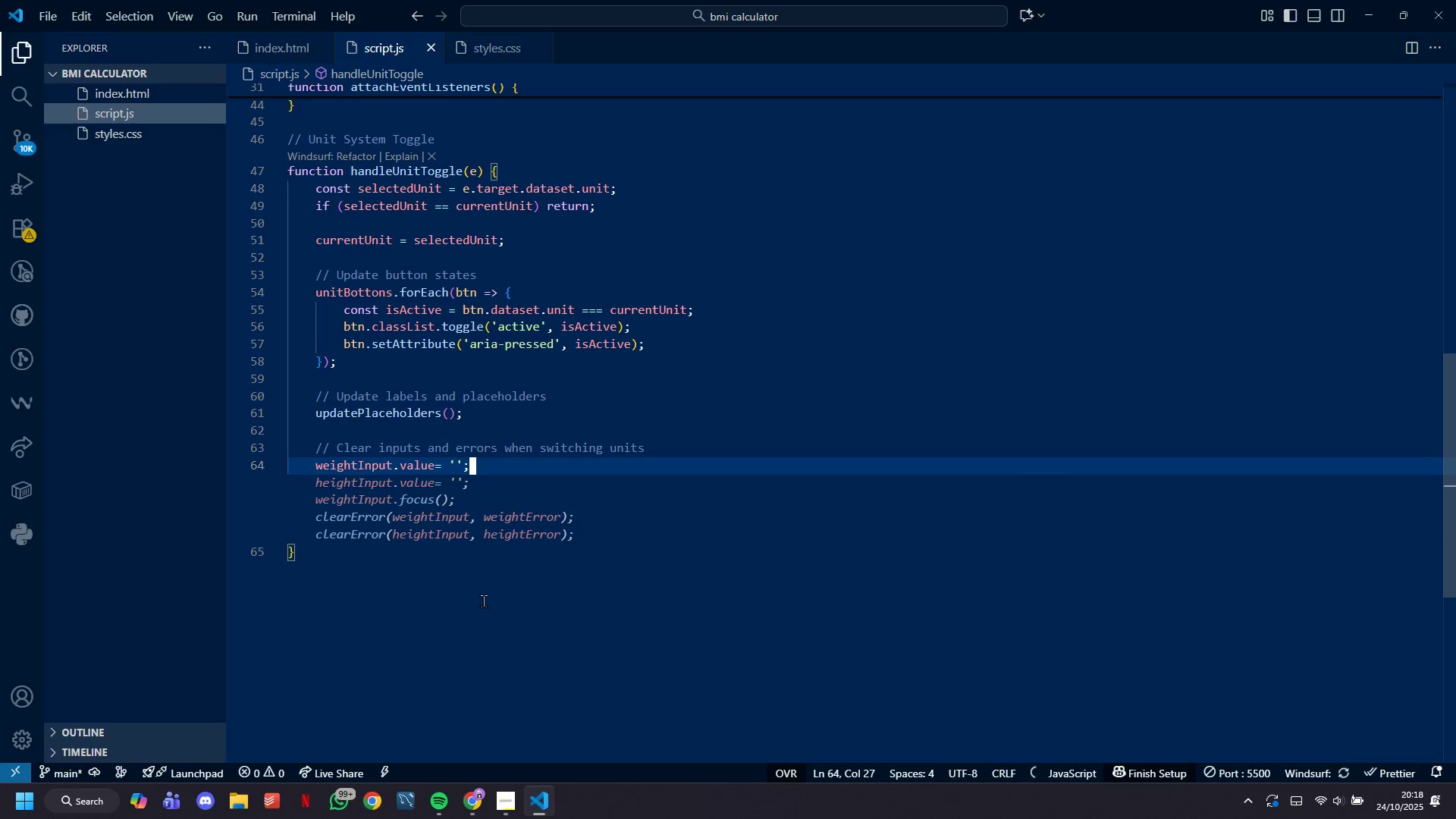 
key(Enter)
 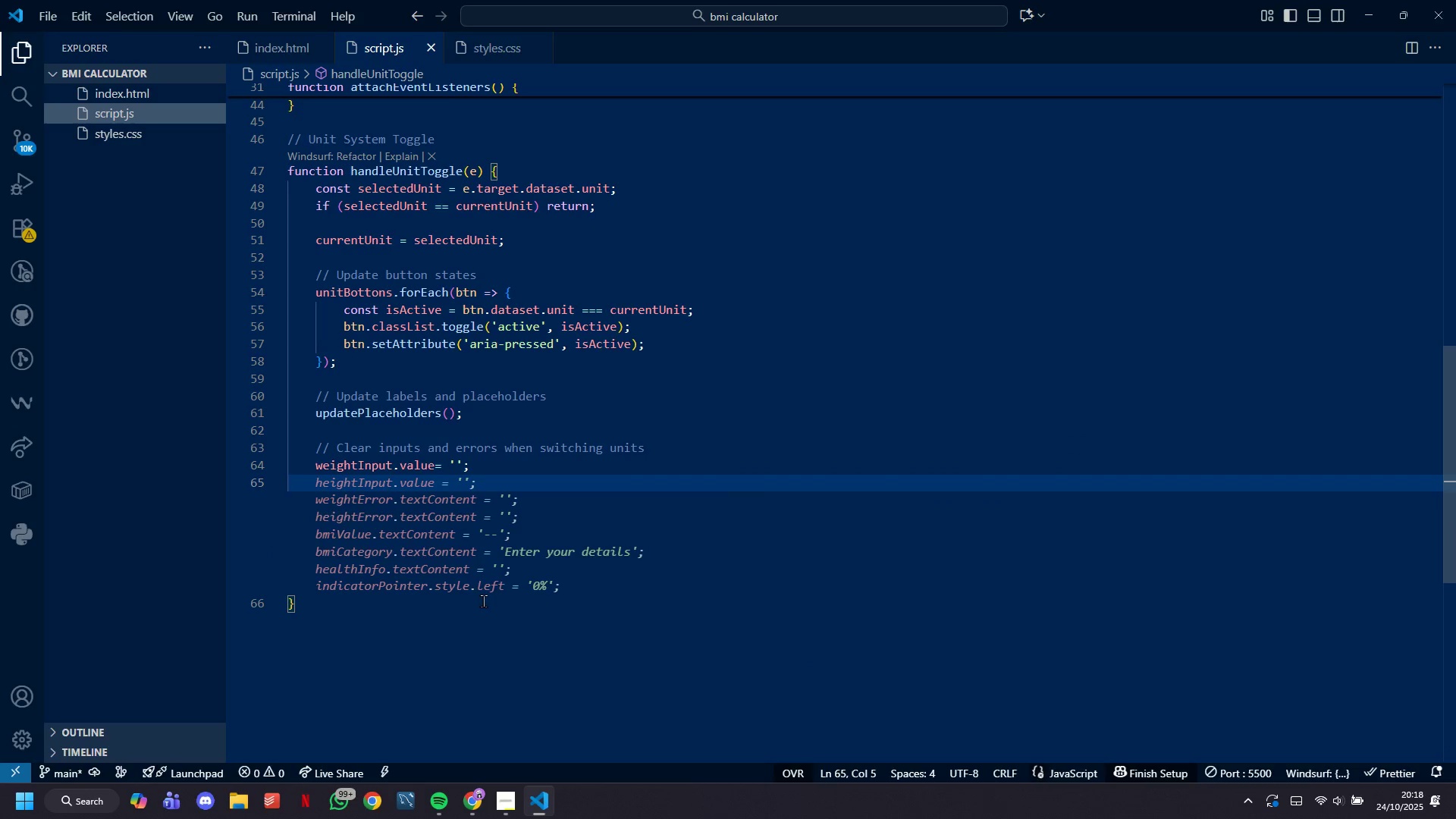 
type(heightInput.)
key(Backspace)
type(va;)
key(Backspace)
type(lue= ')
 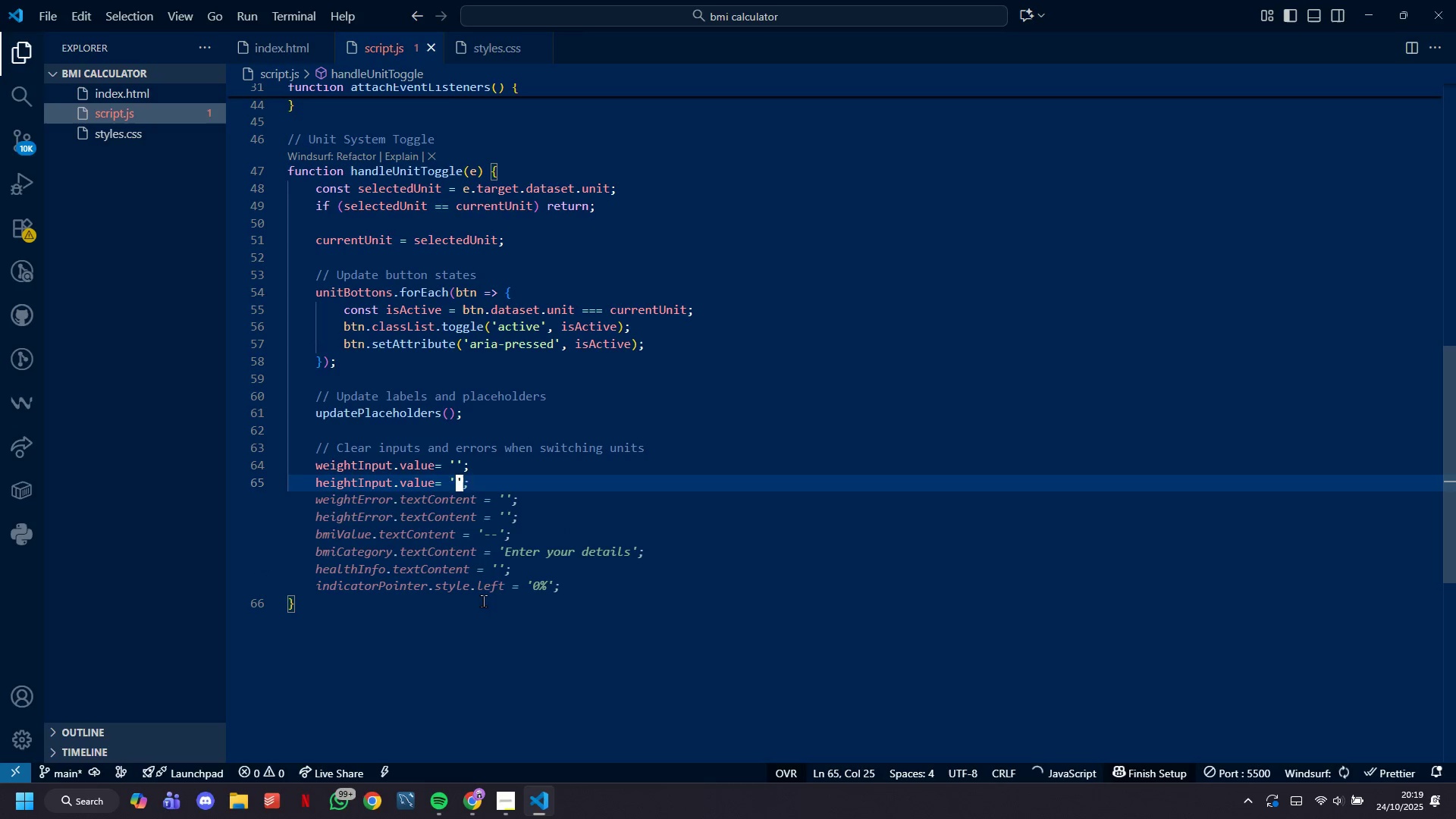 
key(ArrowRight)
 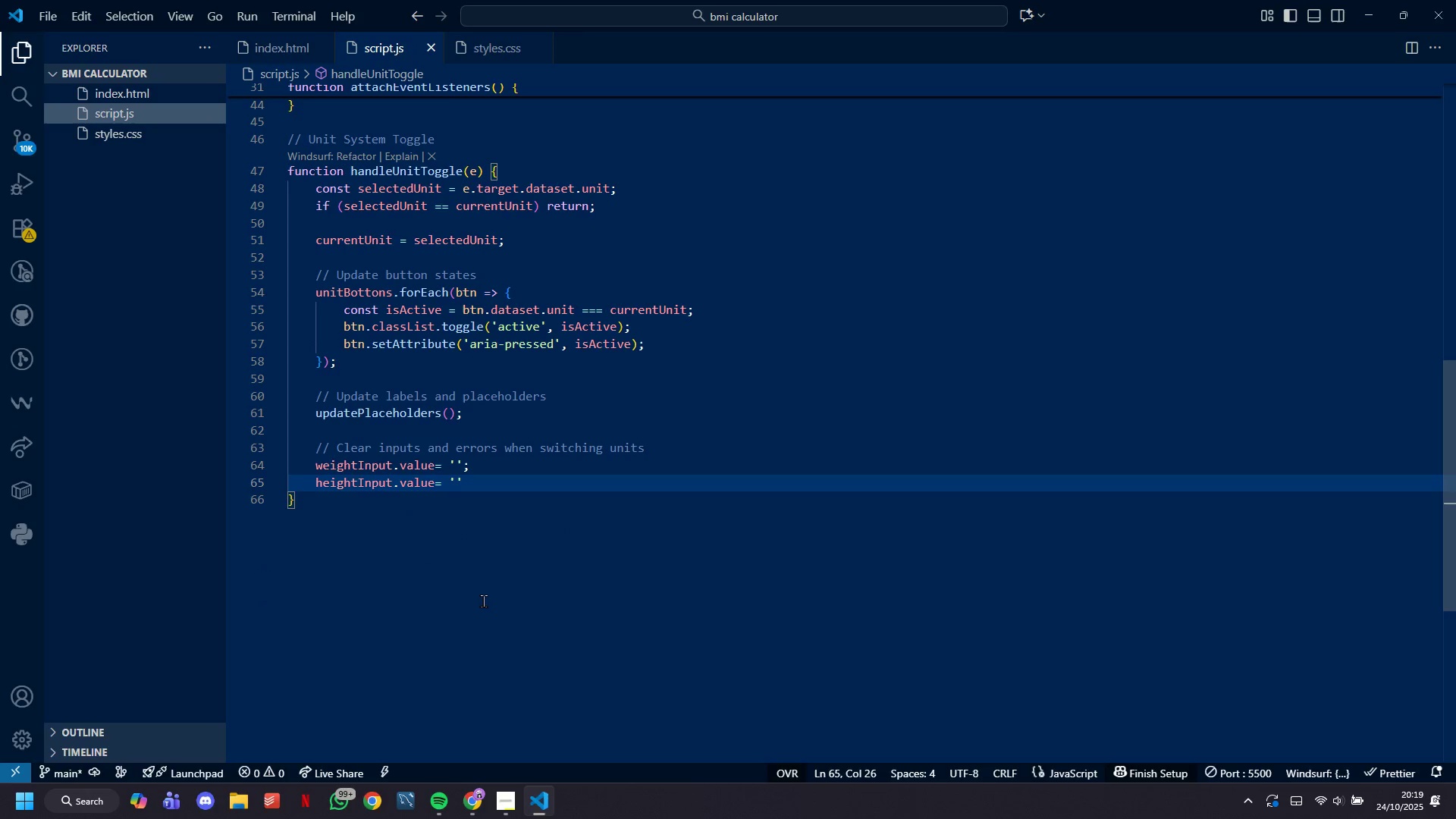 
key(Semicolon)
 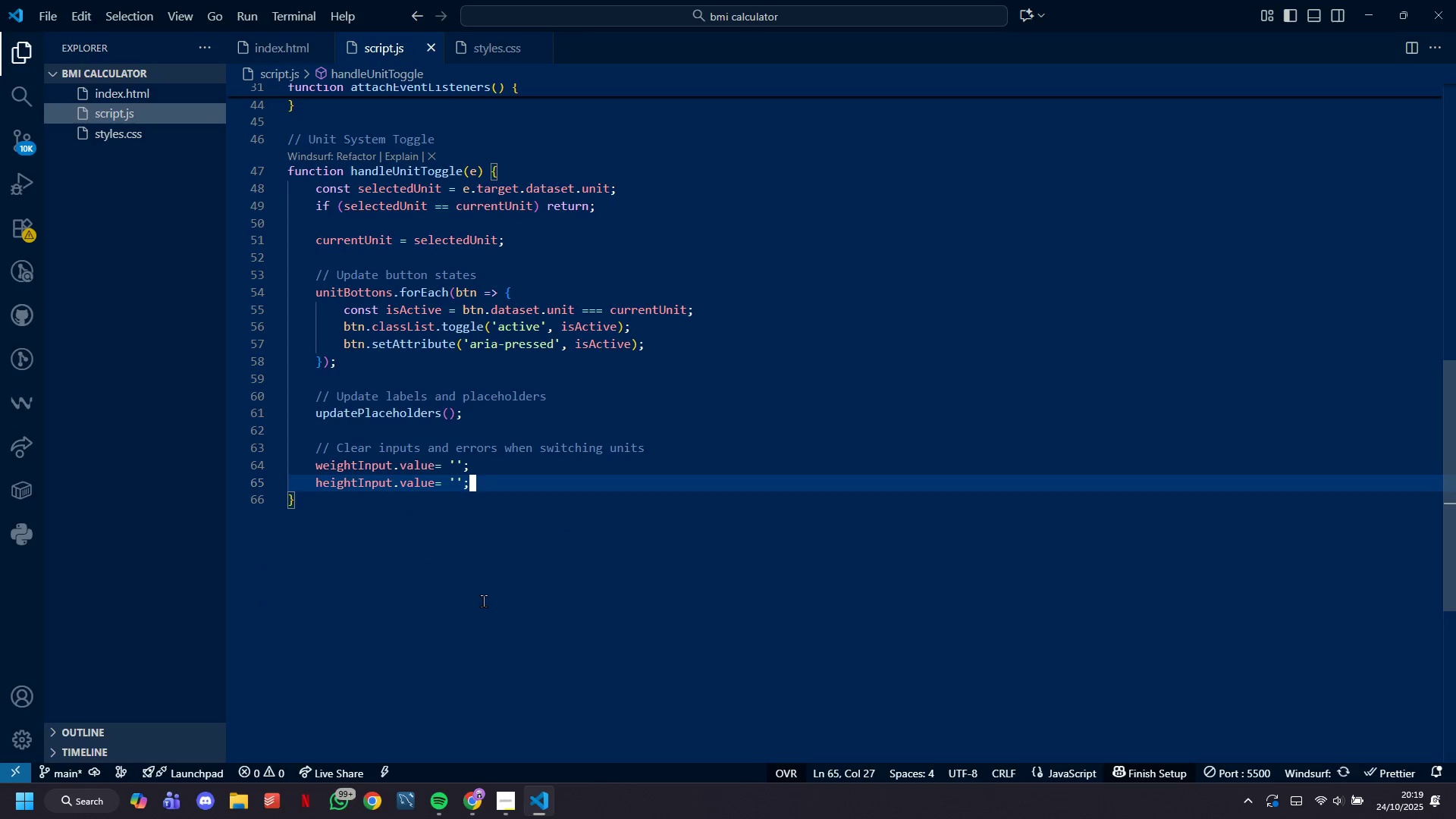 
key(Enter)
 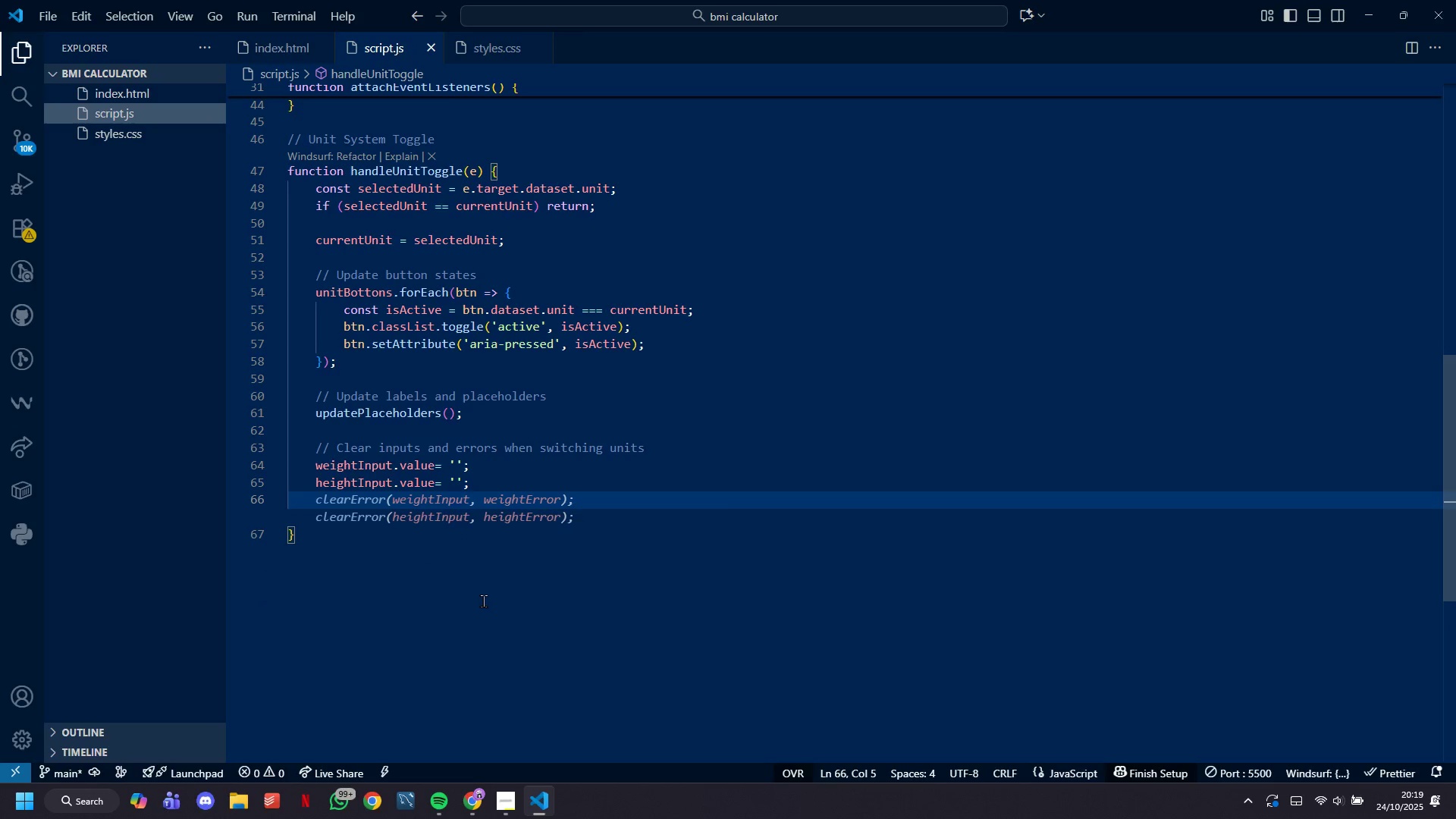 
wait(5.01)
 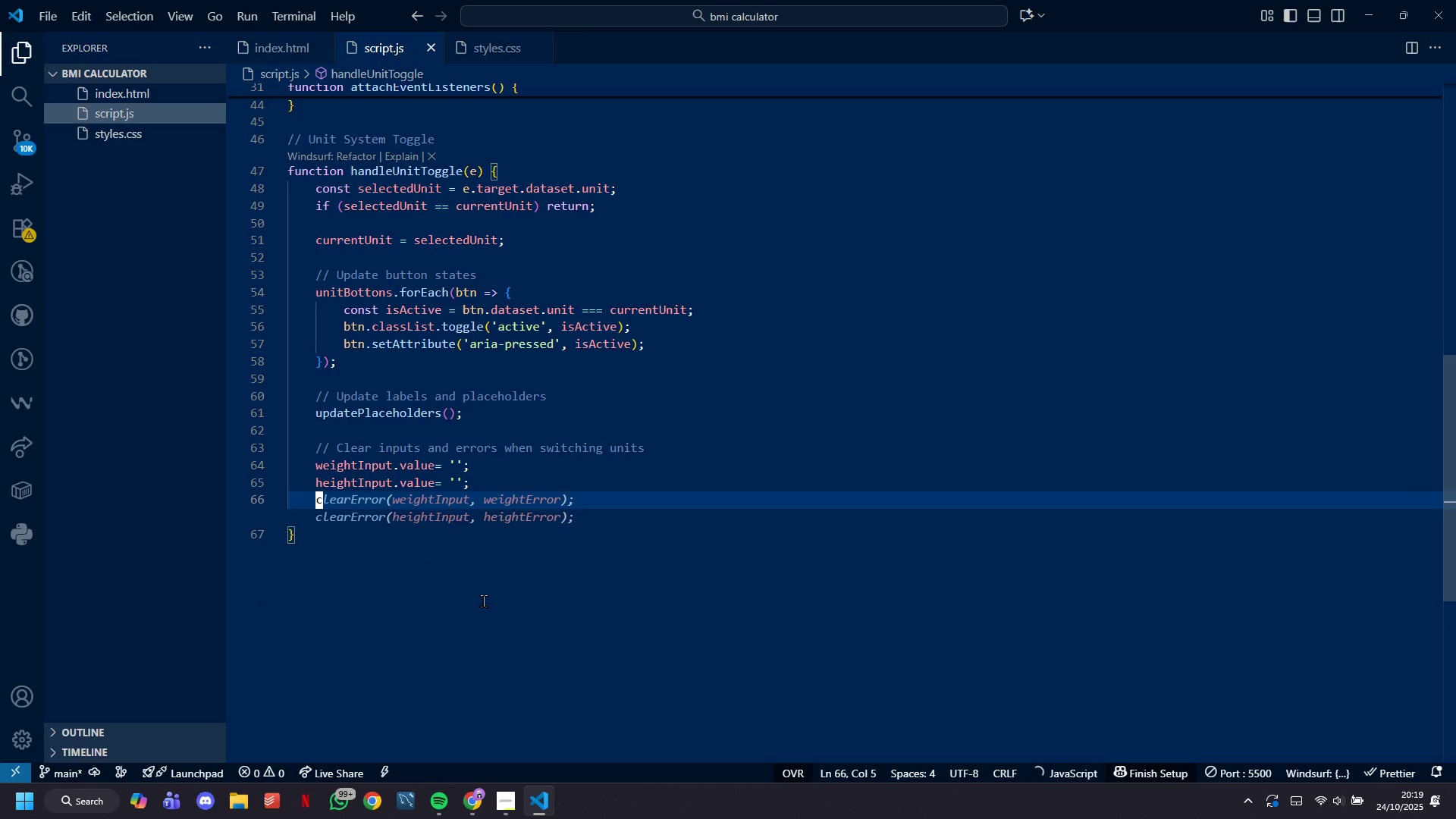 
type(clearError(weightInput, e)
key(Backspace)
type(weightError);)
 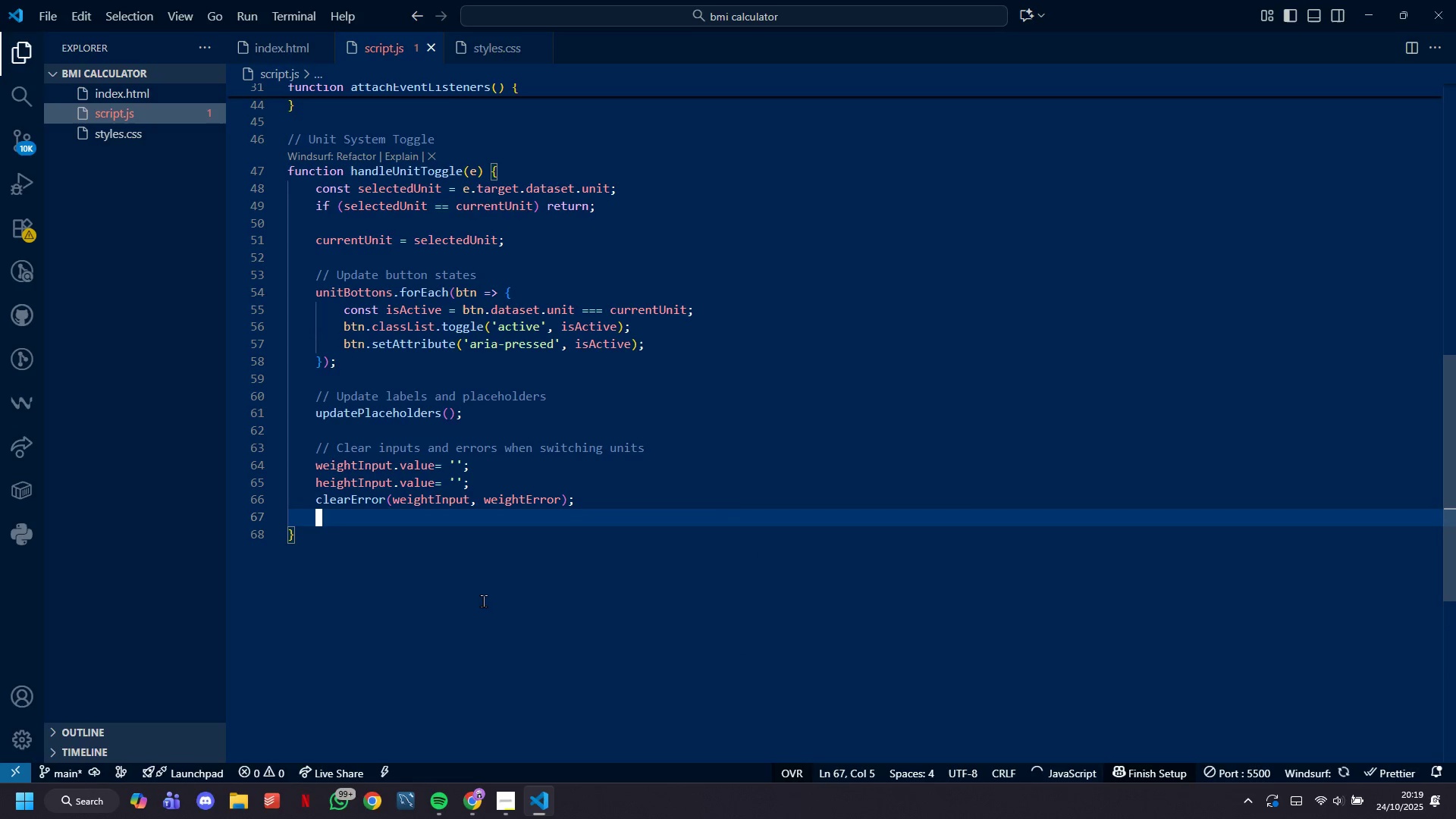 
 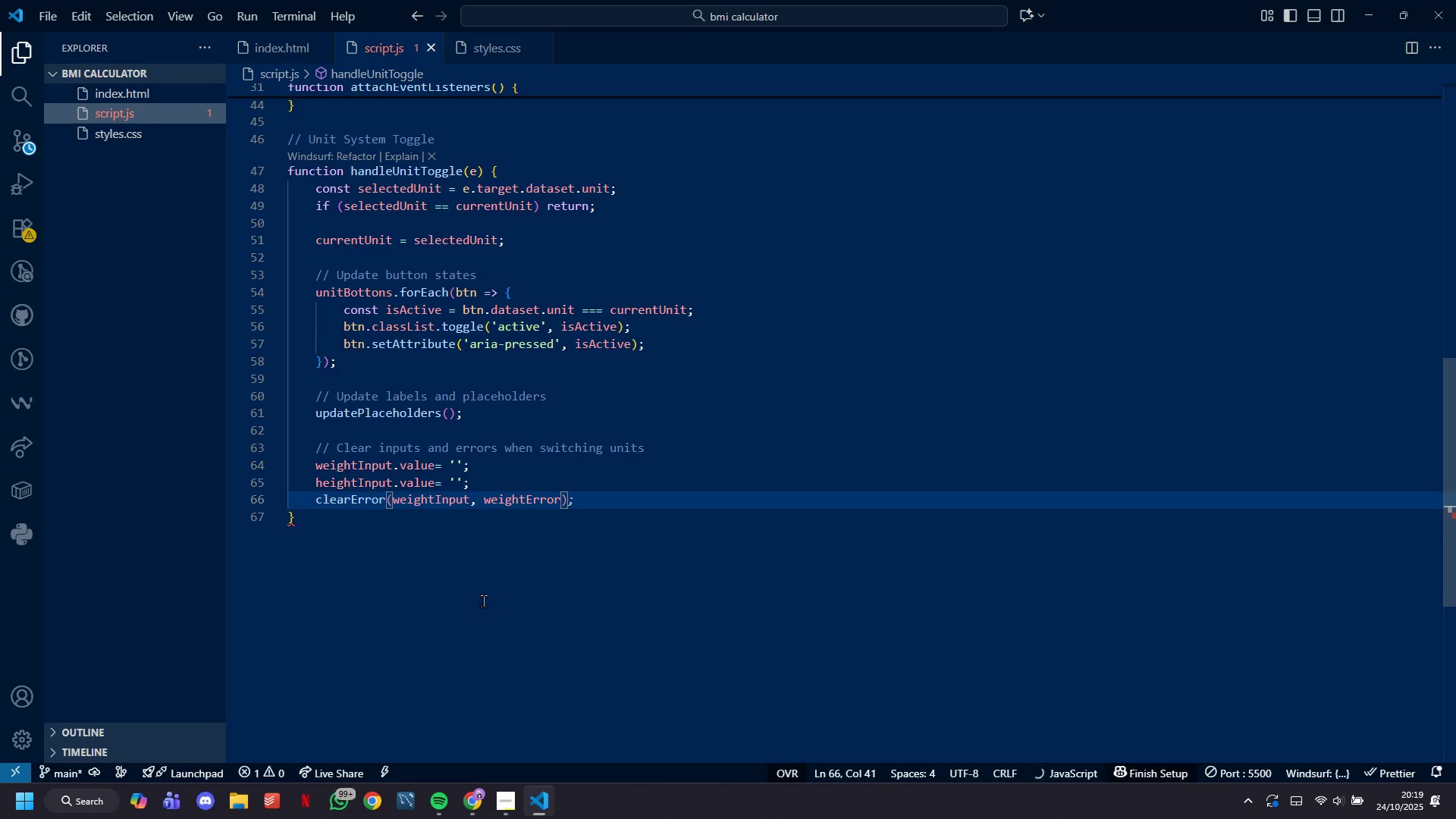 
key(Enter)
 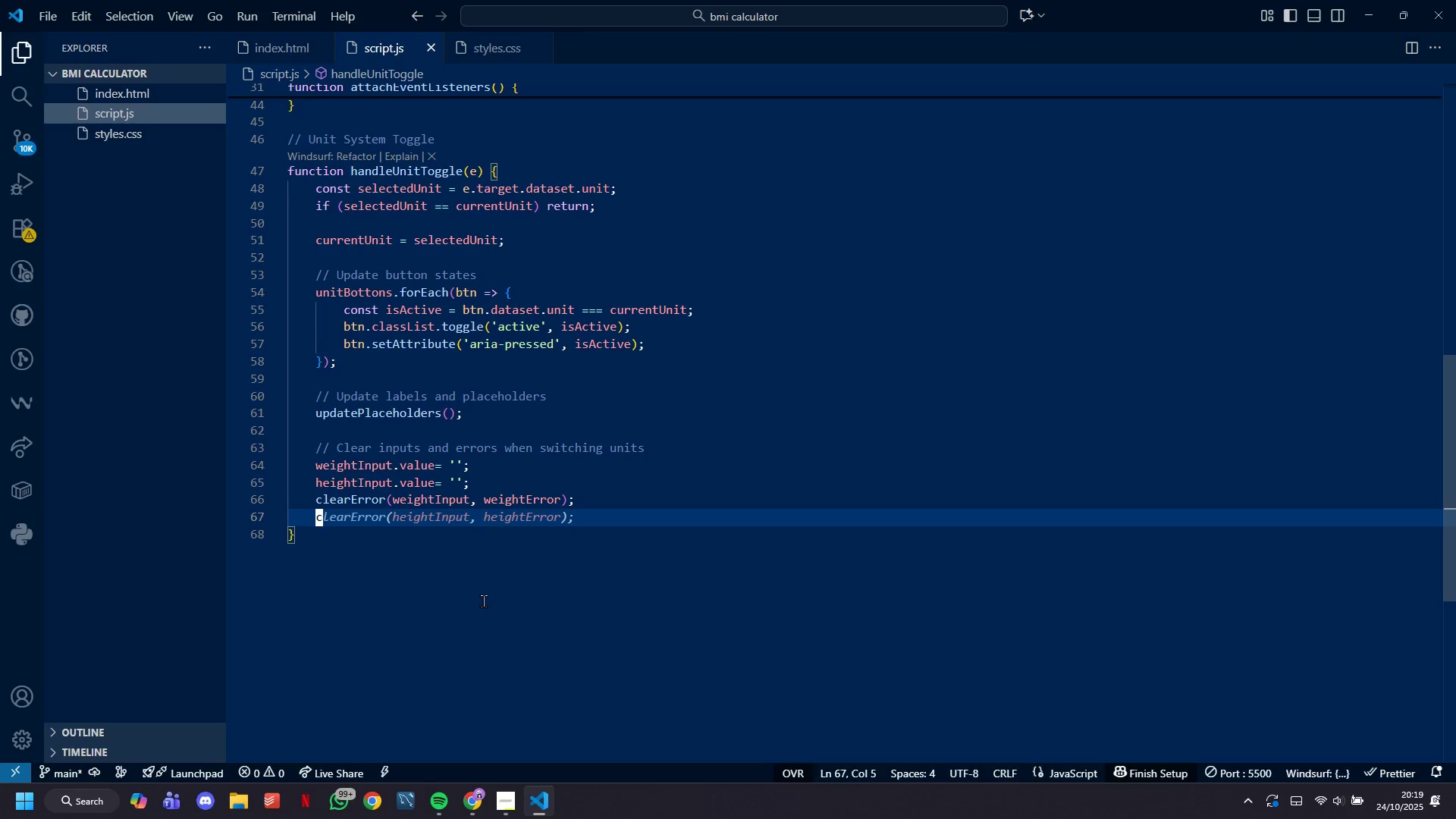 
key(Tab)
 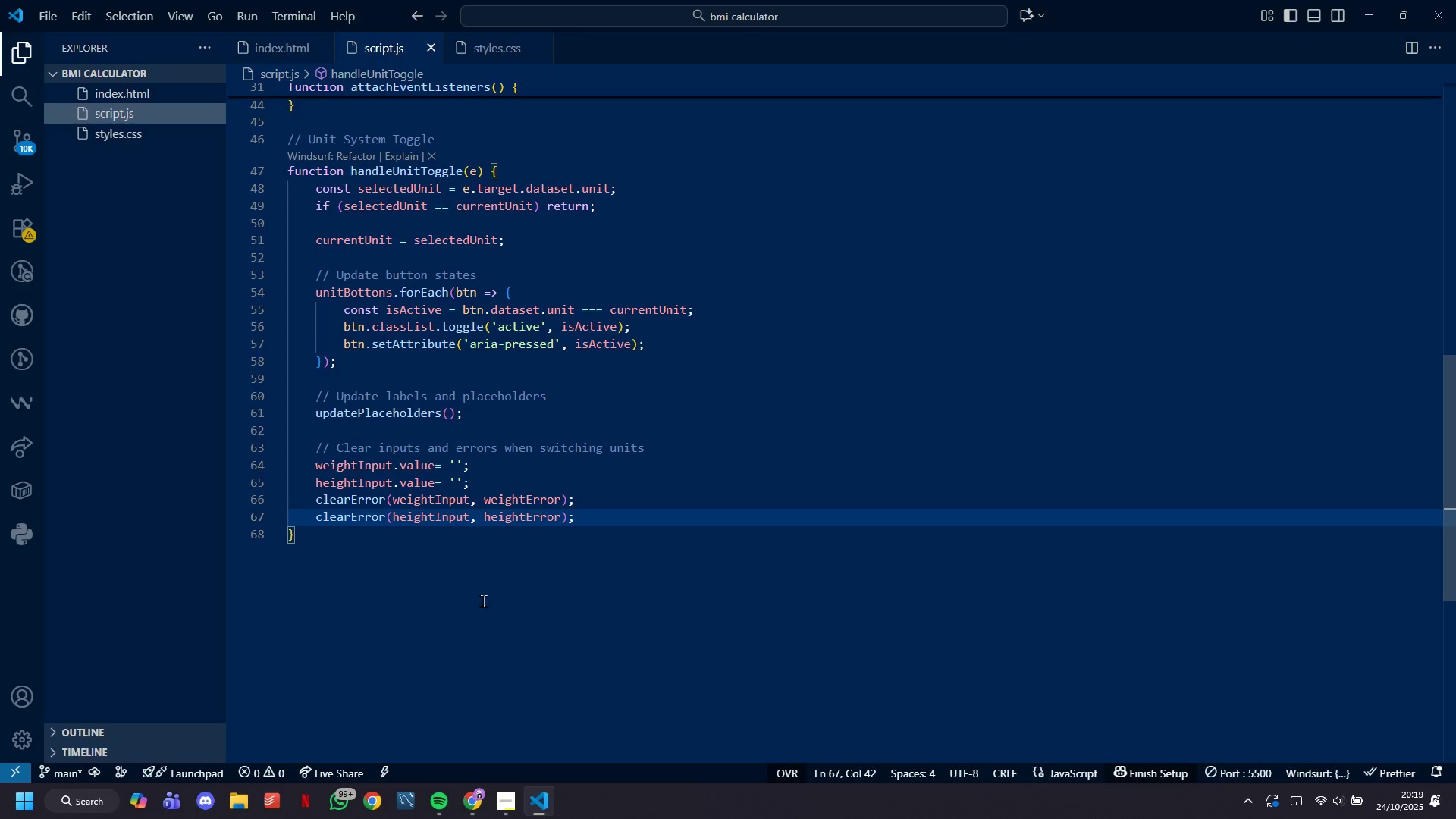 
key(ArrowDown)
 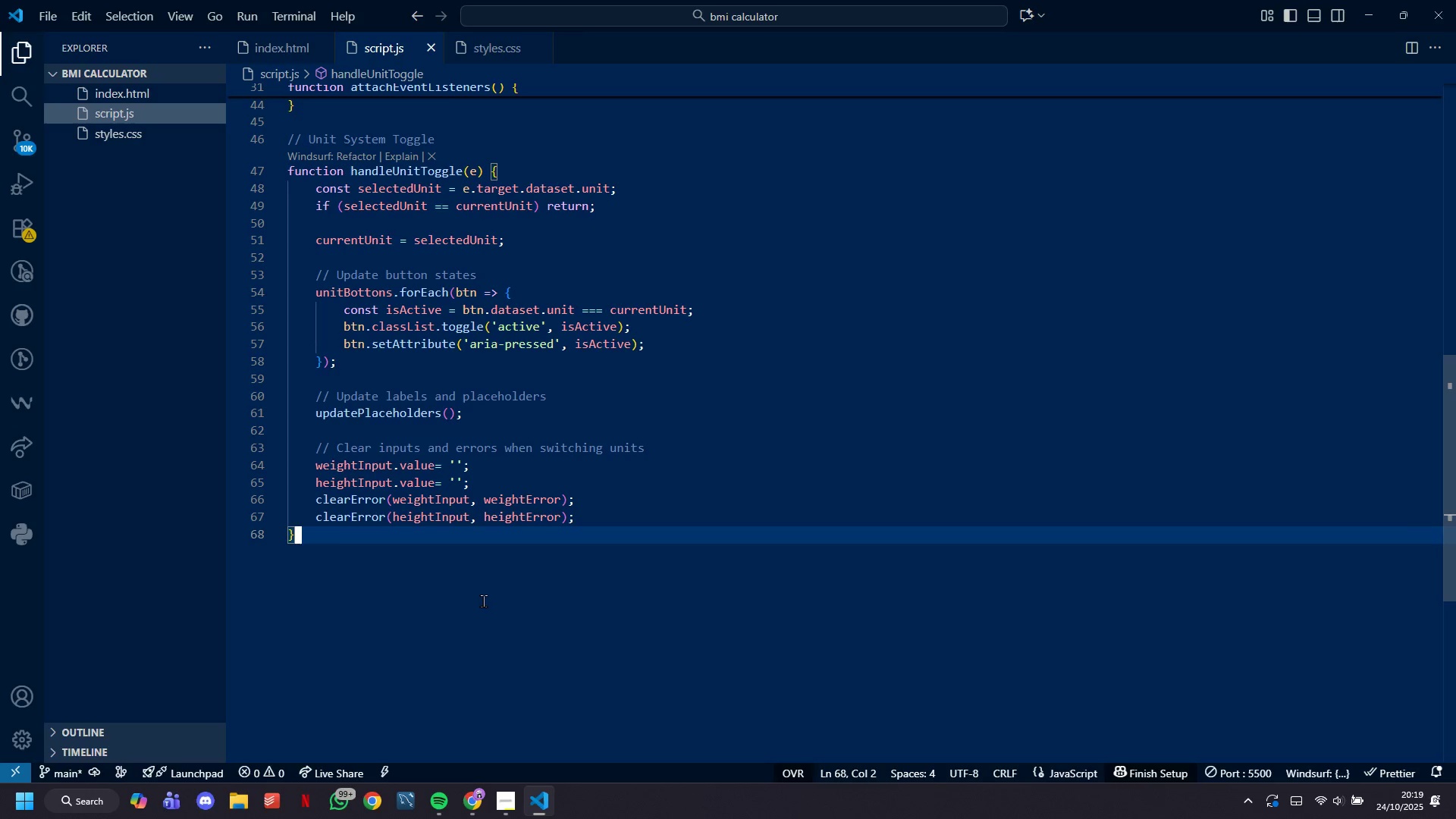 
key(Enter)
 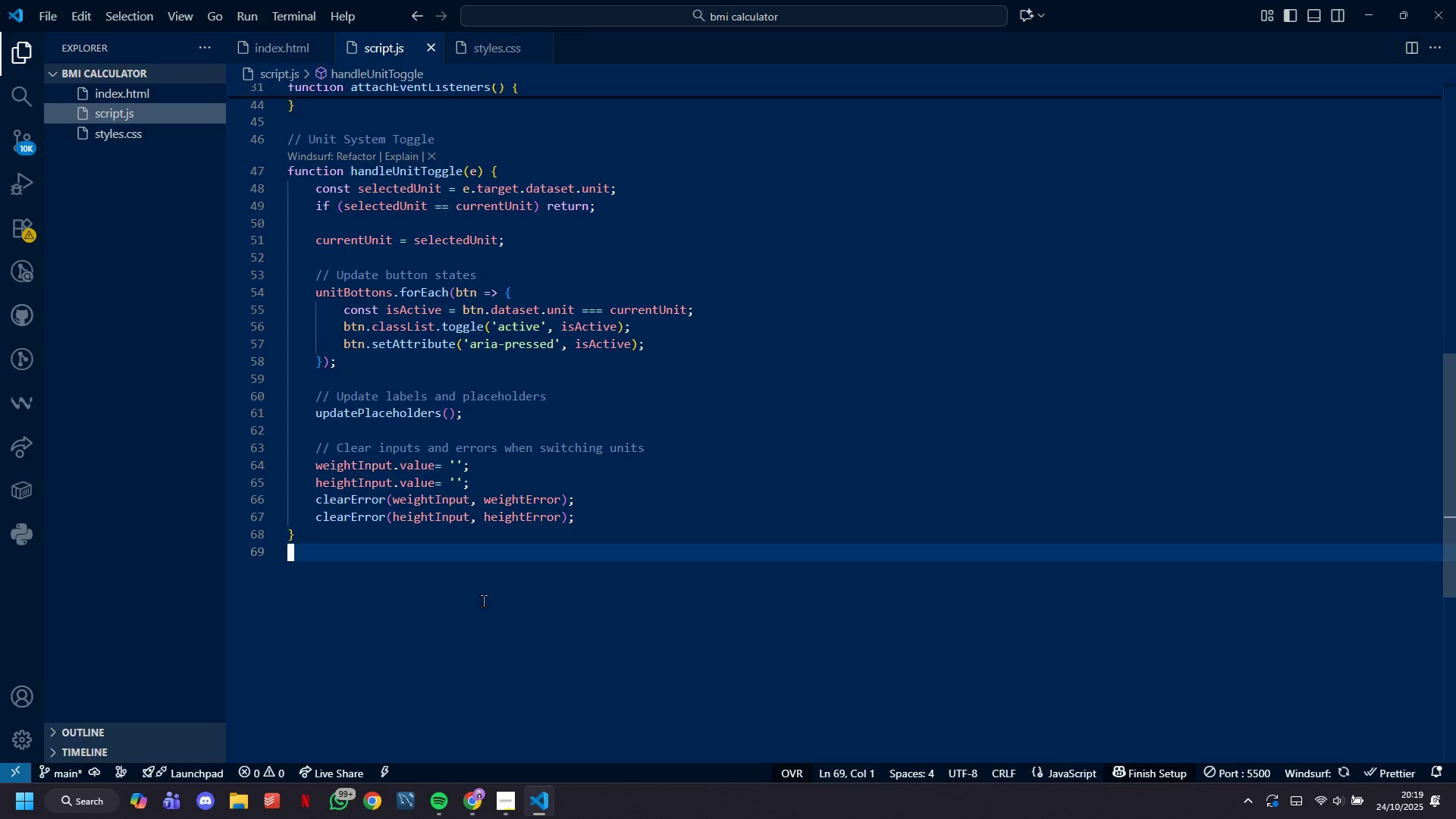 
key(Enter)
 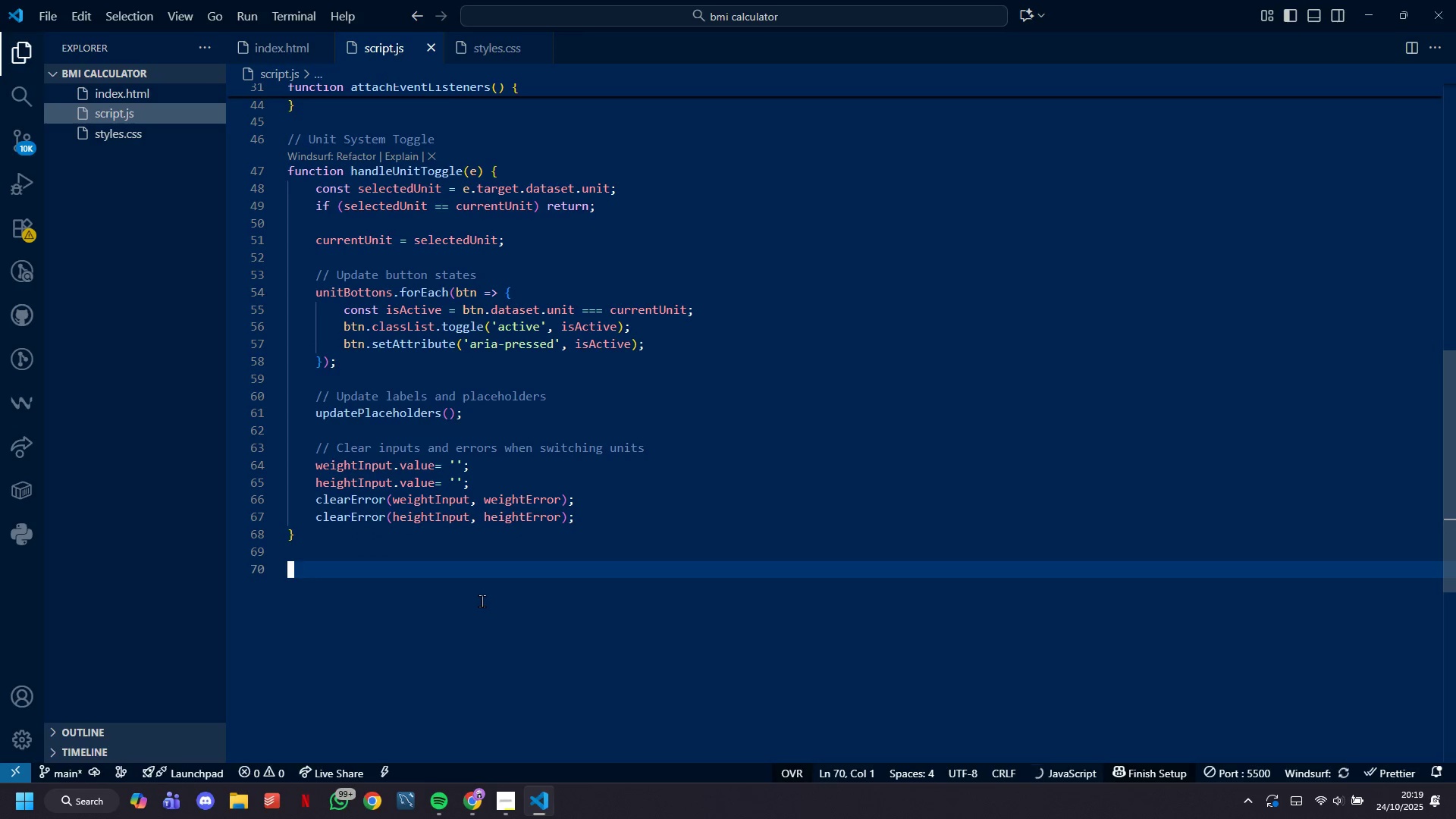 
key(Control+S)
 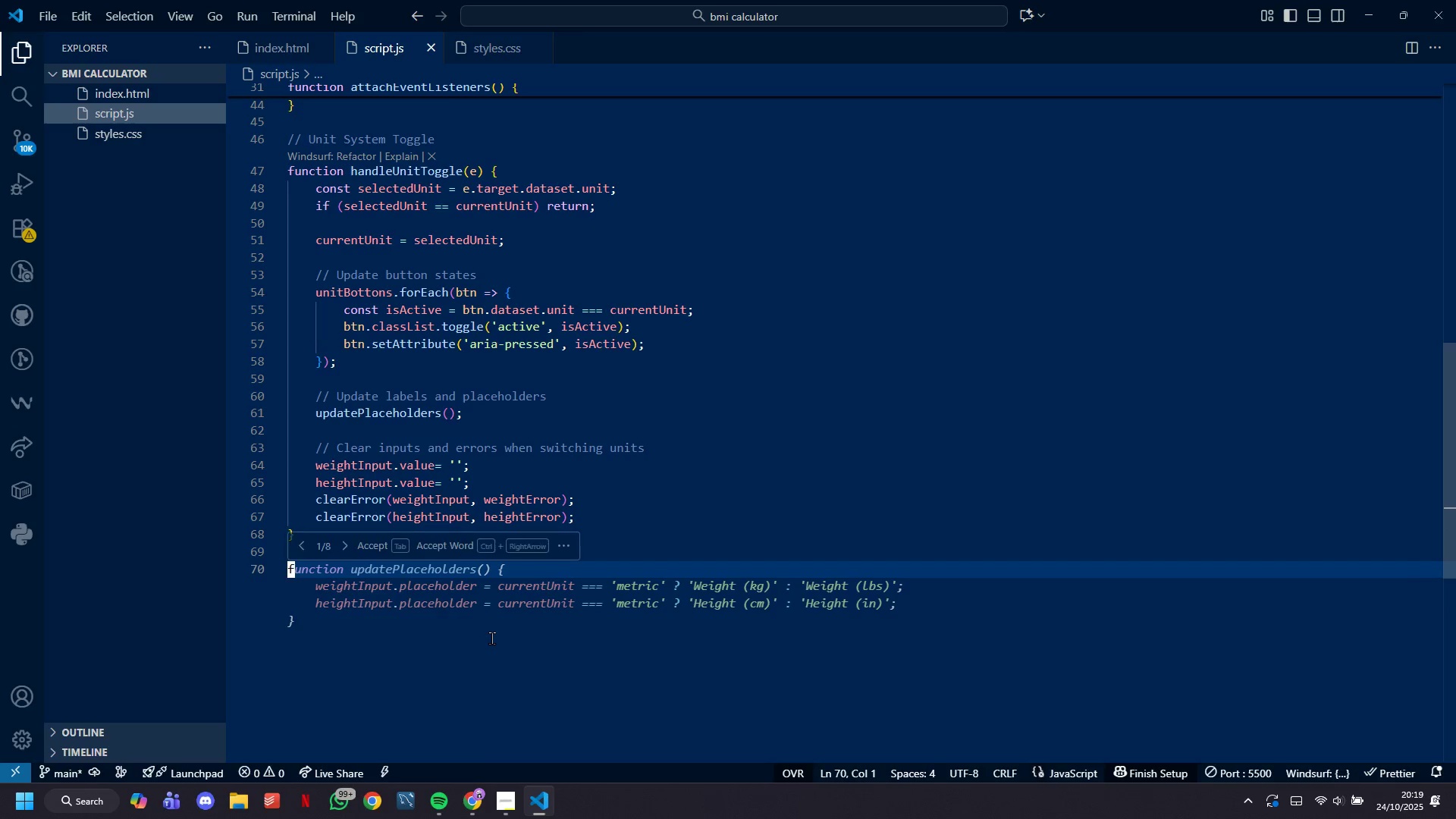 
scroll: coordinate [502, 646], scroll_direction: up, amount: 1.0
 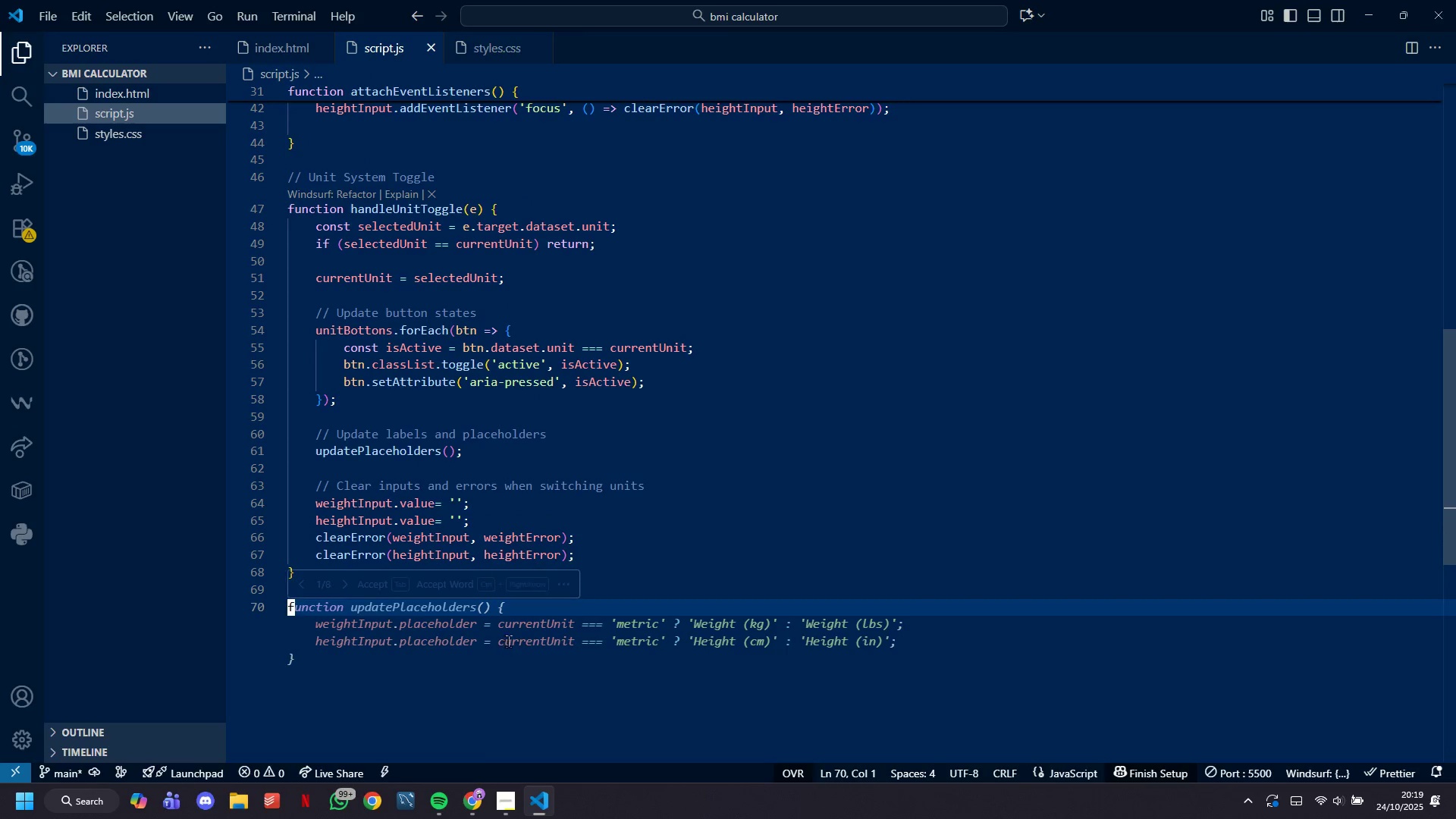 
mouse_move([490, 633])
 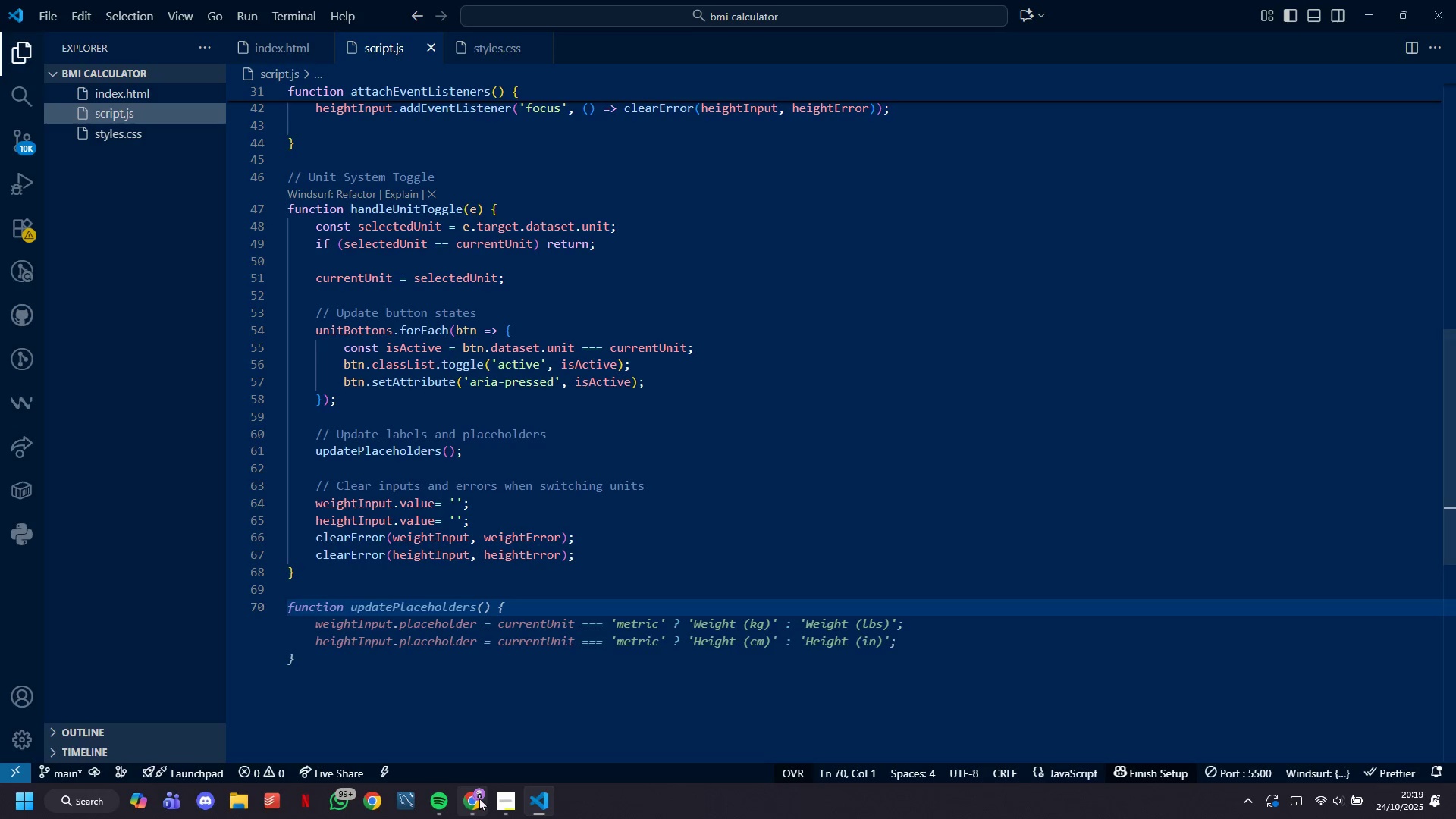 
left_click([479, 797])
 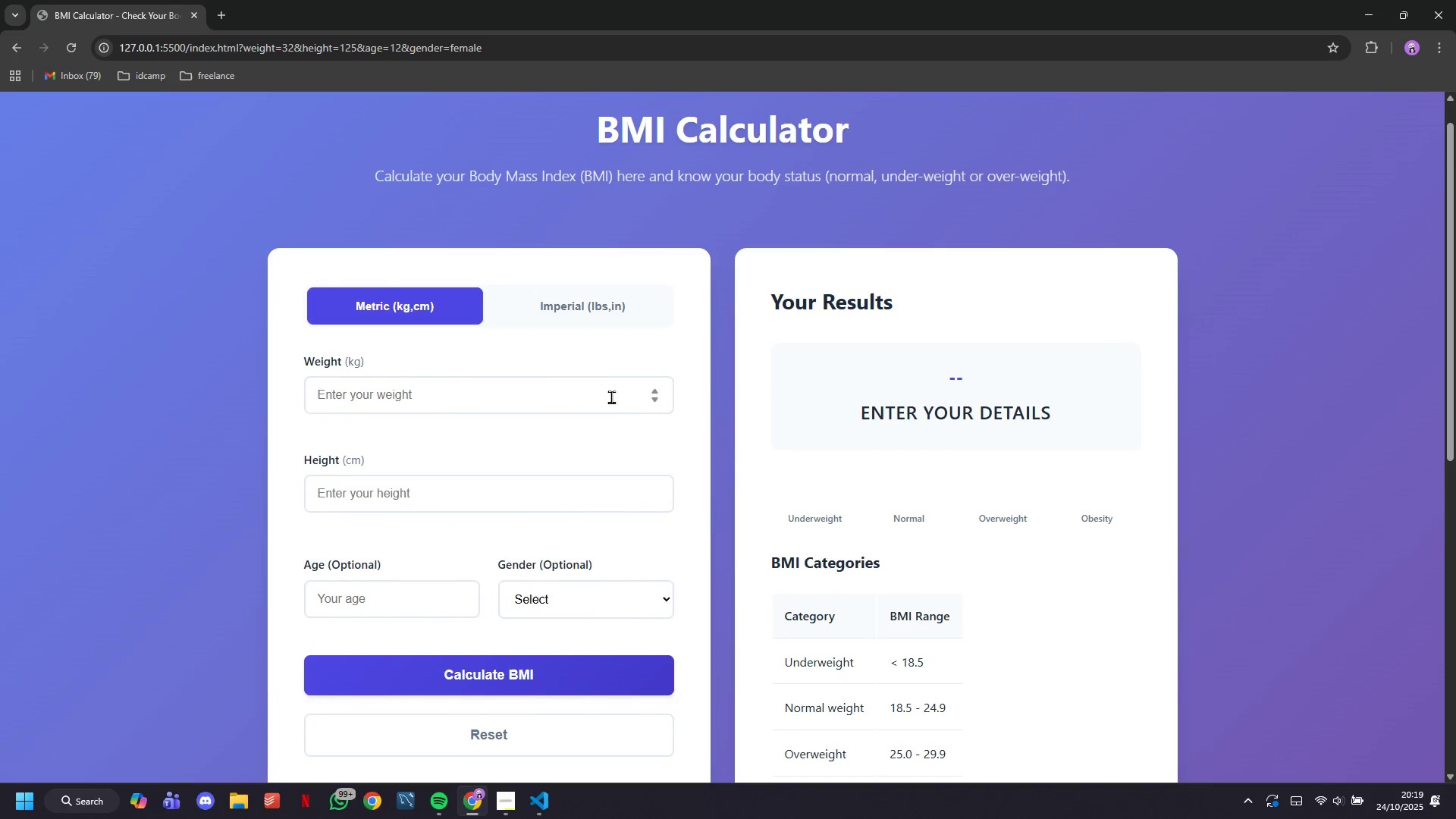 
left_click([607, 316])
 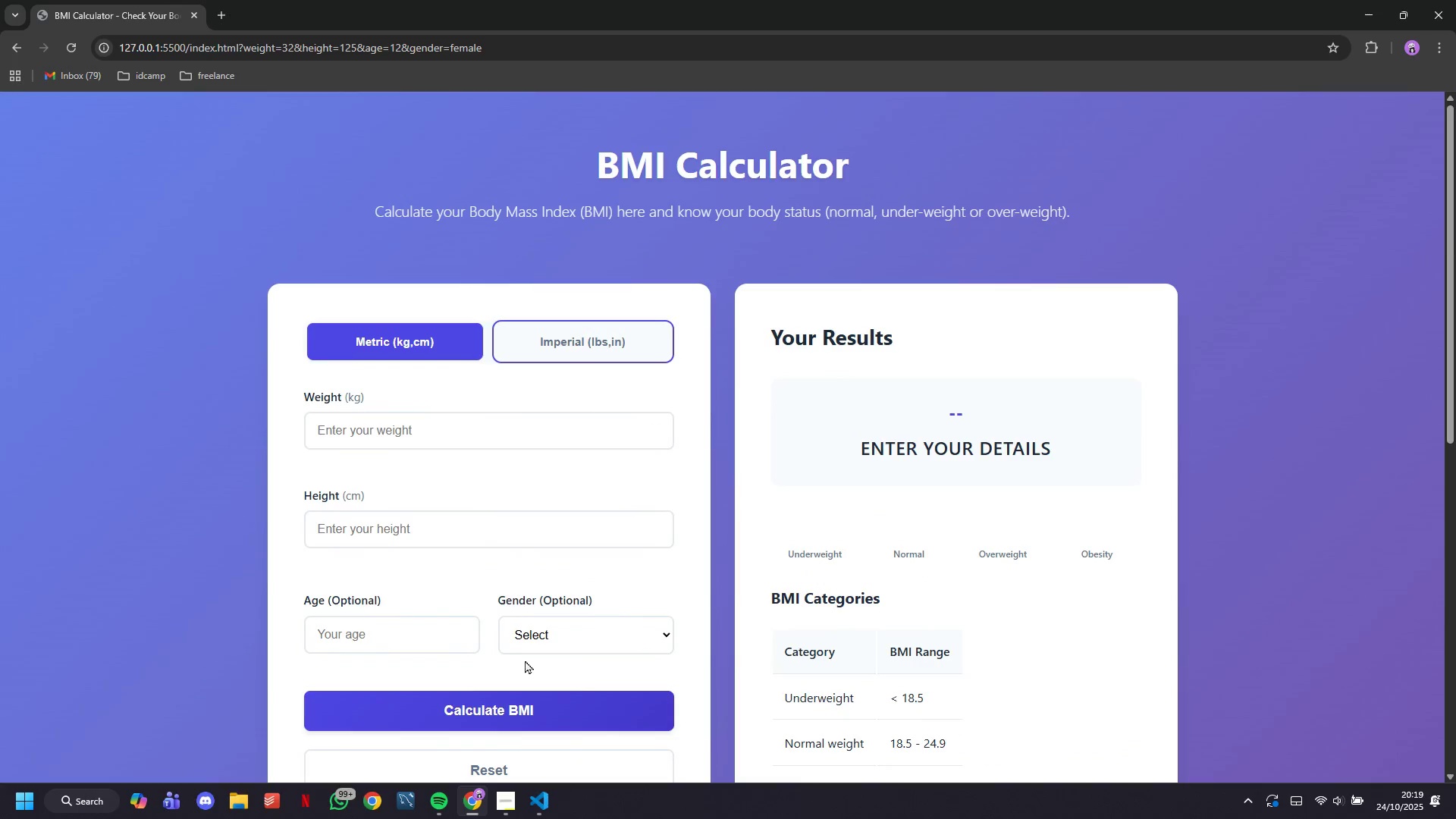 
wait(6.08)
 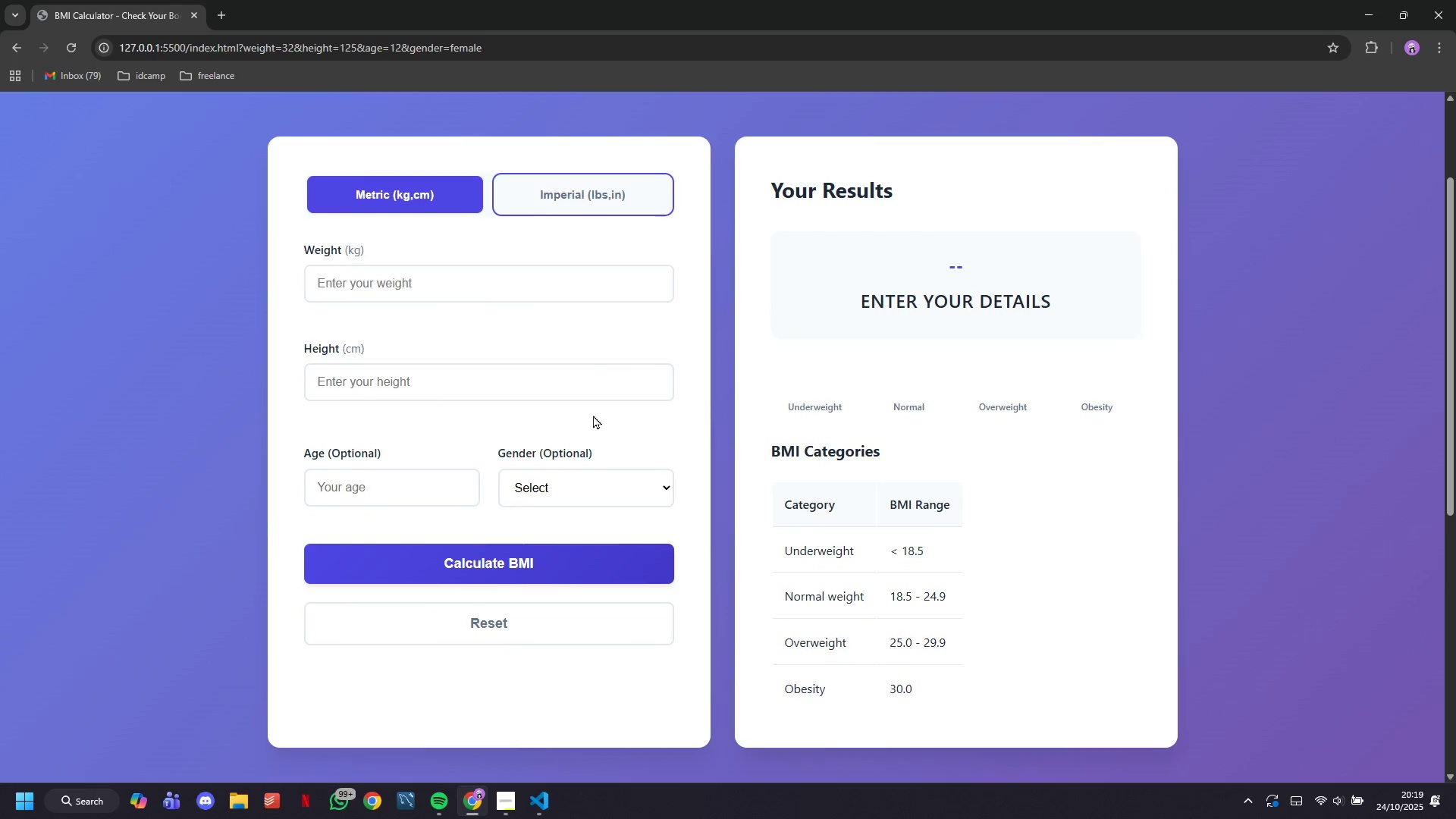 
left_click([532, 784])
 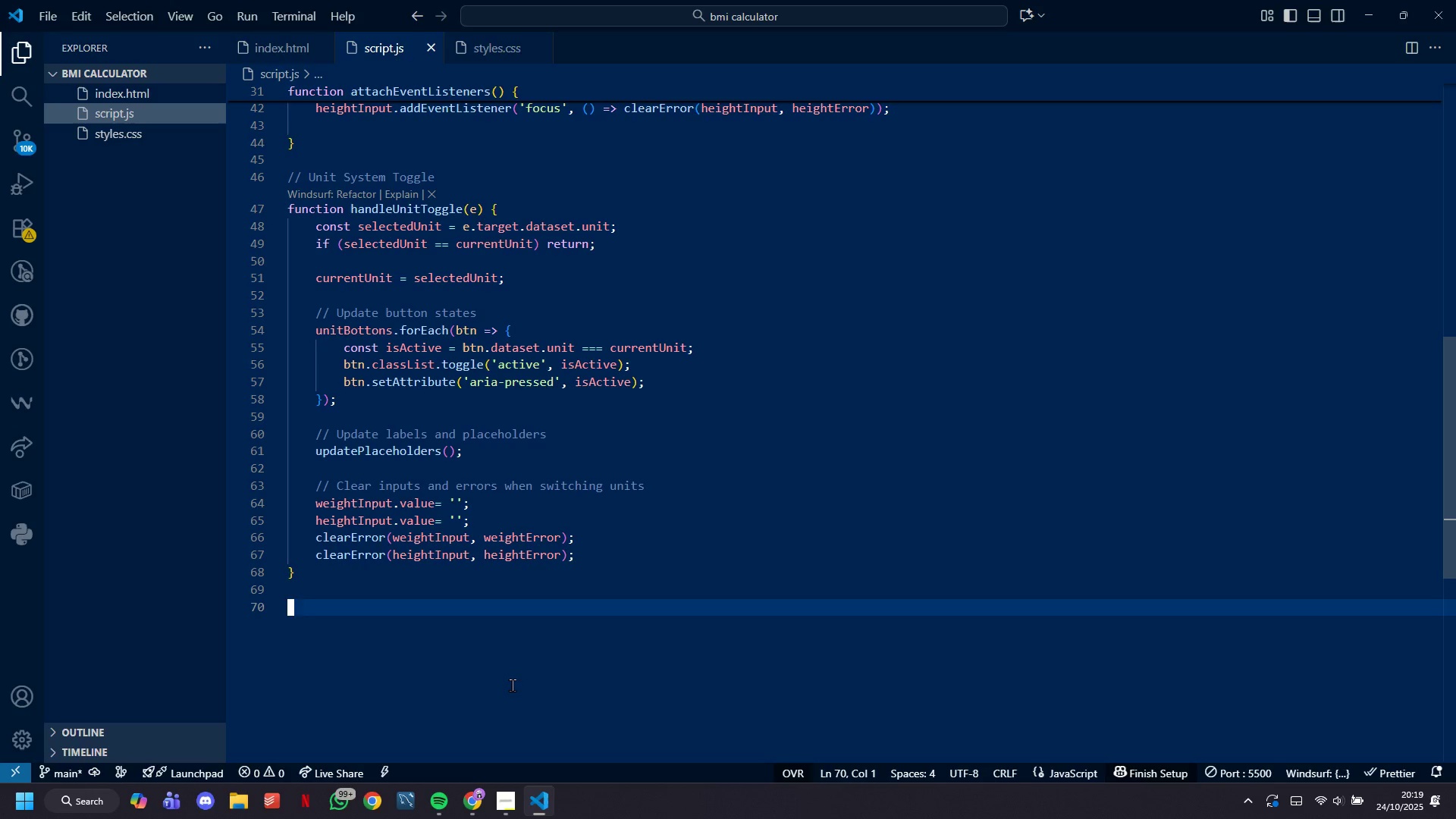 
type(function updatePlaceholders() {)
 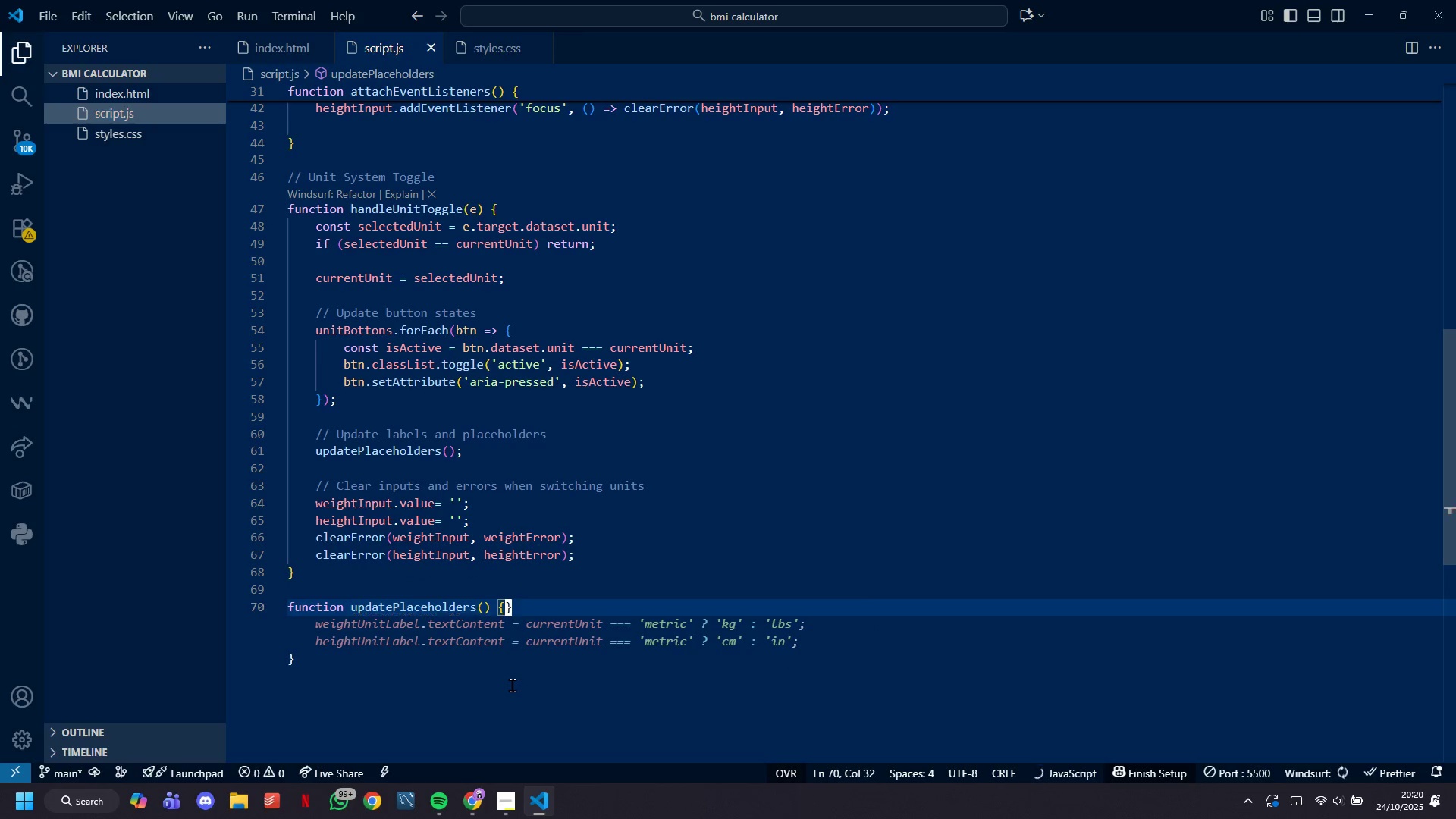 
key(Enter)
 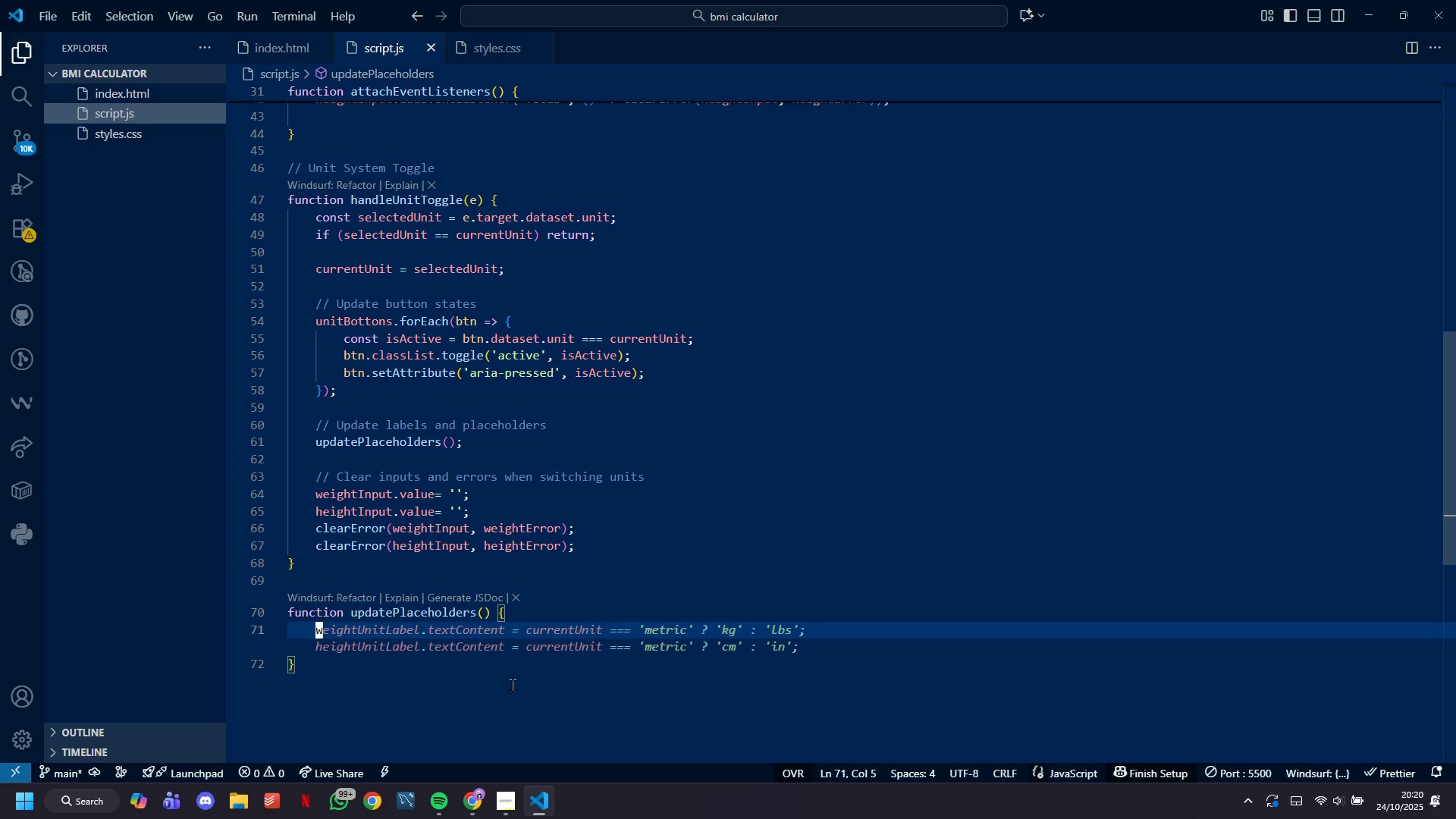 
type(if (currentUnit === 'metric'0 [)
 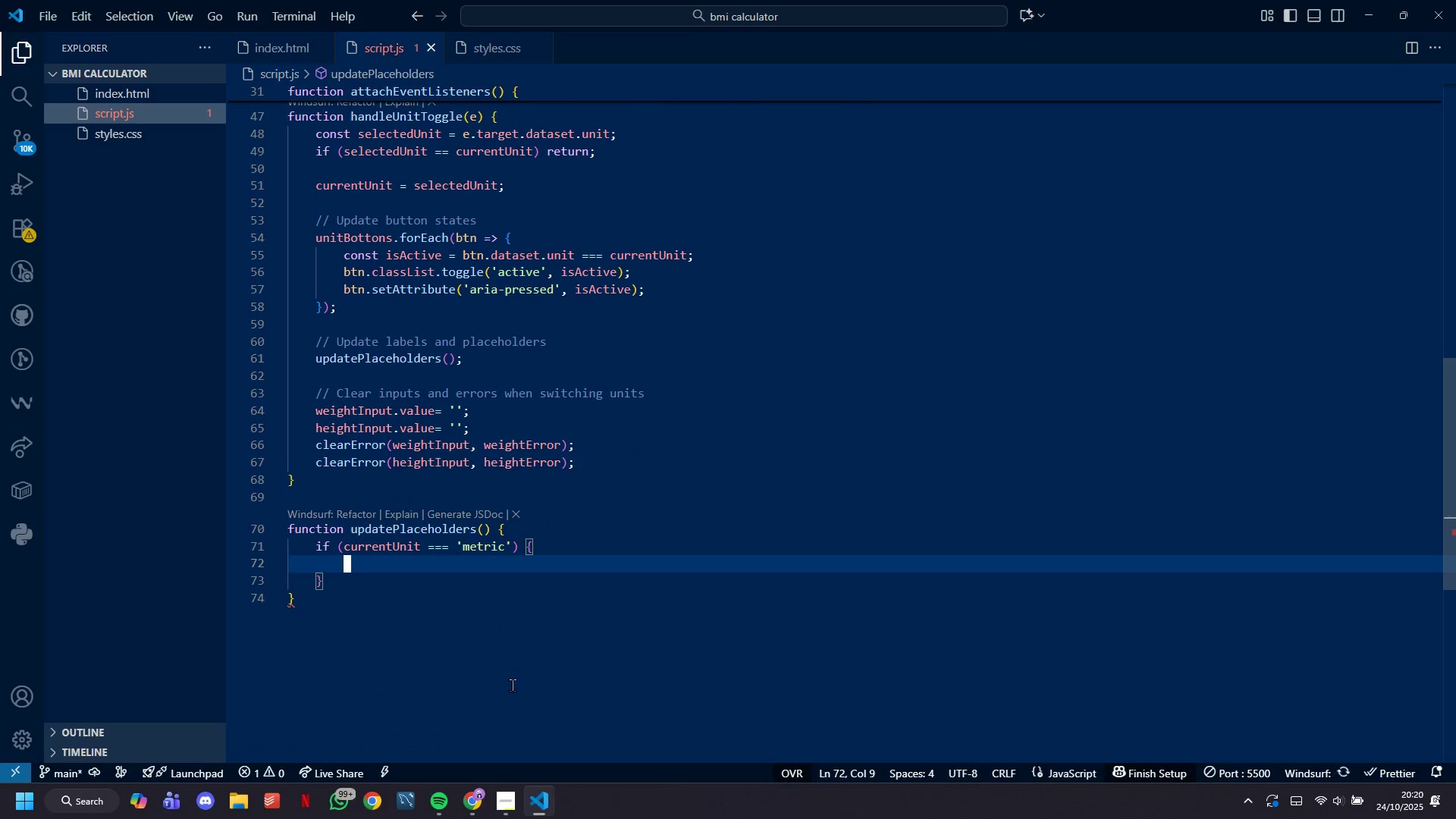 
 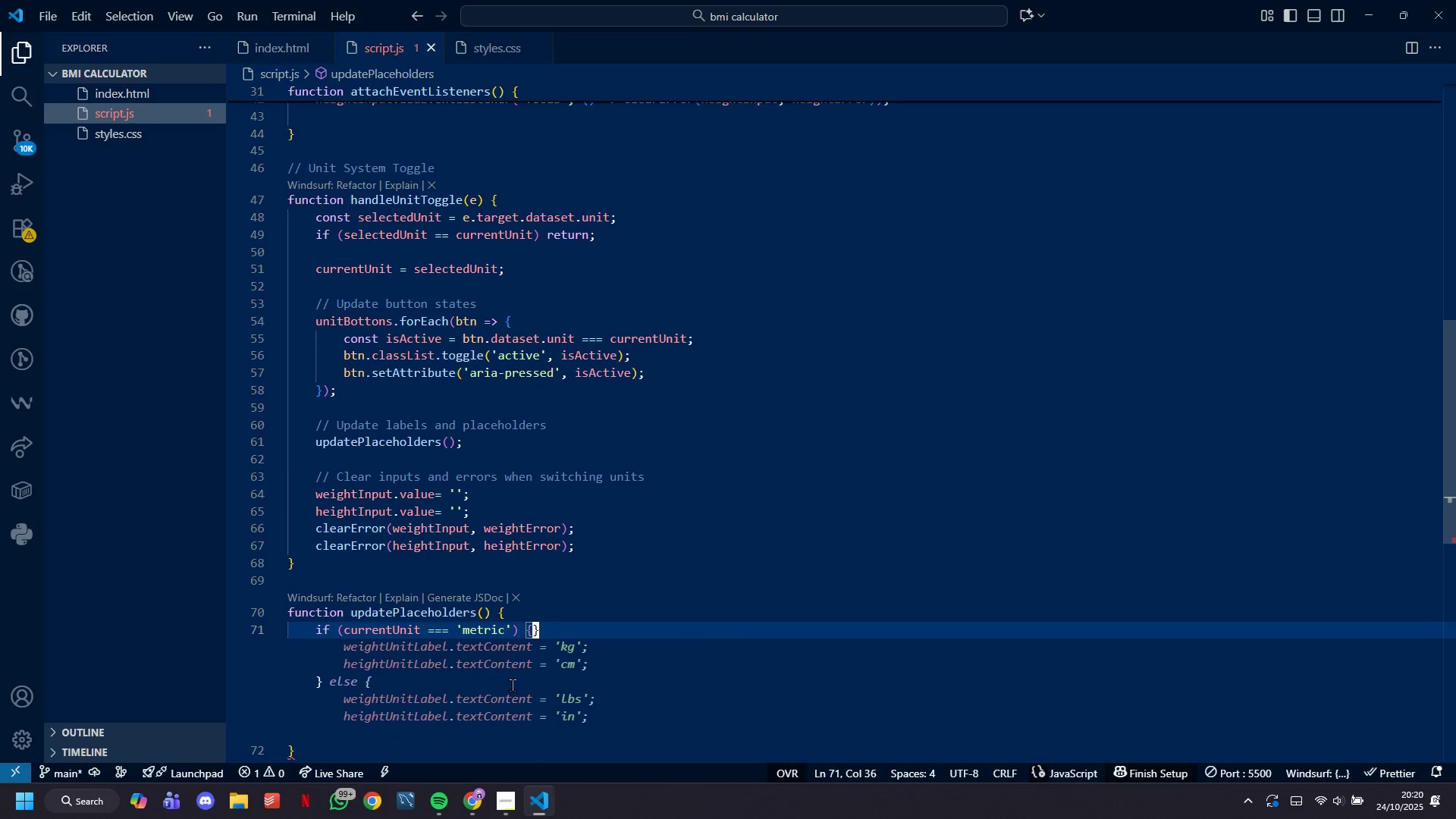 
key(Shift+Enter)
 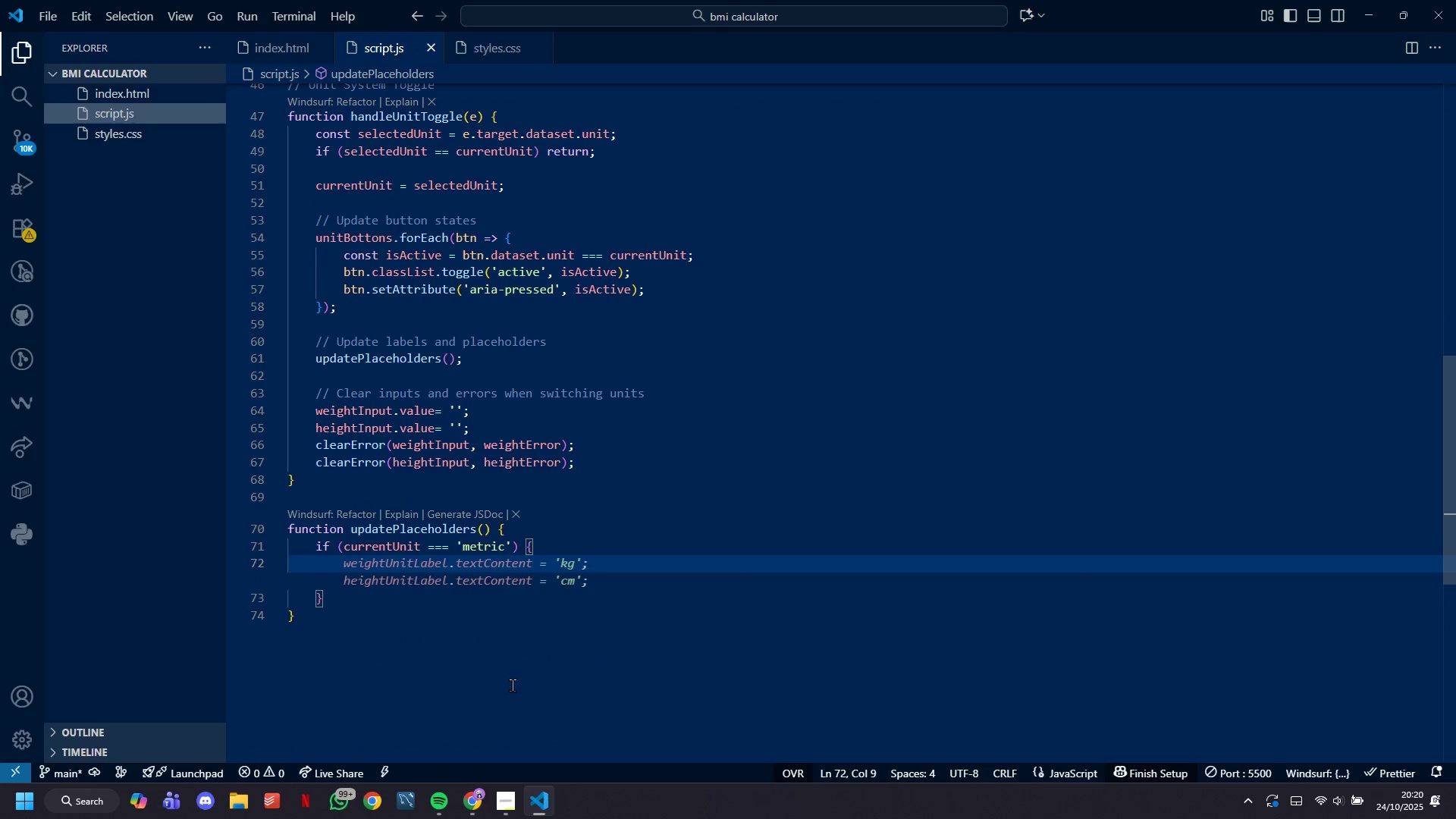 
wait(9.68)
 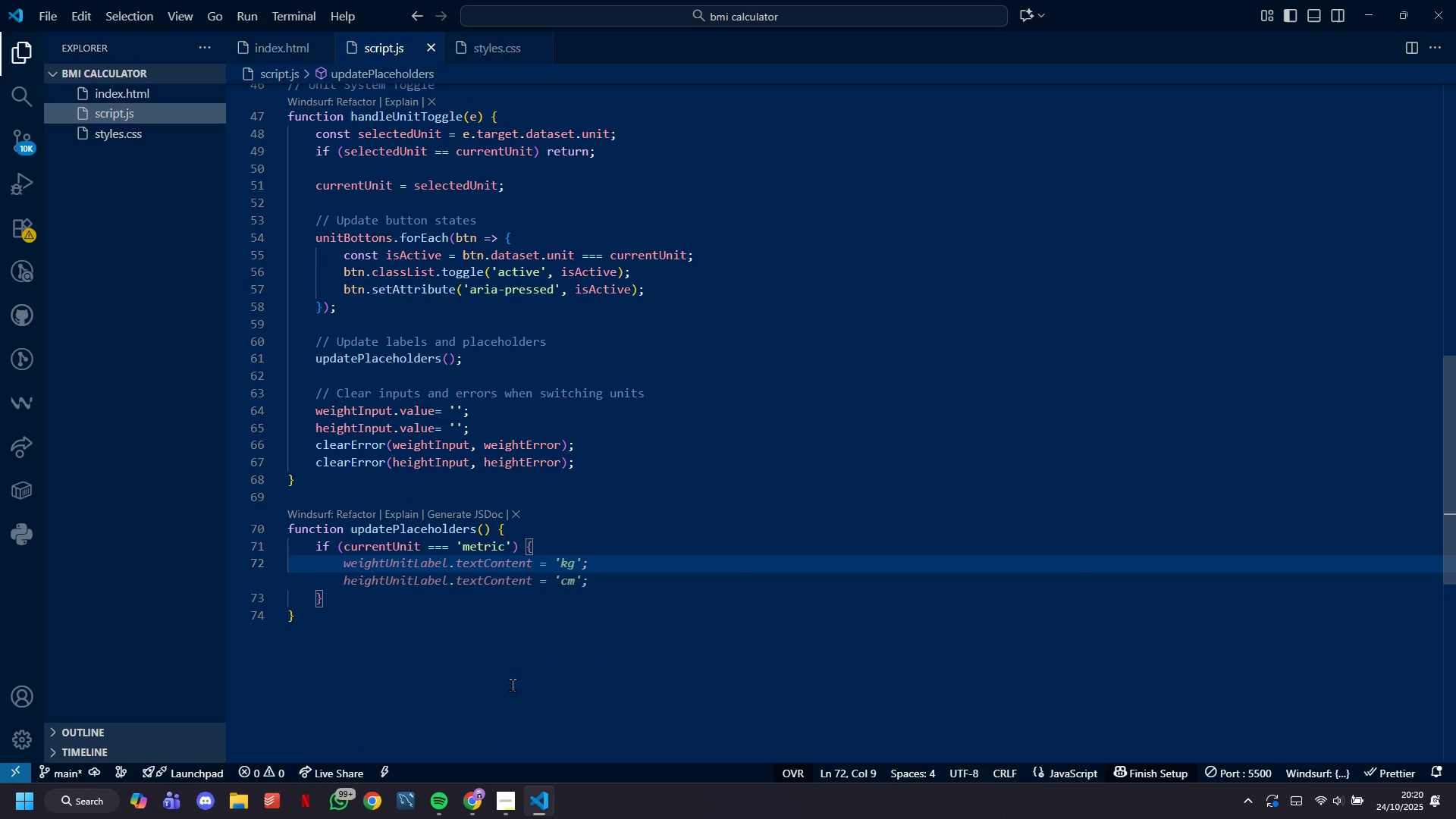 
type(weightUnitLabel.textContent = )
 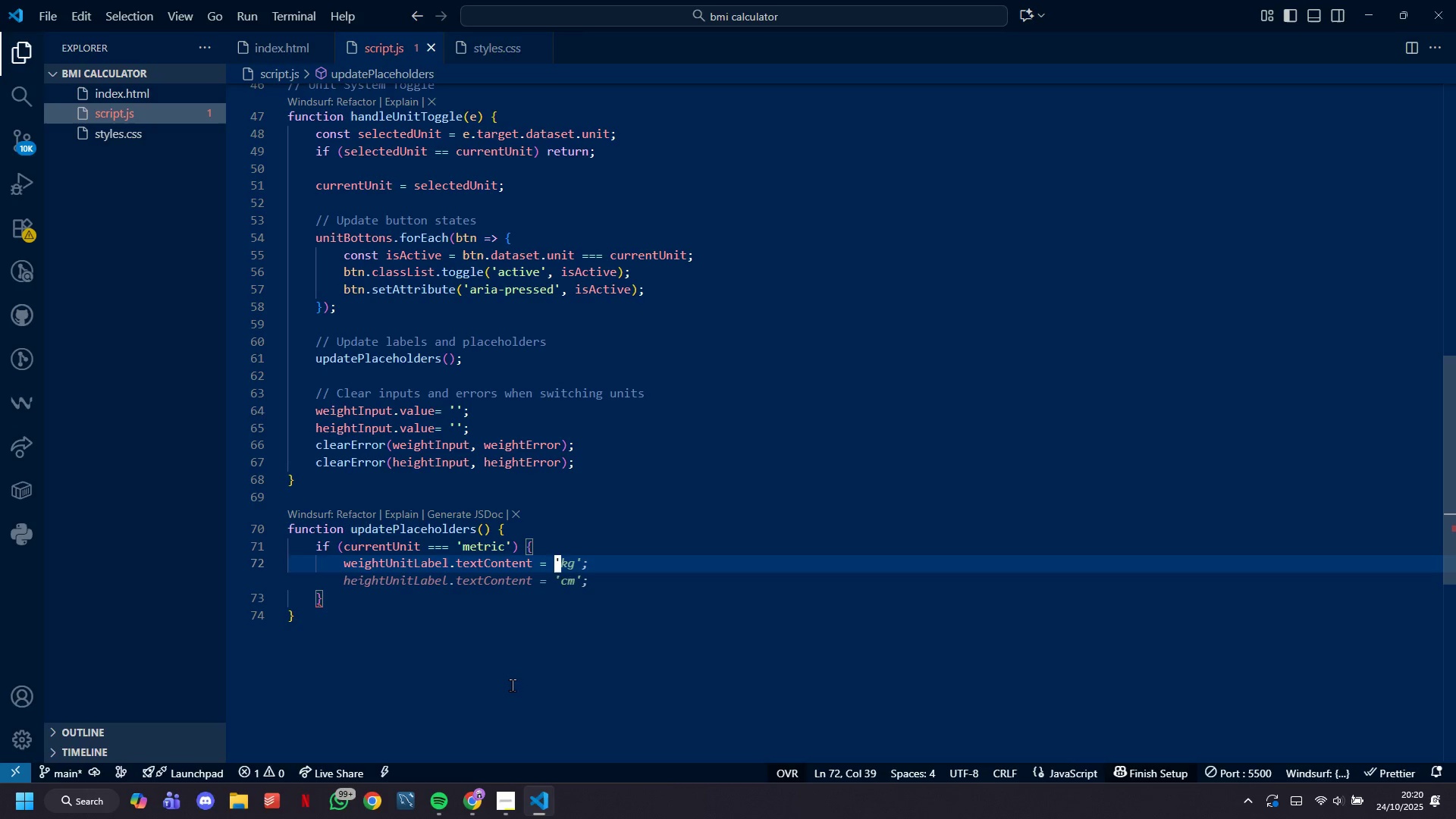 
type('(kg)';)
 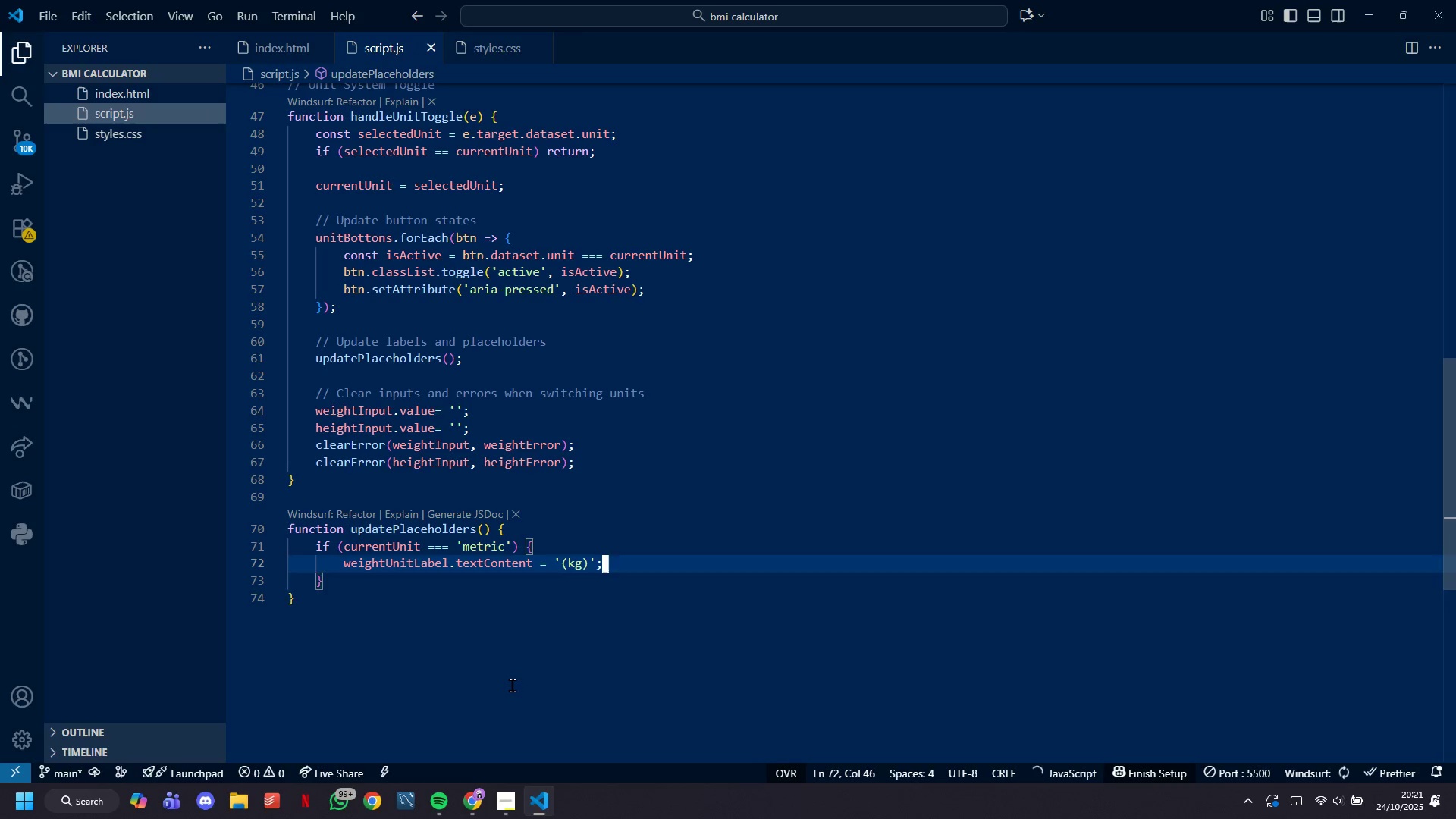 
 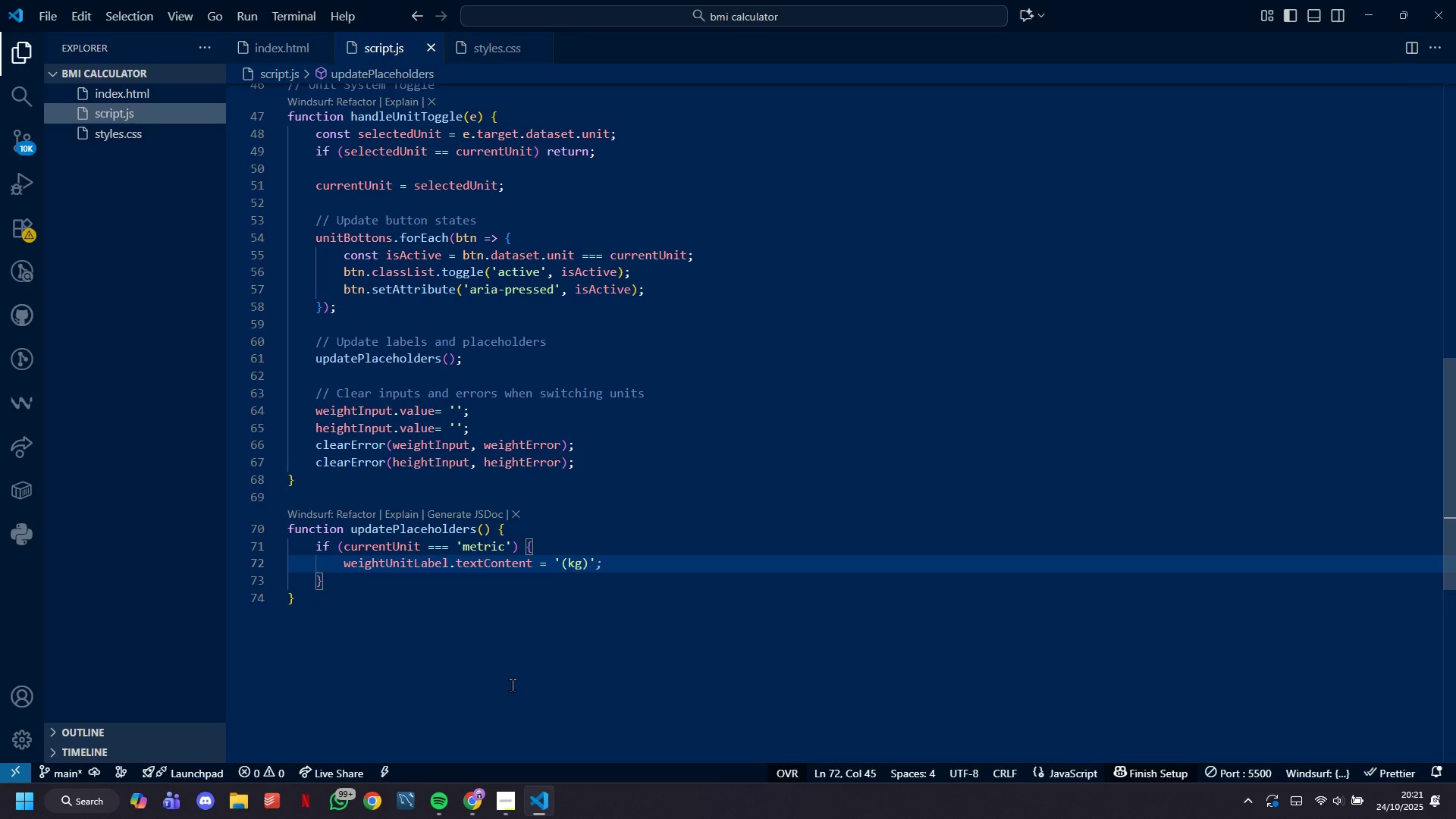 
key(Enter)
 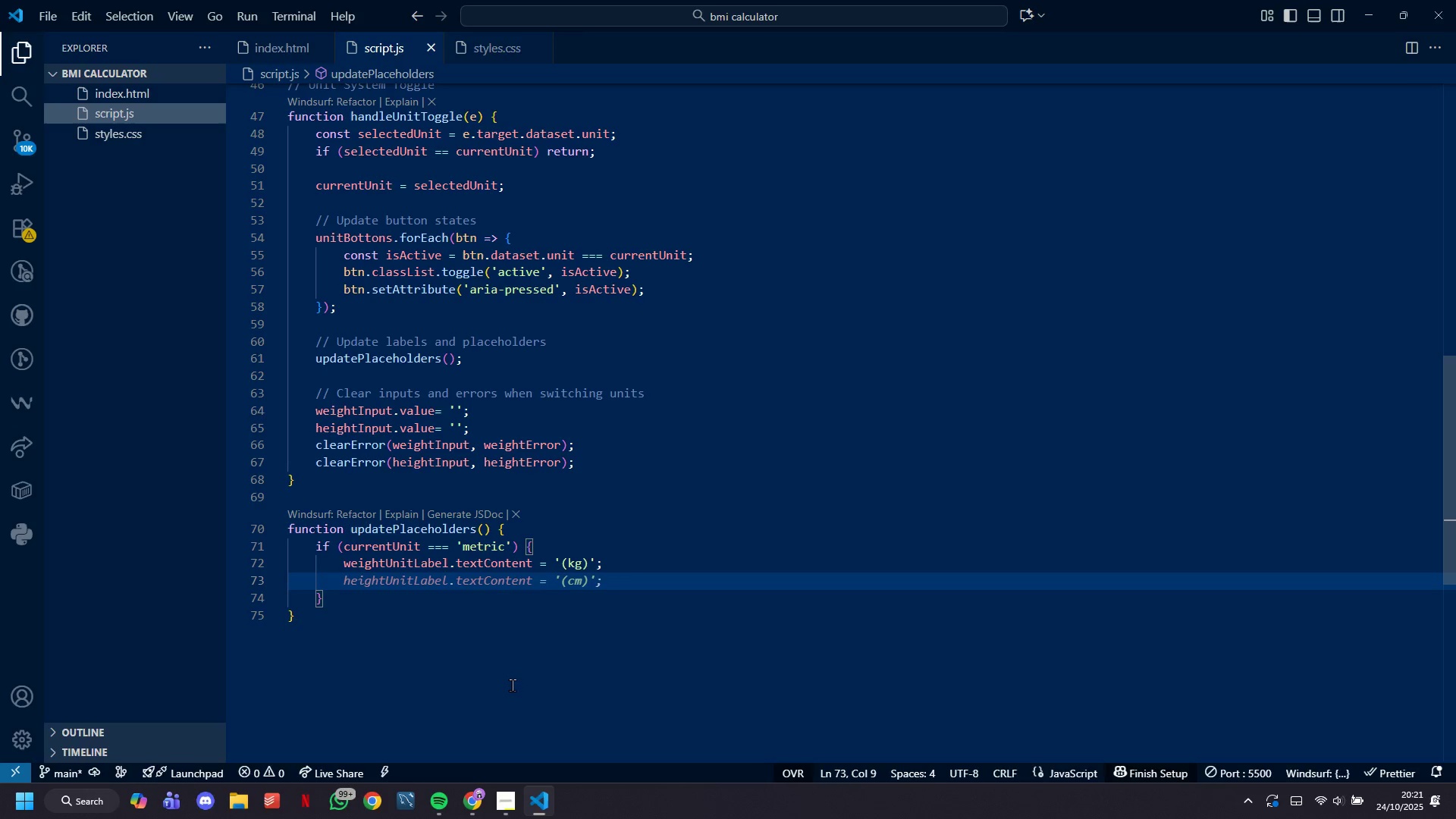 
type(heightUnitLabel.textContent = '(cm)';)
 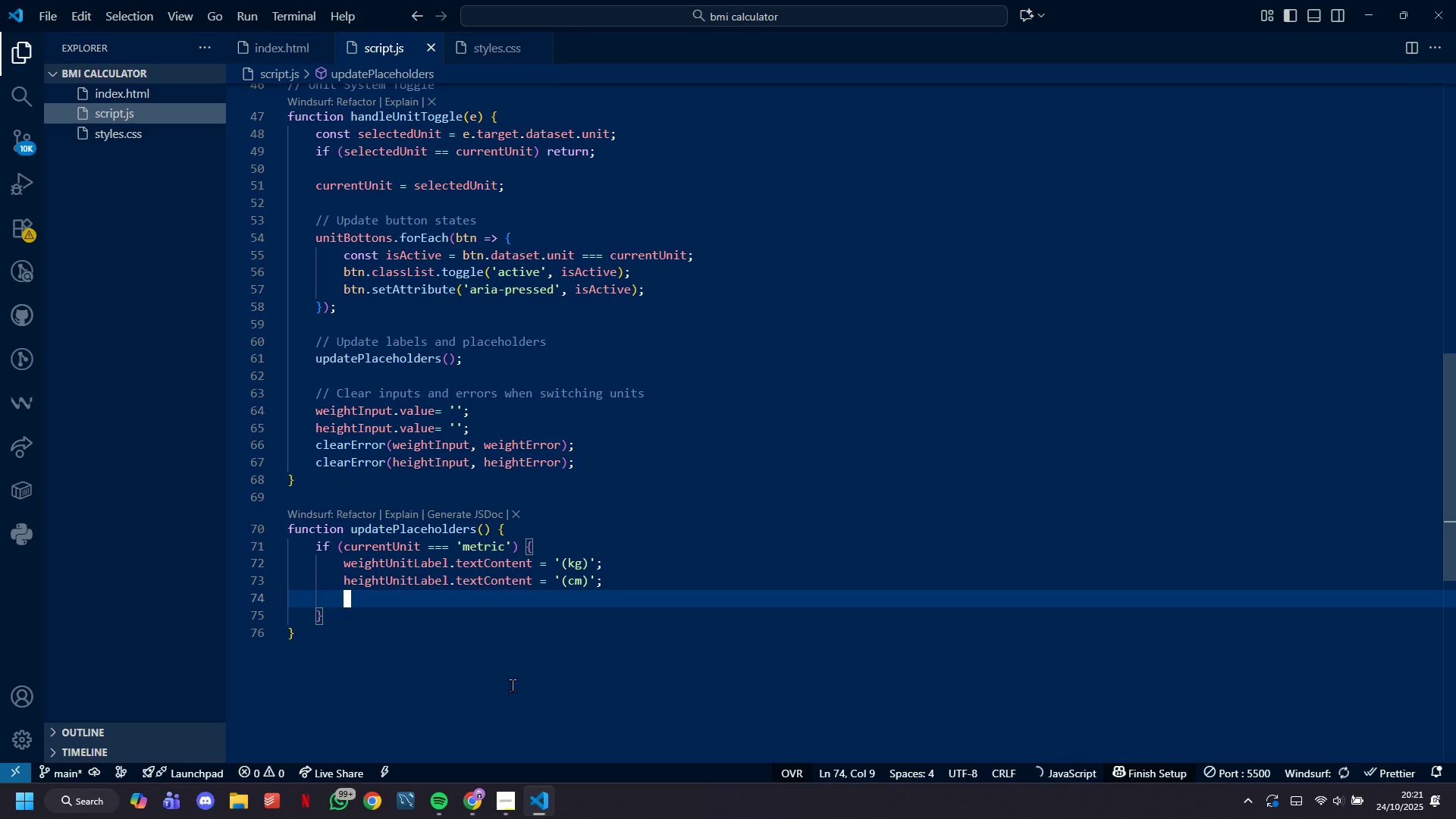 
 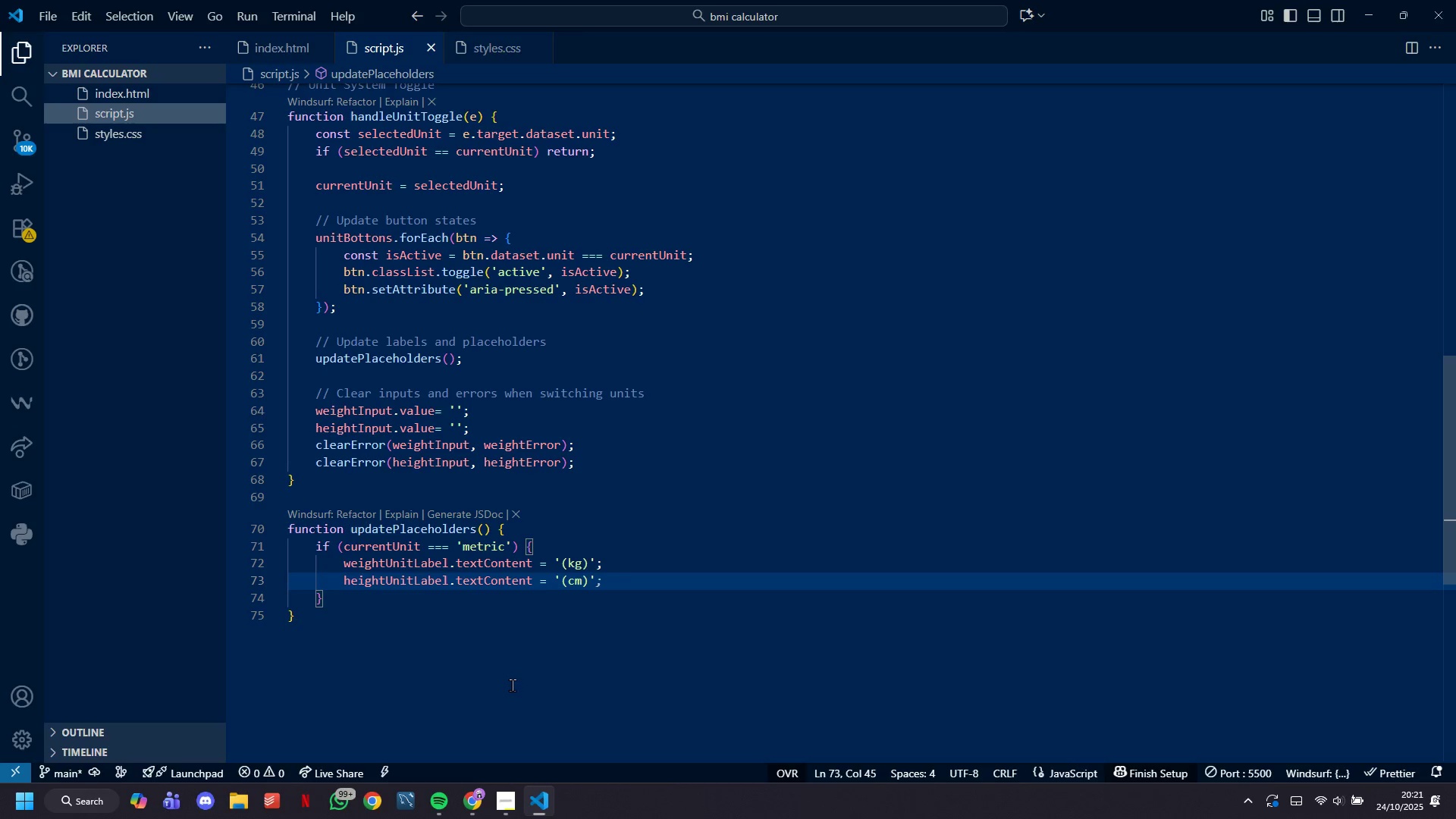 
key(Enter)
 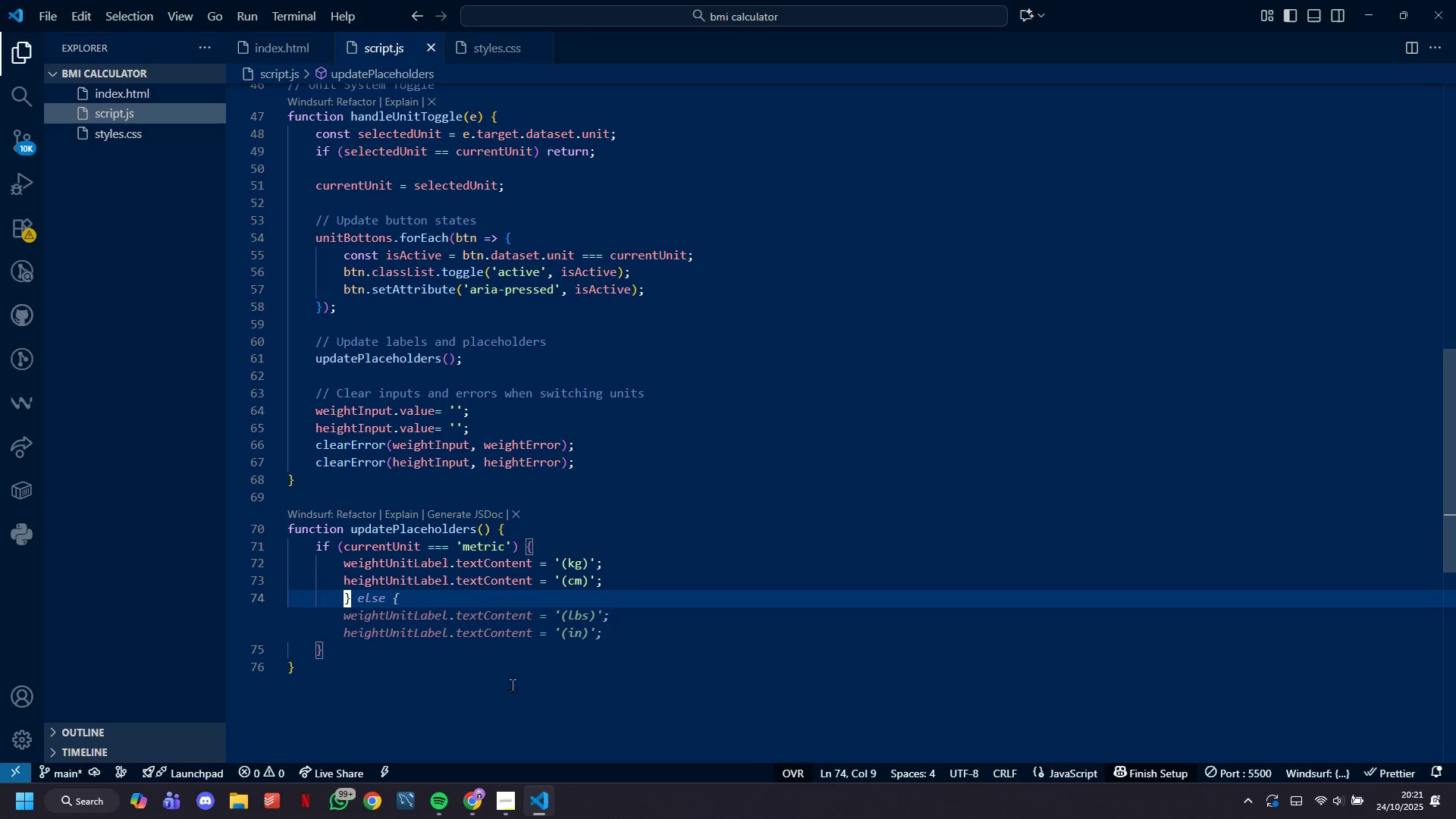 
wait(8.03)
 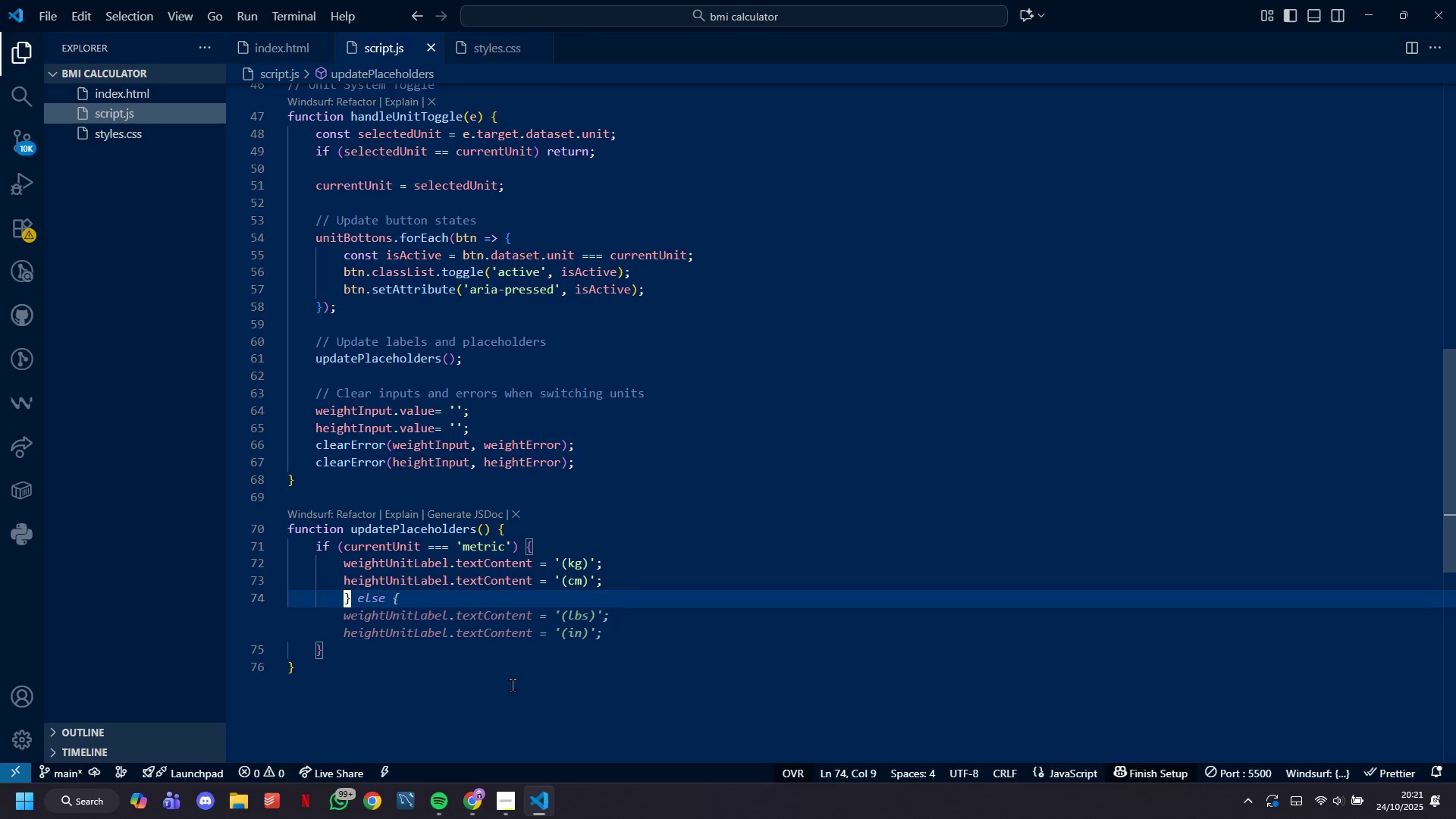 
type(weightInpi)
key(Backspace)
type(ut.placeholder ='e.g/)
key(Backspace)
type(., 70)
 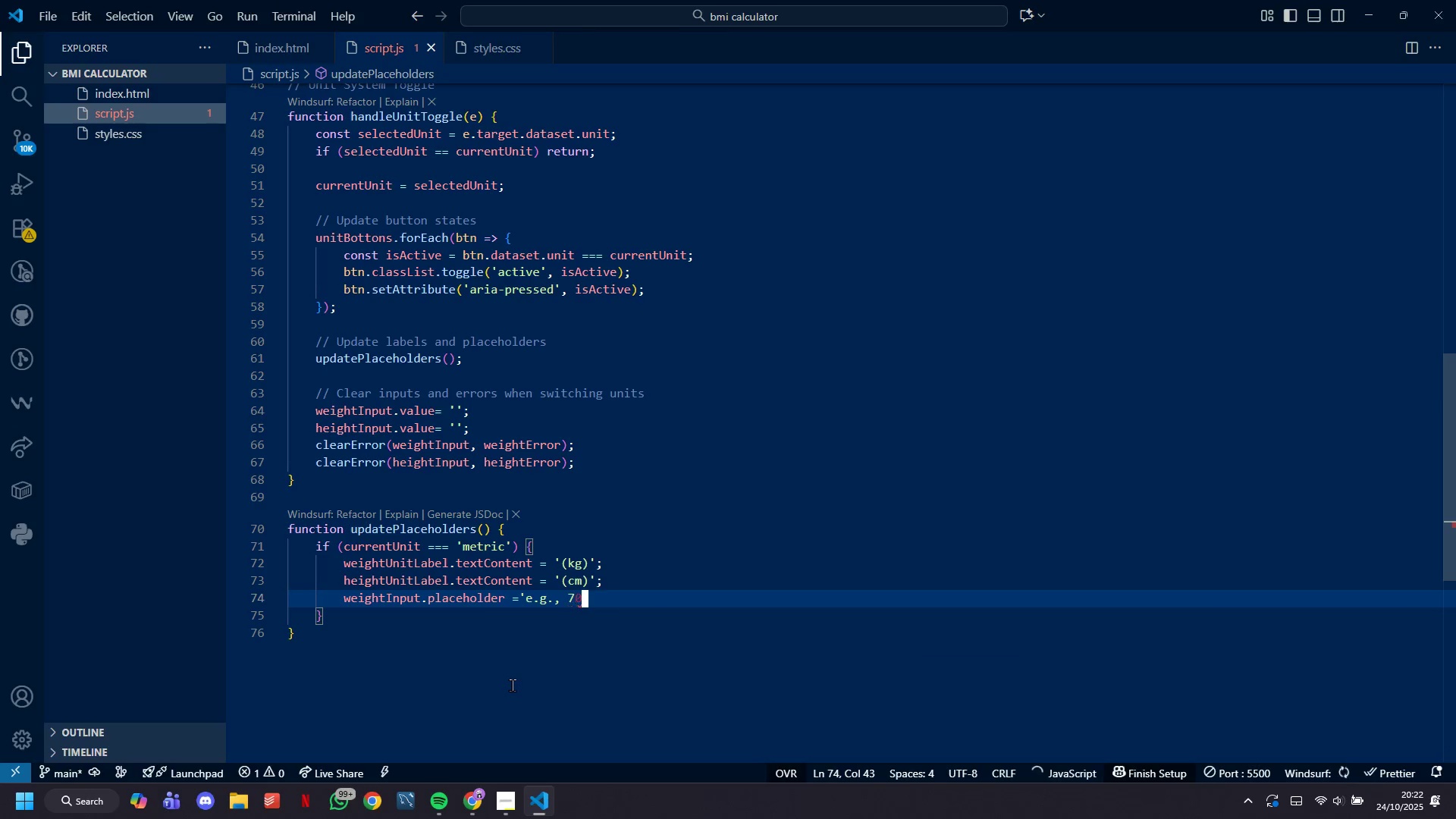 
key(ArrowRight)
 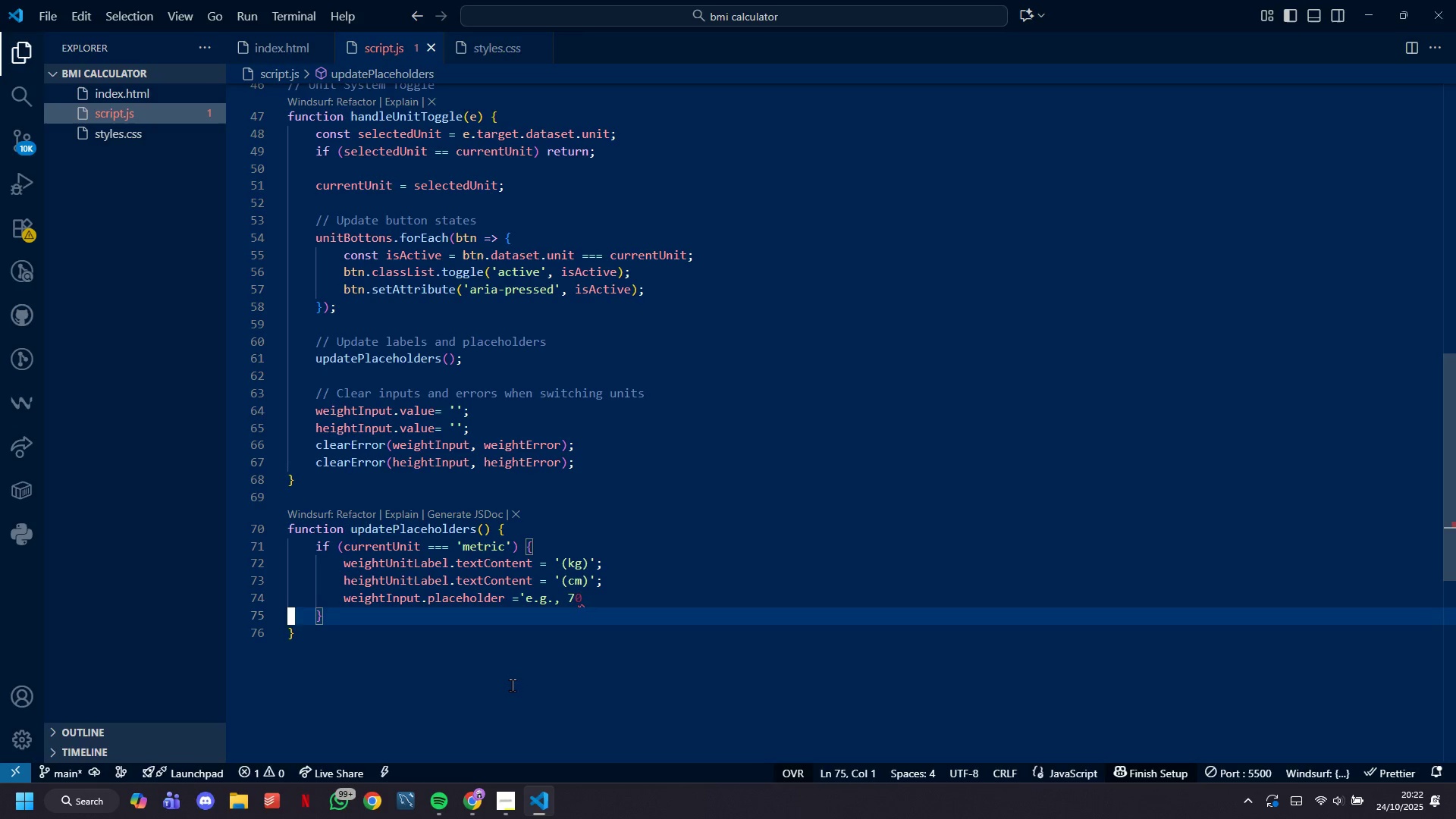 
key(ArrowLeft)
 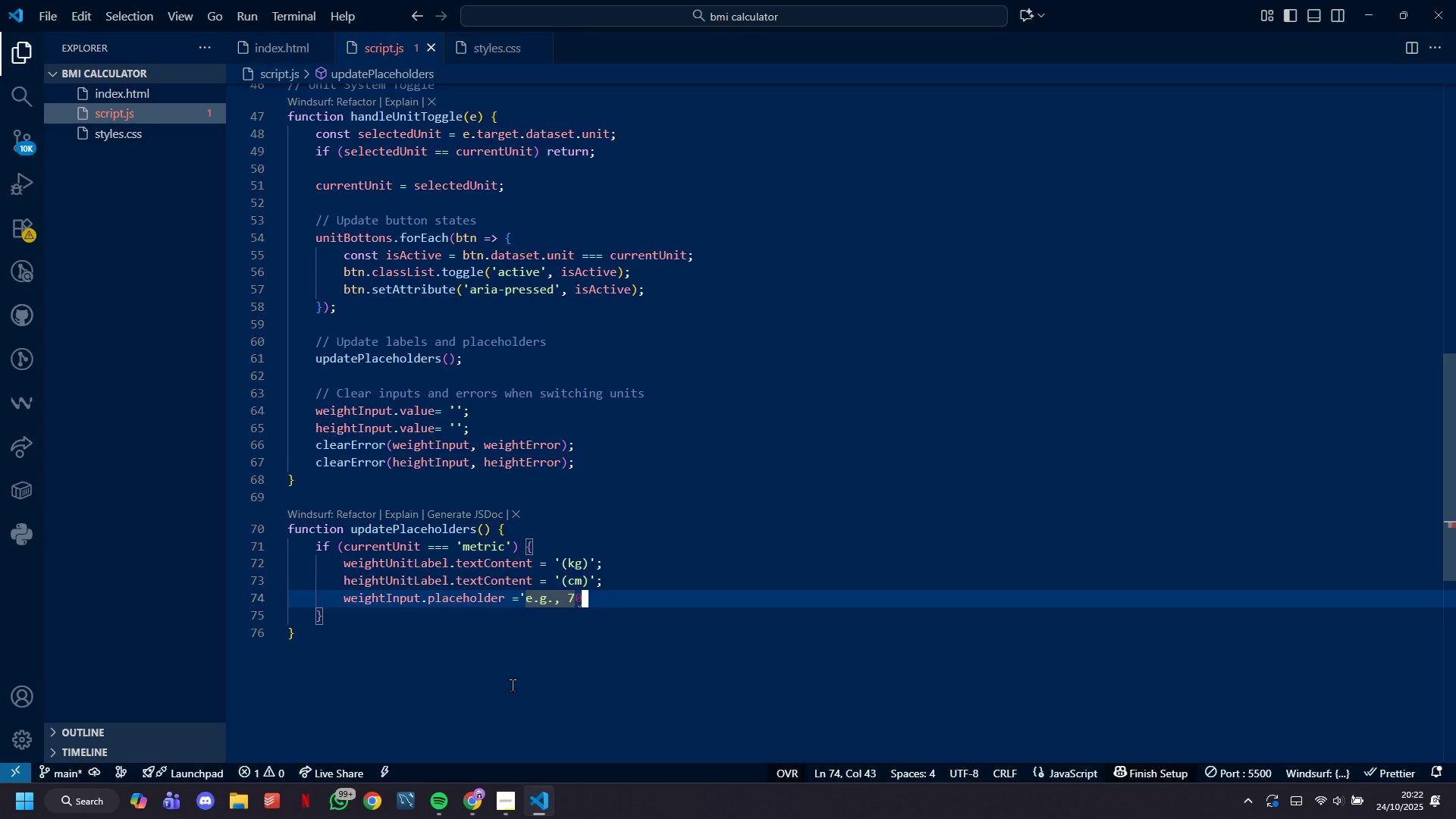 
key(Quote)
 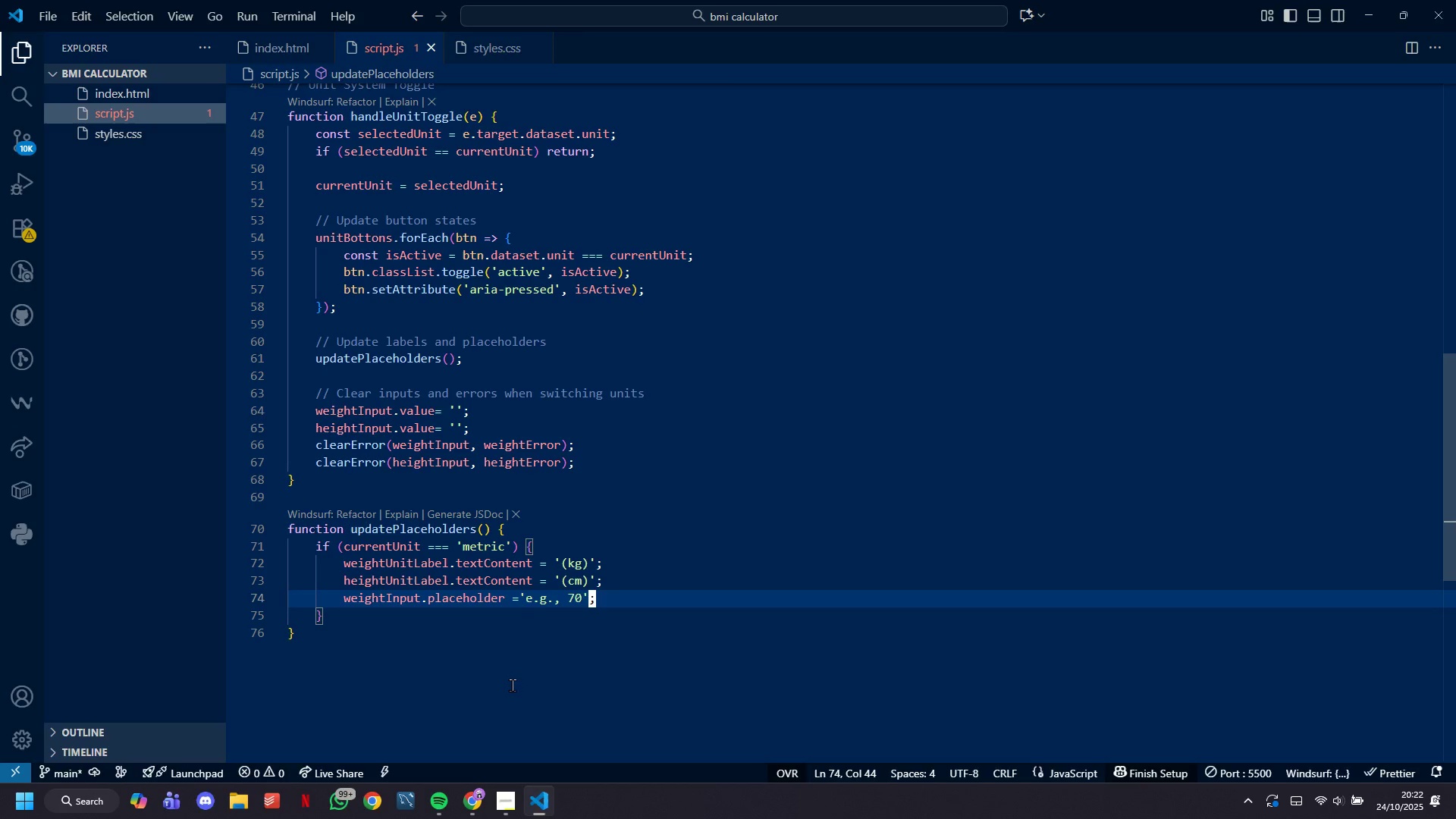 
key(Semicolon)
 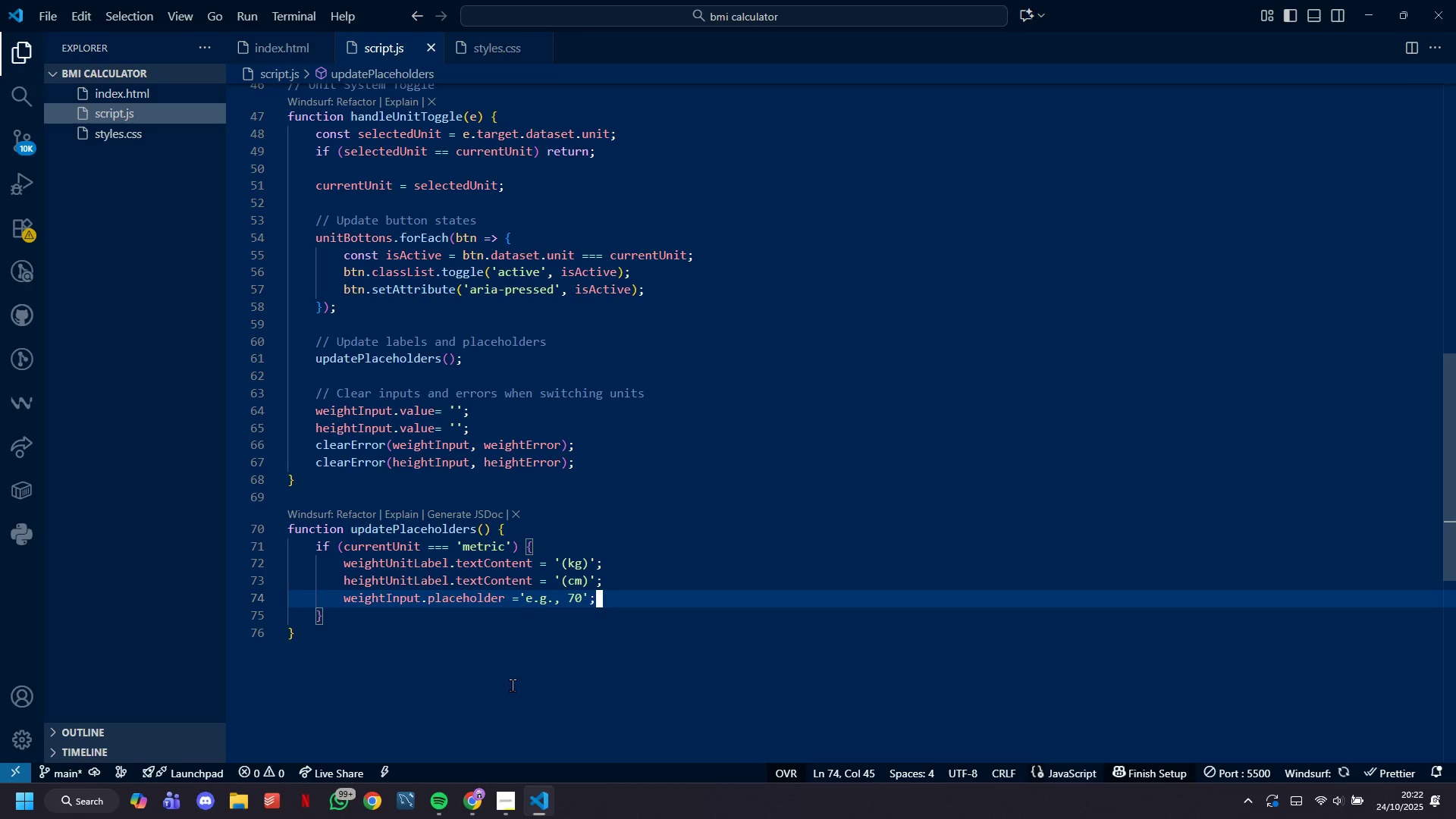 
key(Enter)
 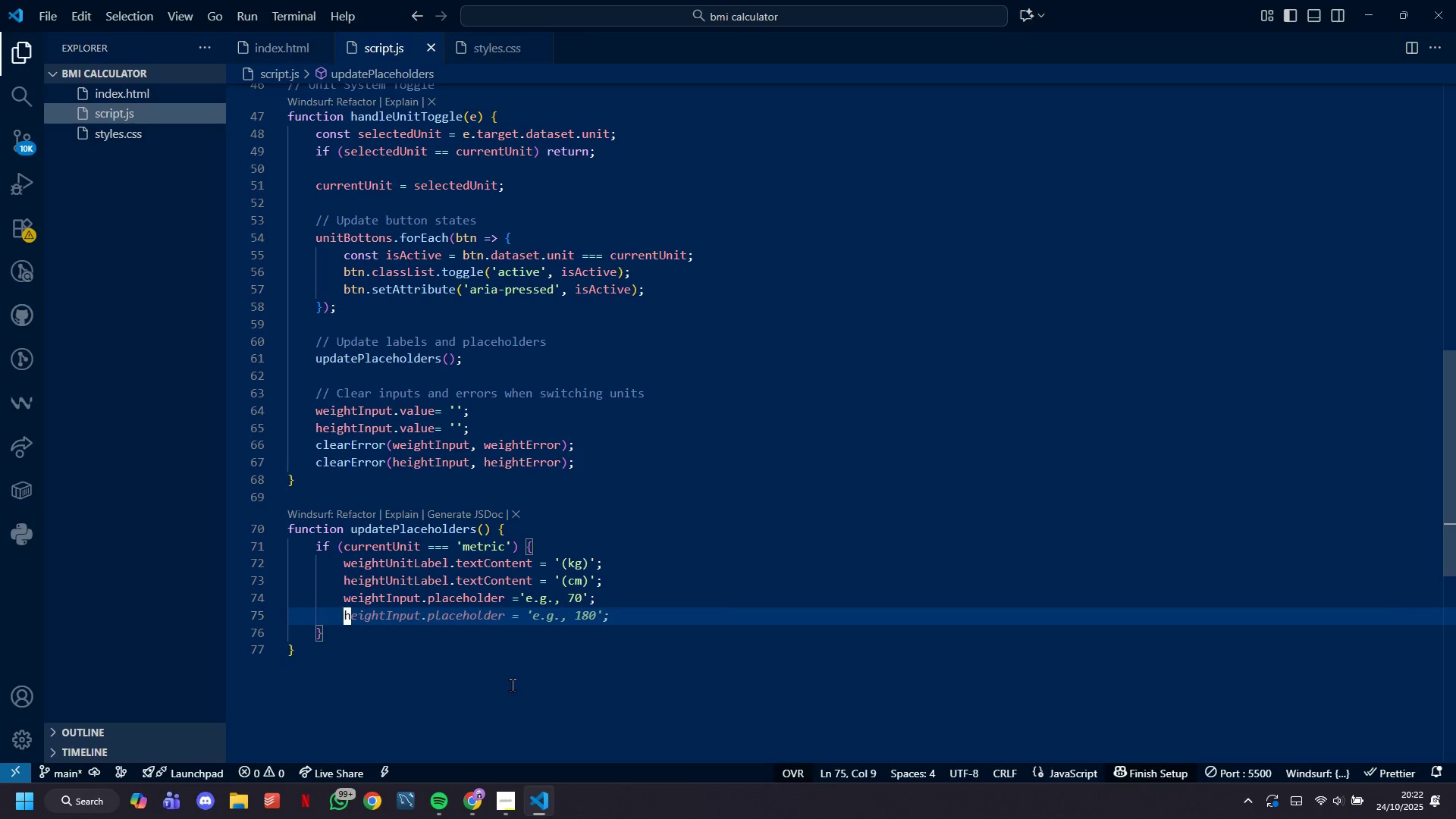 
type(heightInput.placeholde= 'e.g., 175';)
 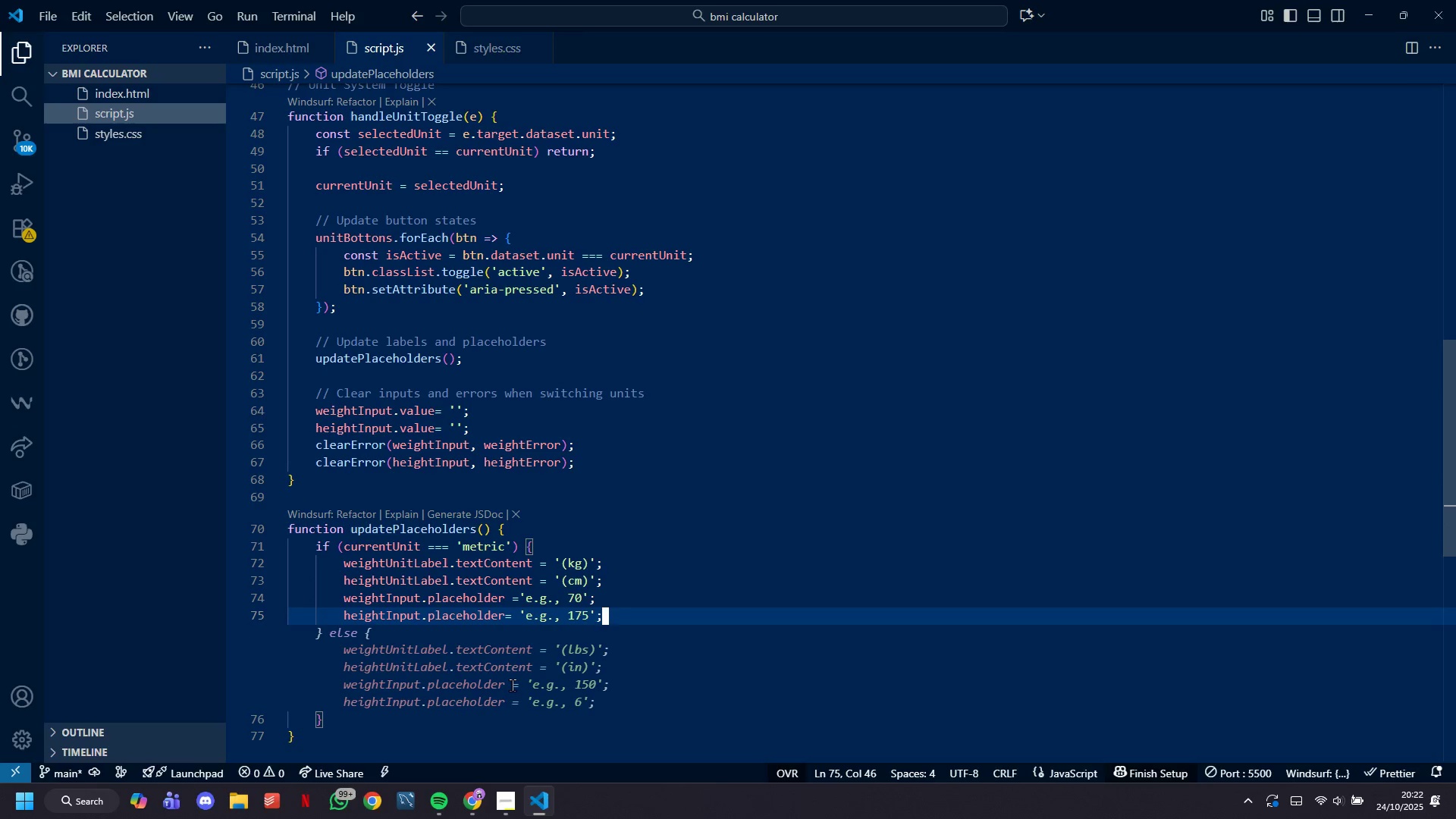 
wait(12.44)
 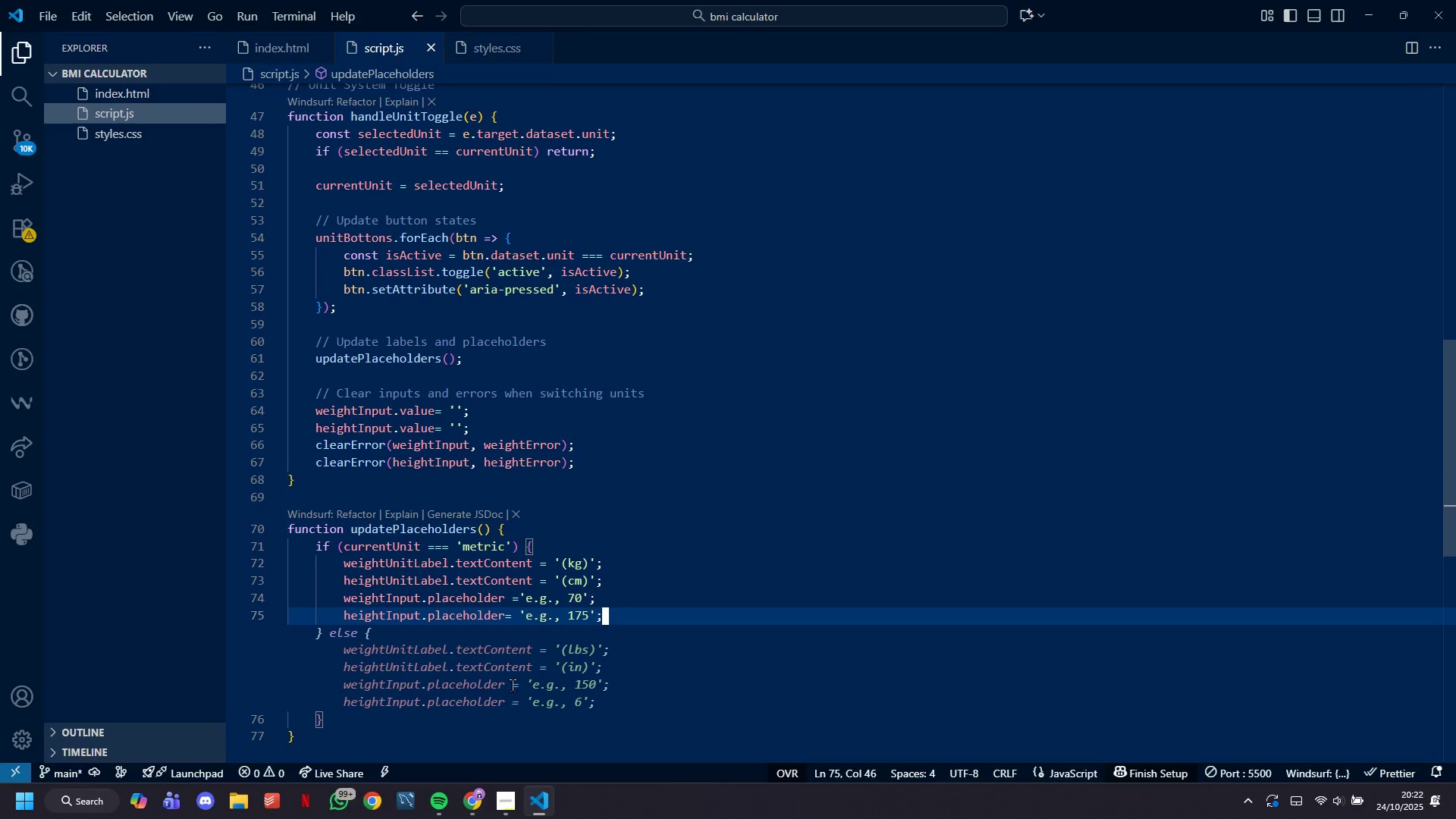 
key(CapsLock)
 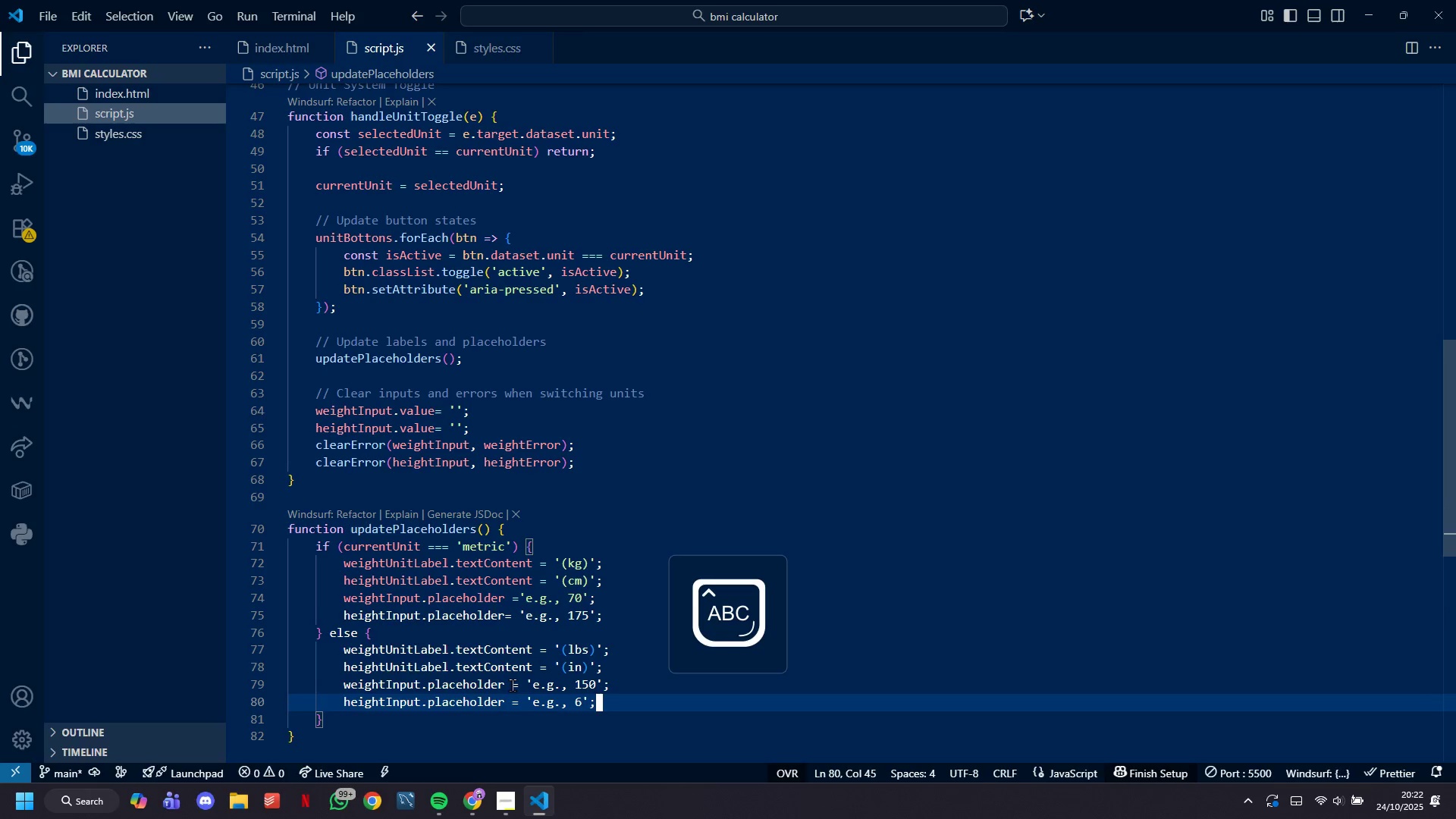 
key(Tab)
 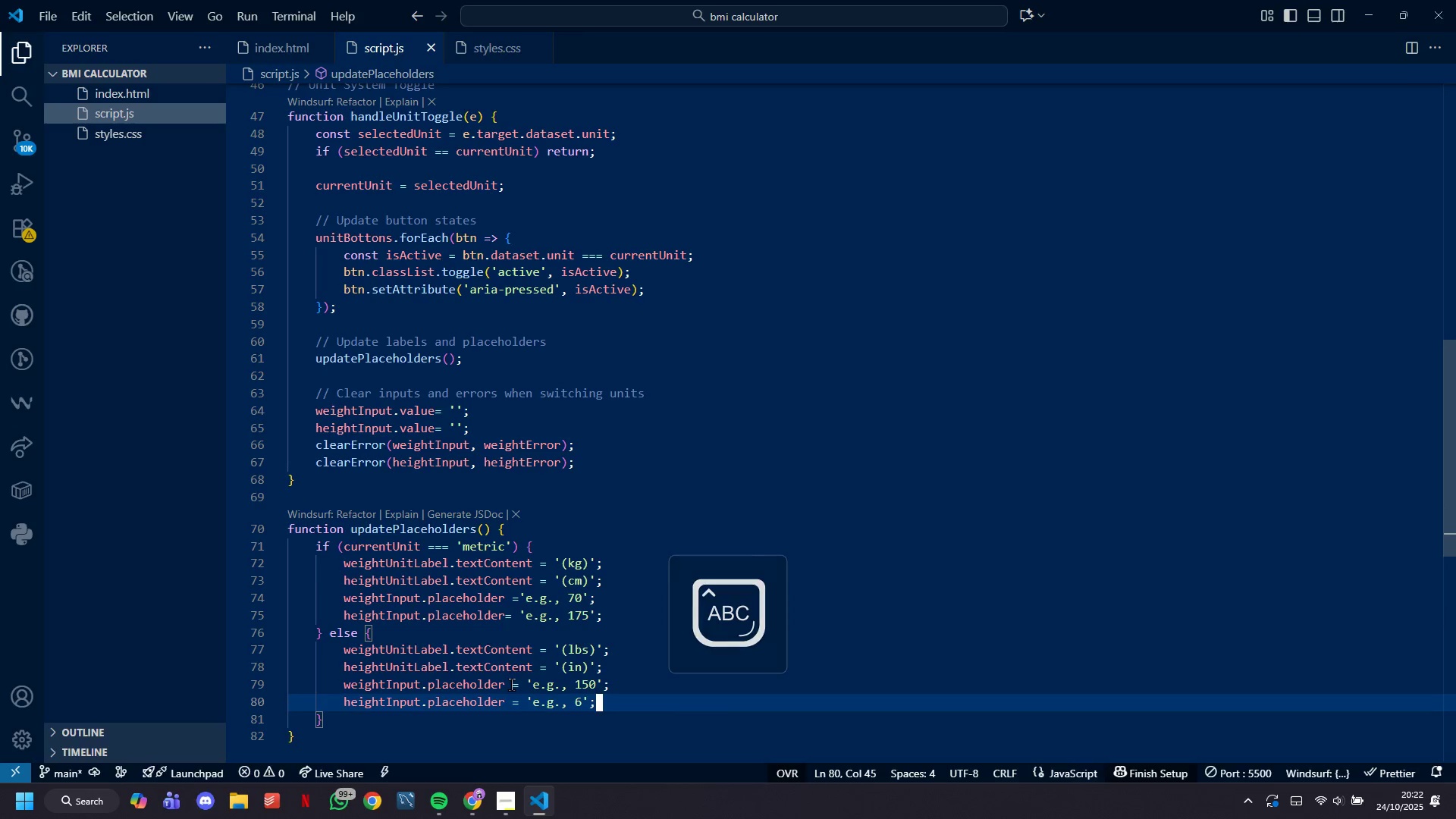 
key(ArrowDown)
 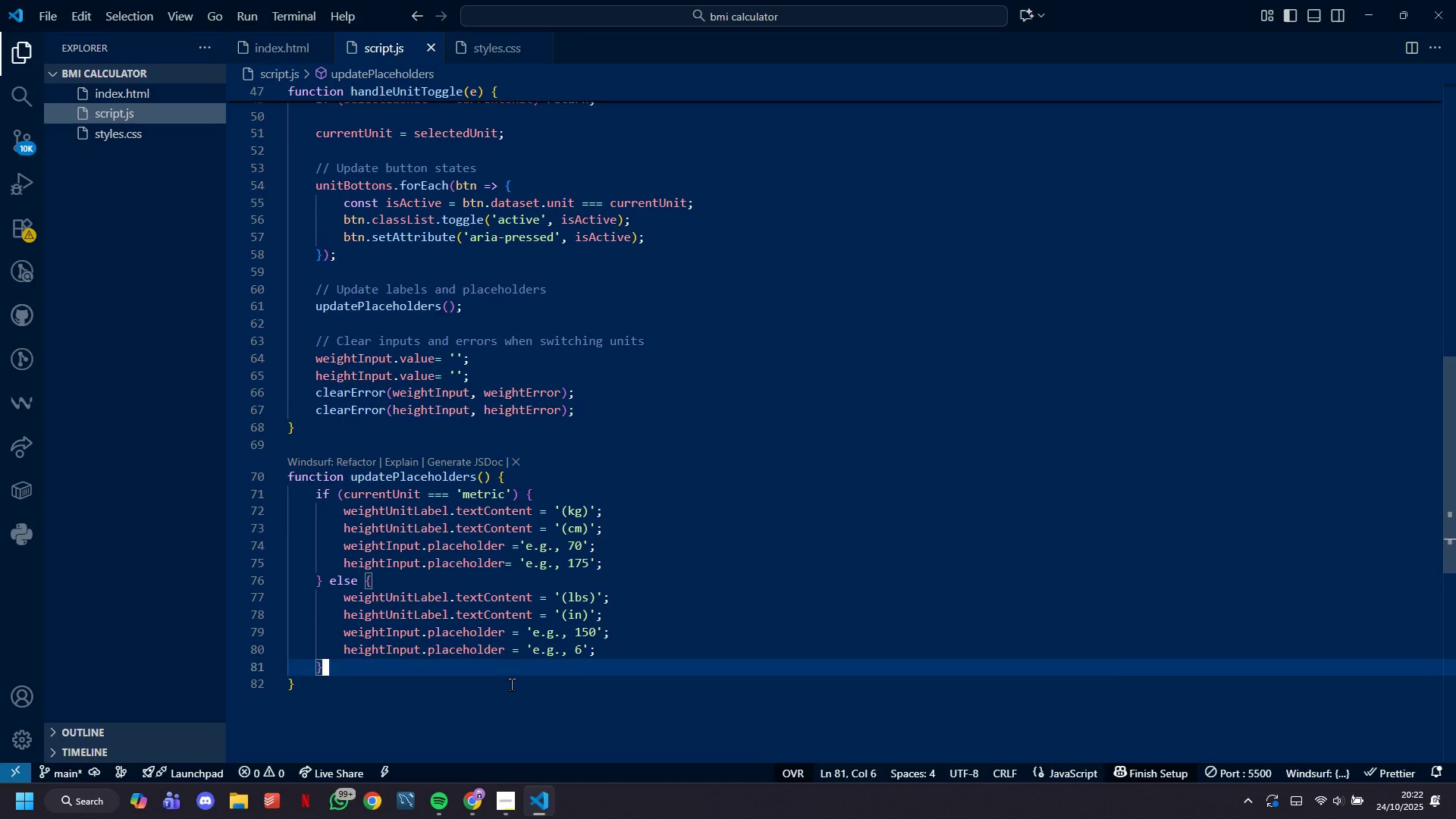 
key(ArrowDown)
 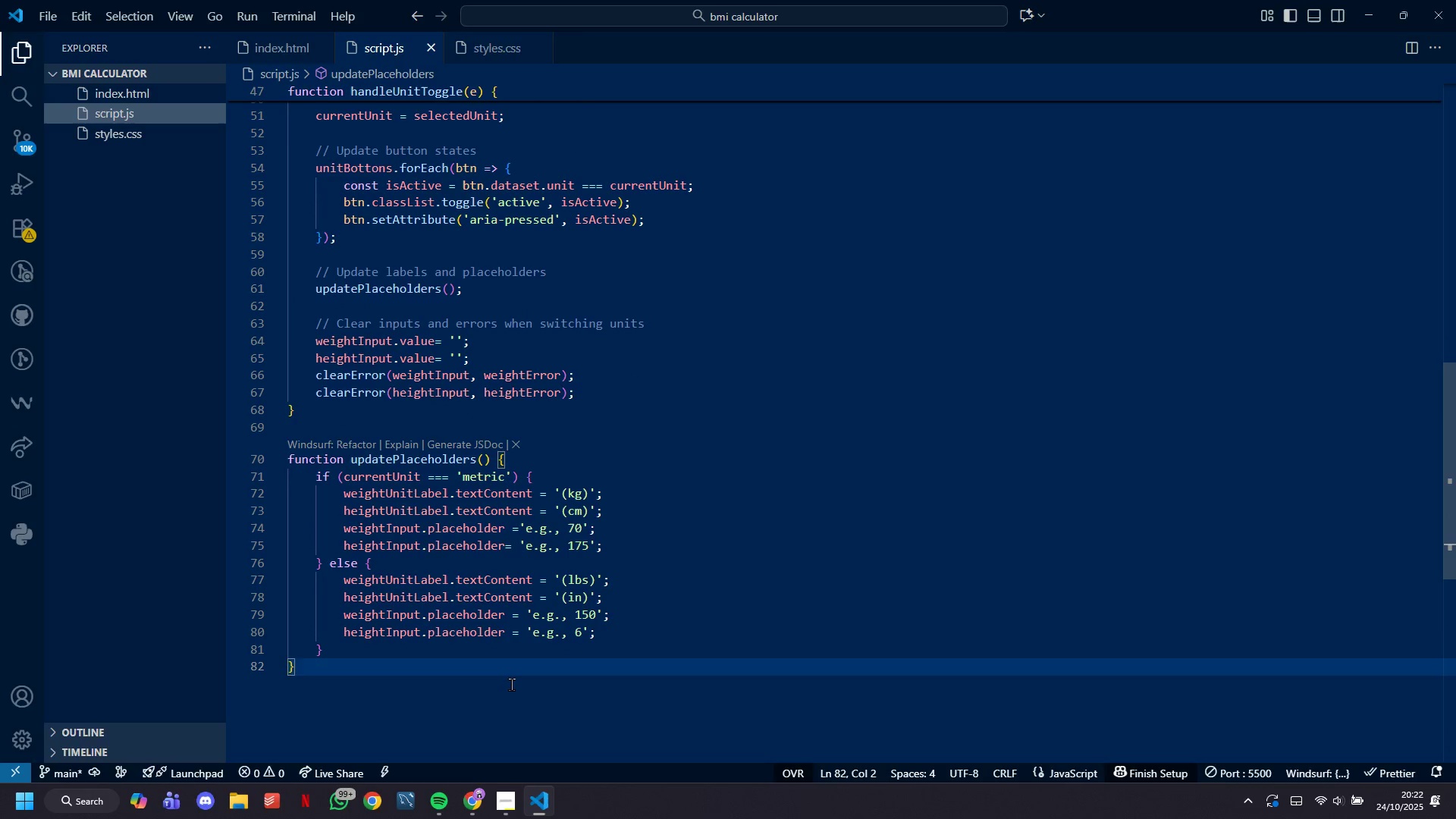 
key(Enter)
 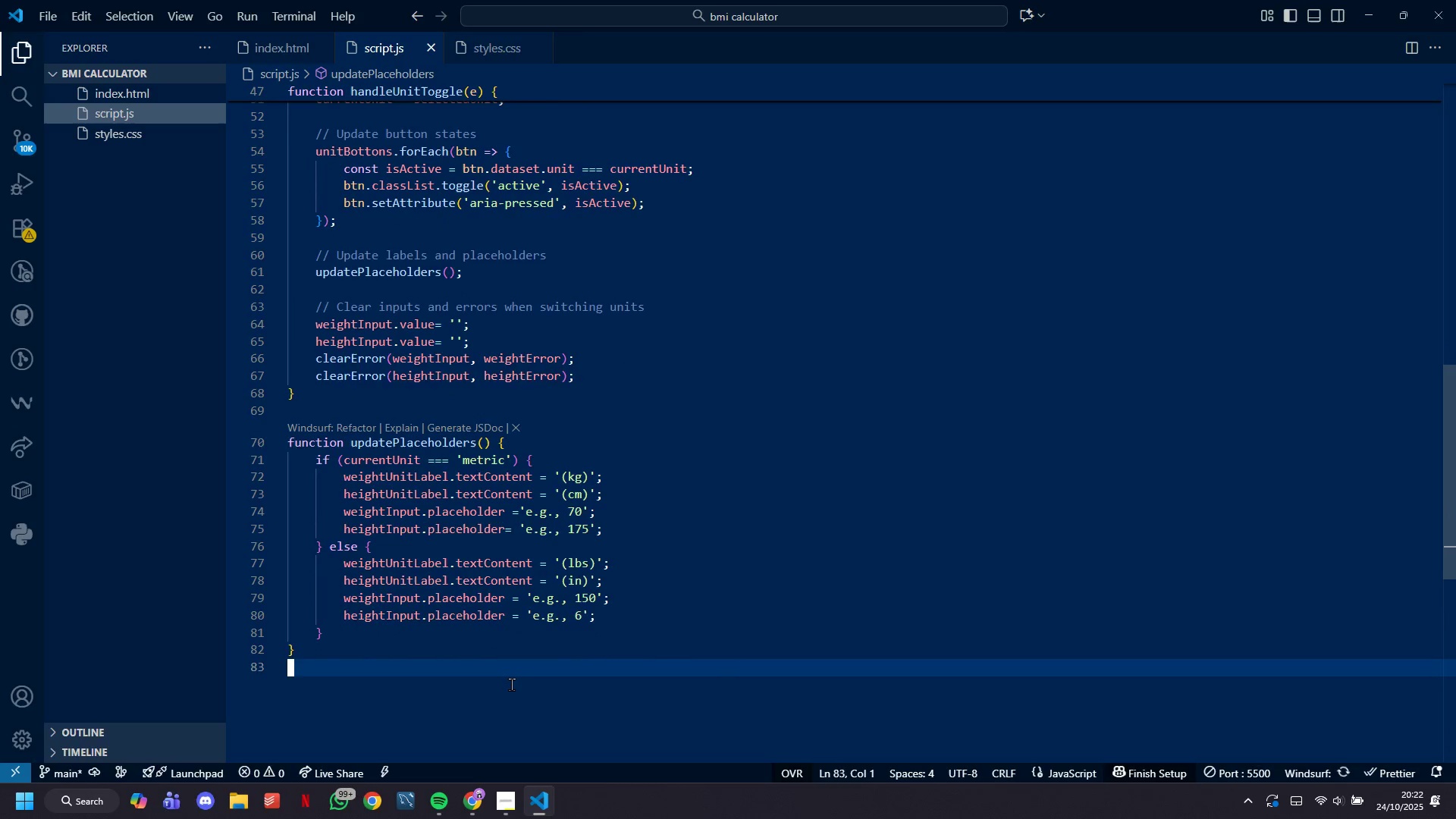 
key(Enter)
 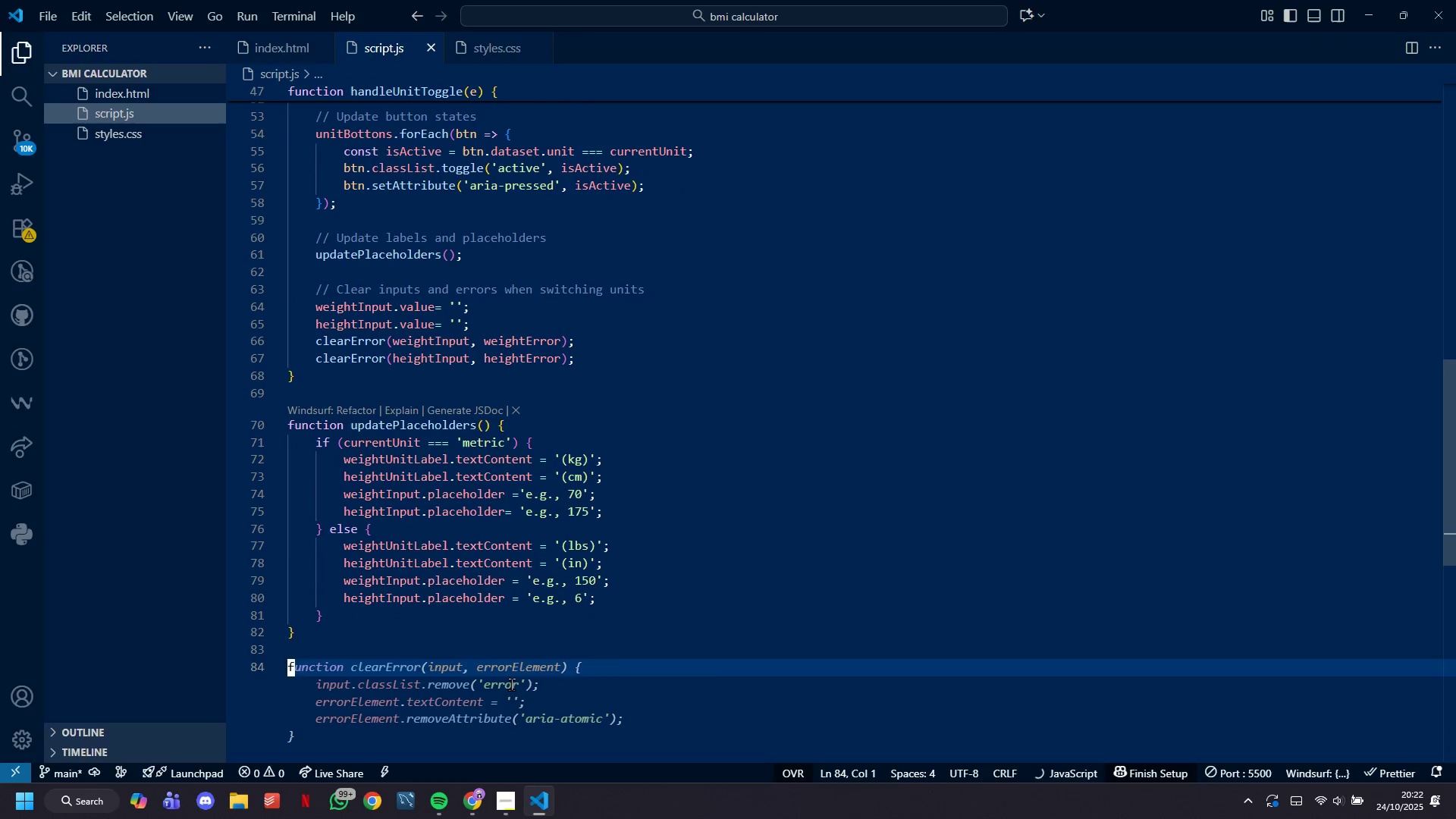 
type(fyu)
key(Backspace)
key(Backspace)
type(uncy)
key(Backspace)
type(tion validateInput(input, errorElement) {)
 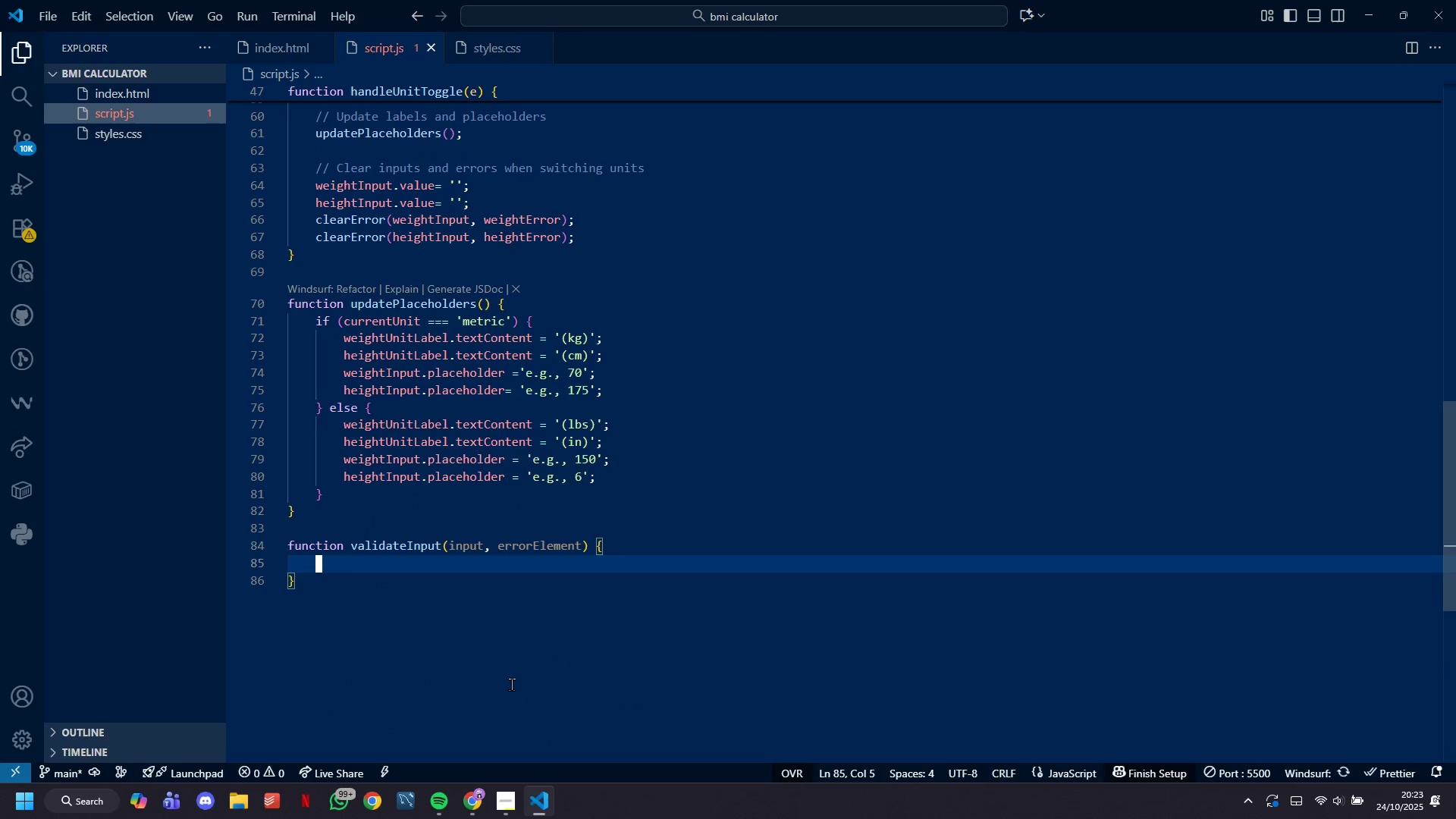 
 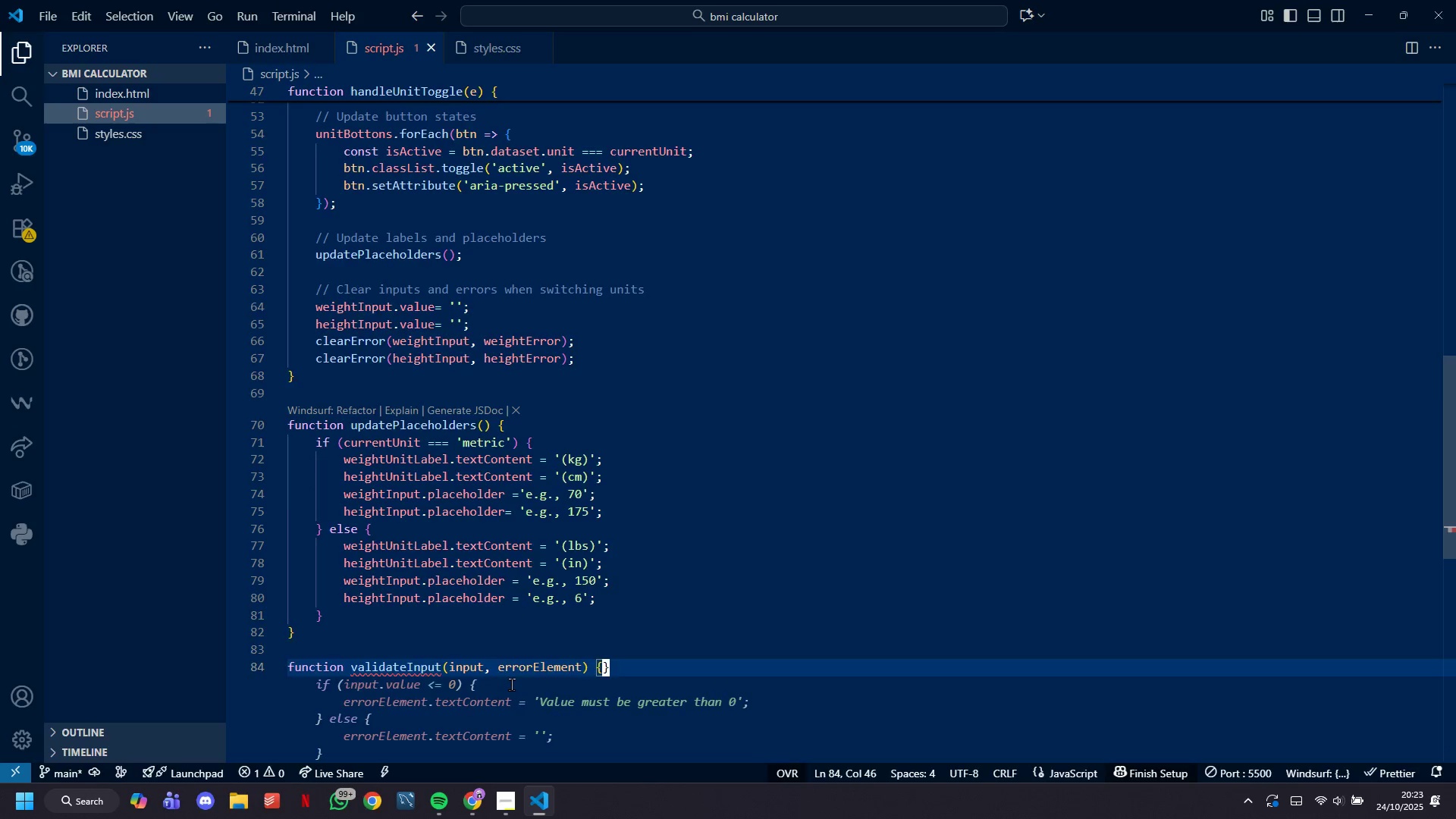 
key(Shift+Enter)
 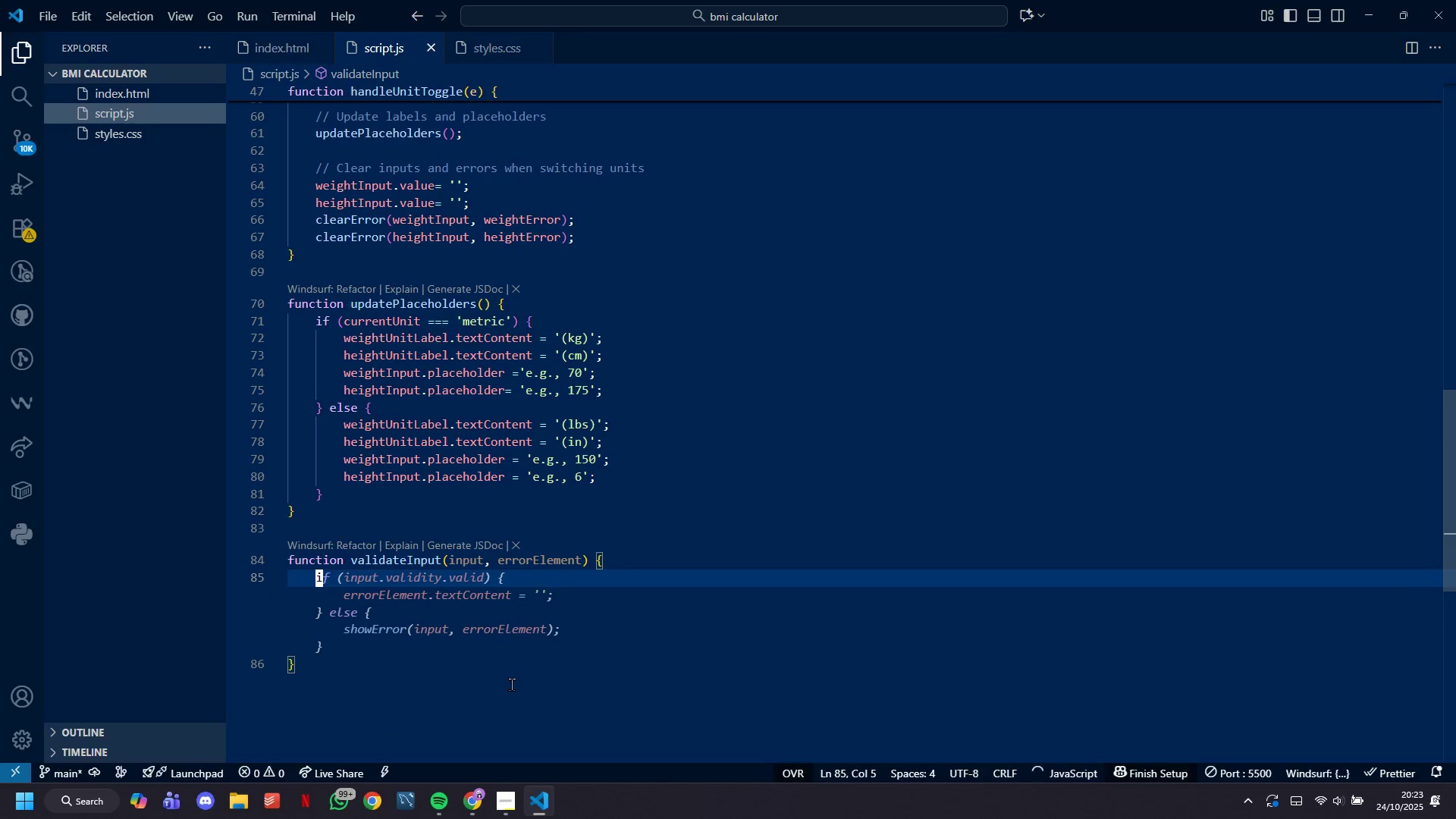 
key(Control+S)
 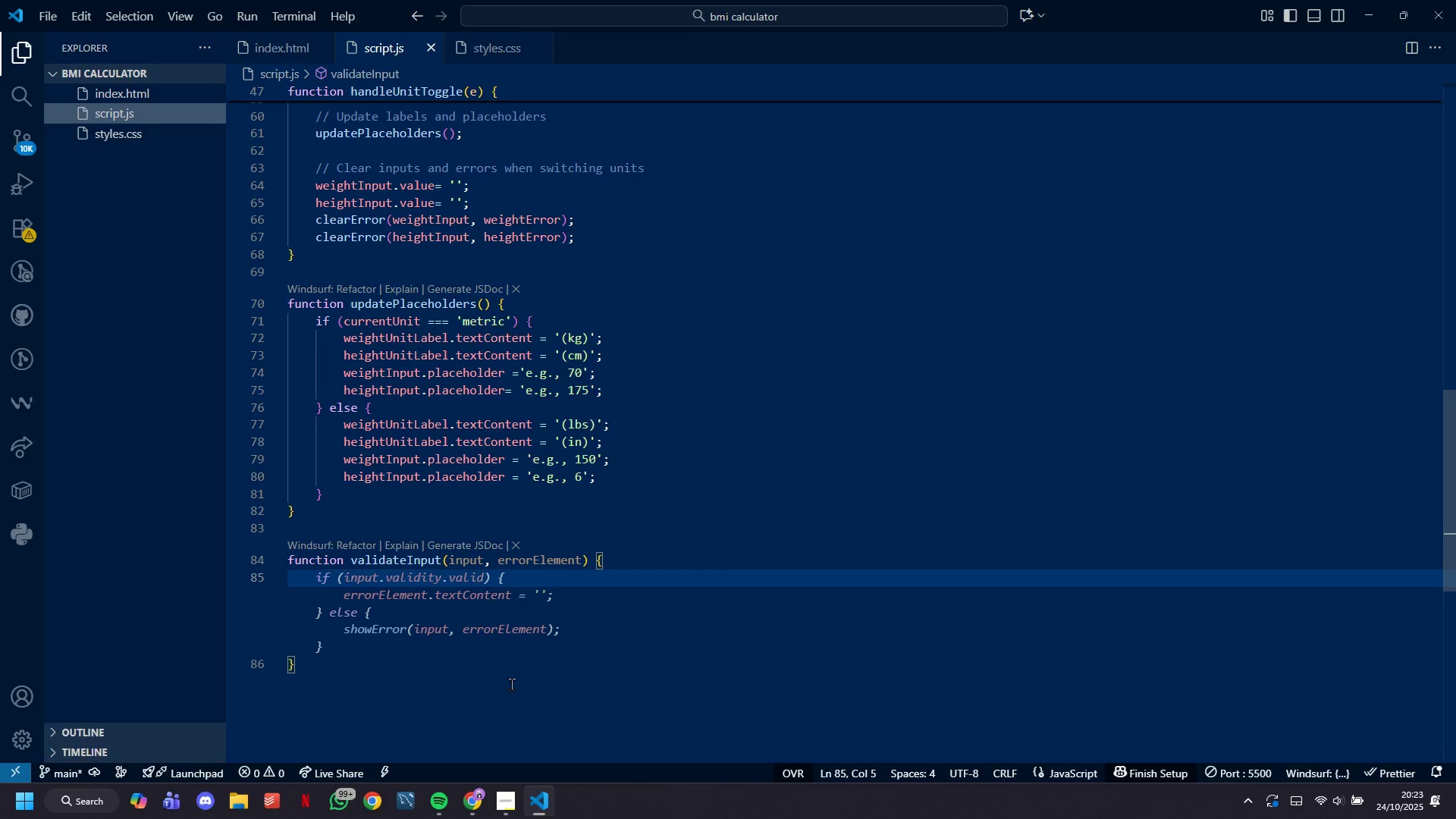 
wait(17.72)
 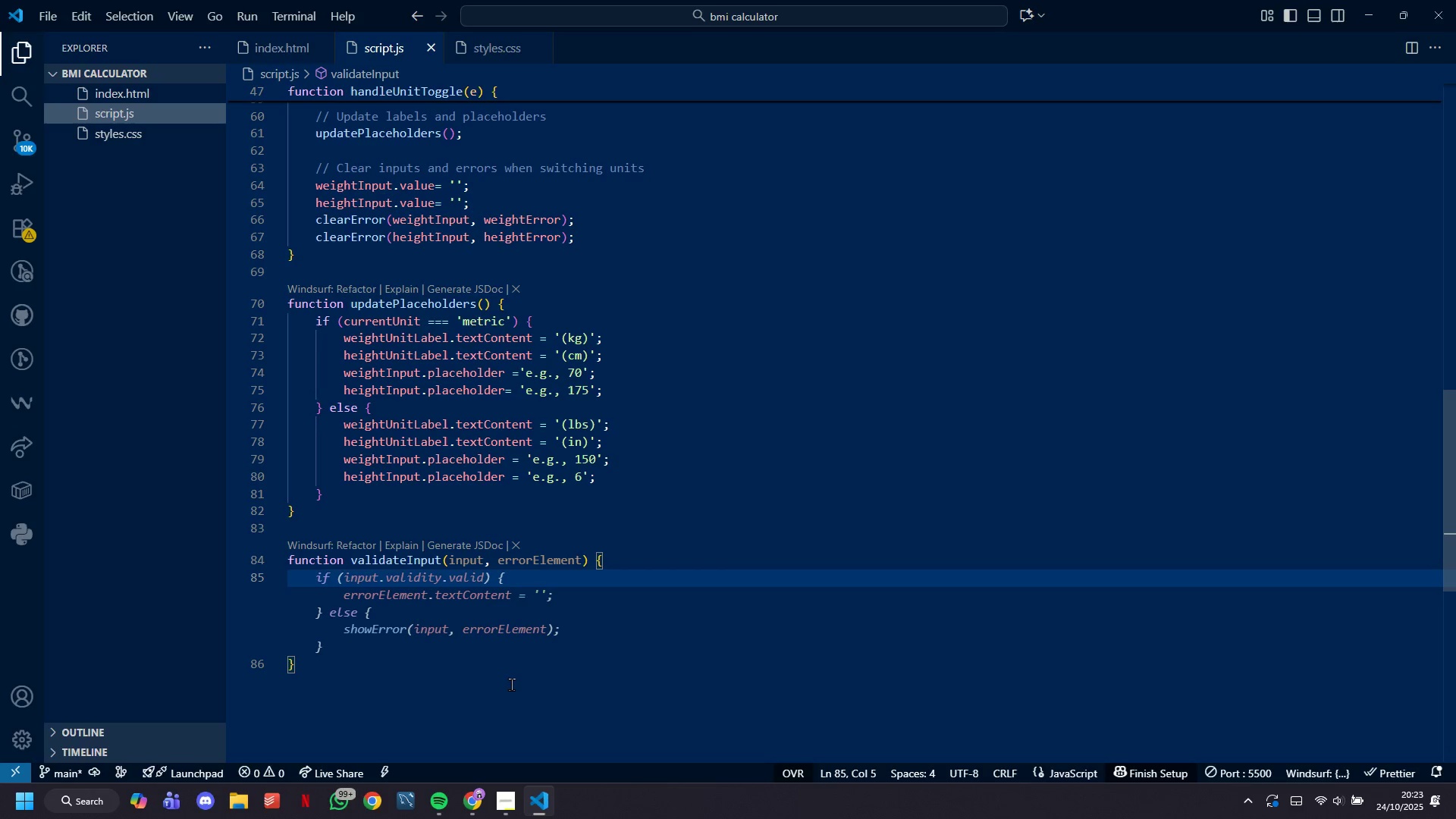 
key(Backspace)
 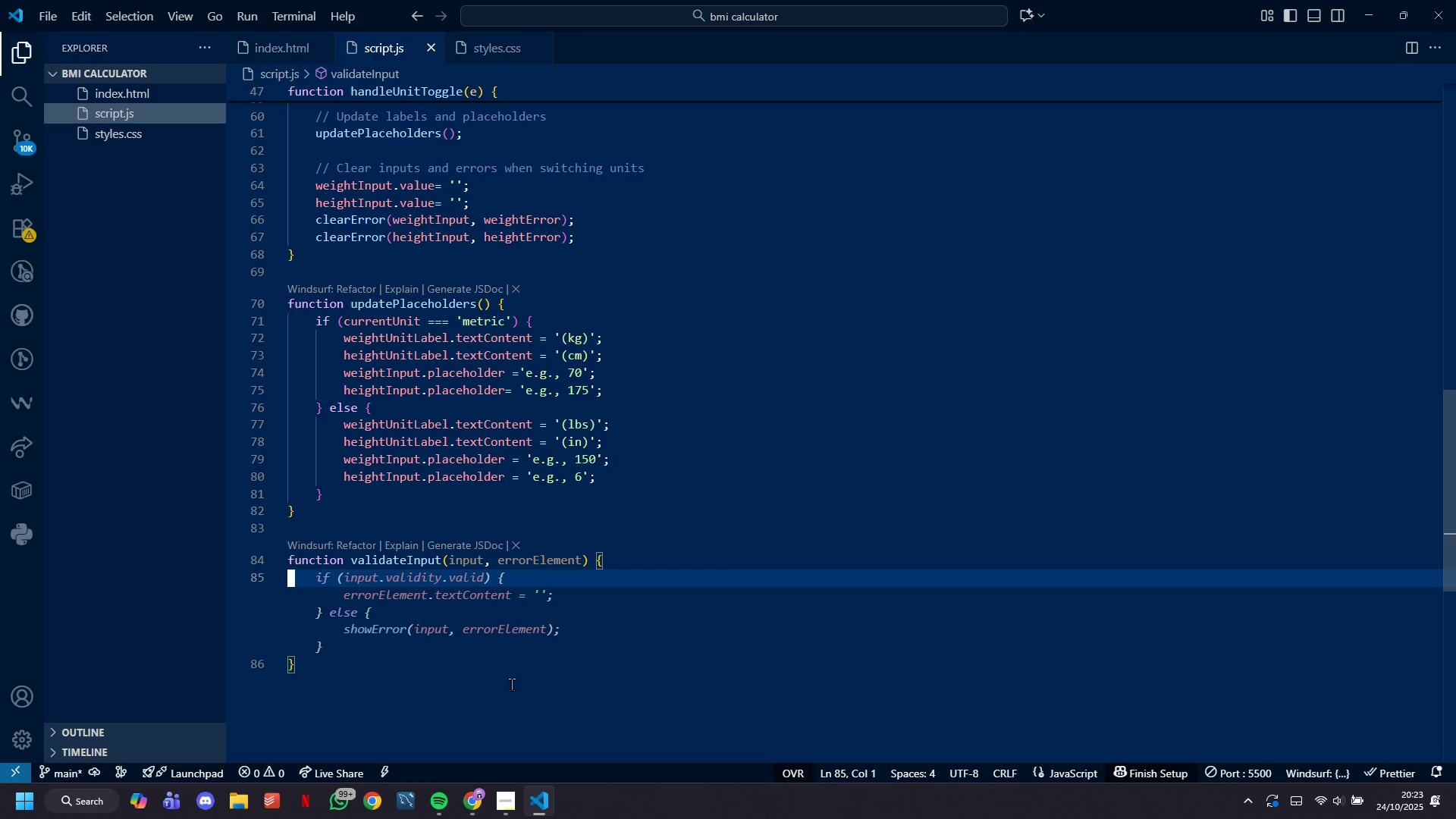 
key(Backspace)
 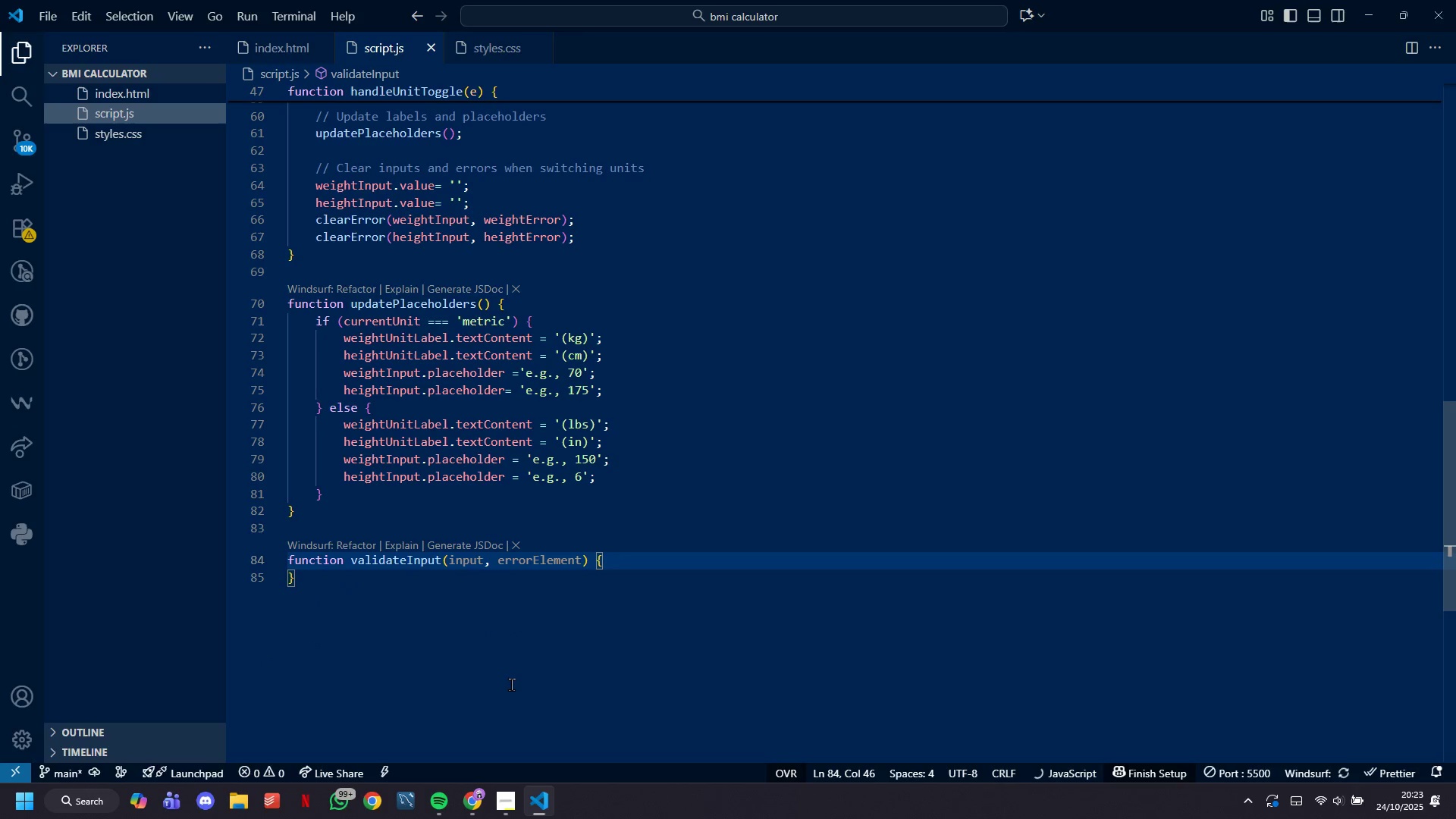 
key(Enter)
 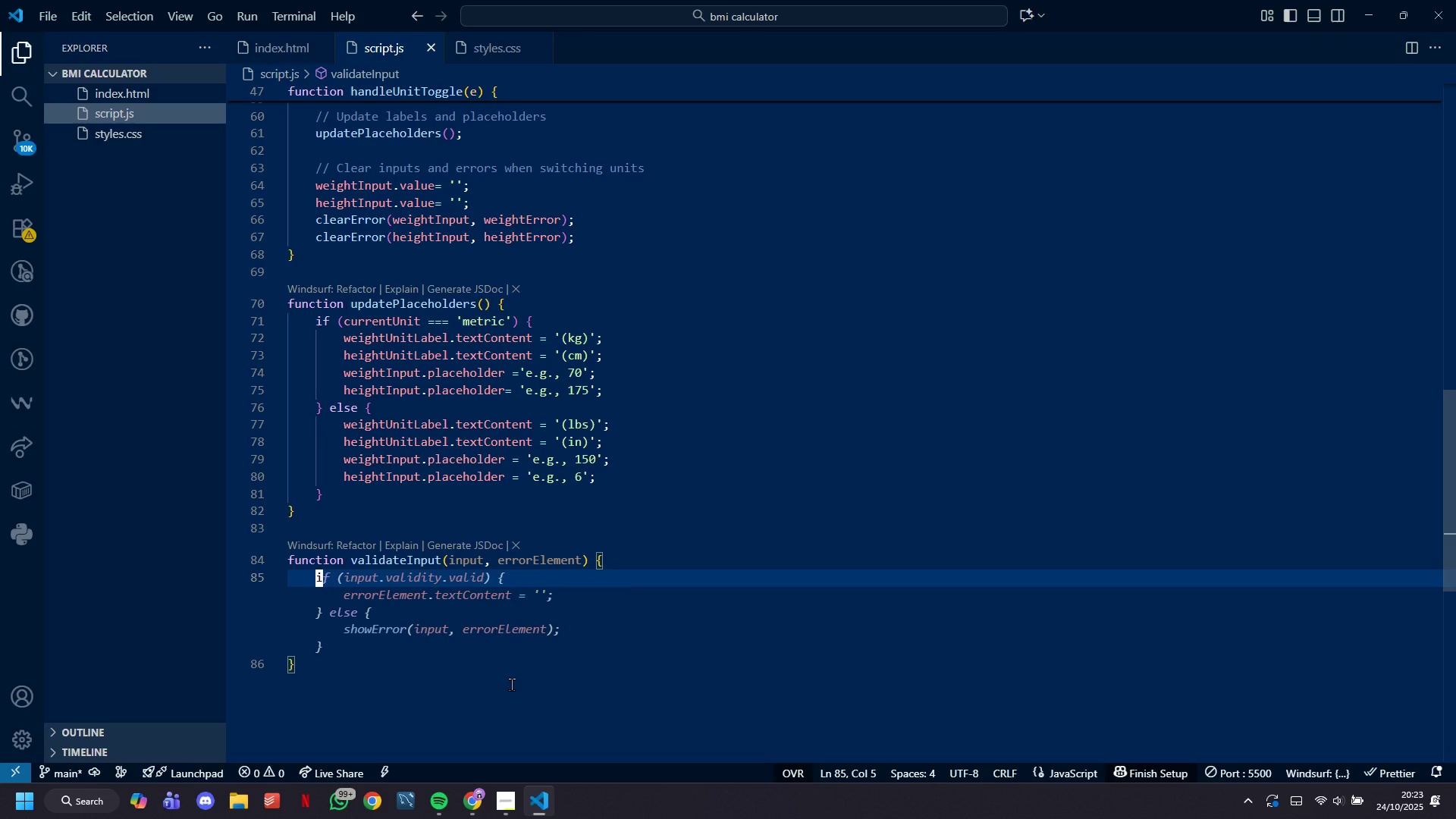 
key(ArrowUp)
 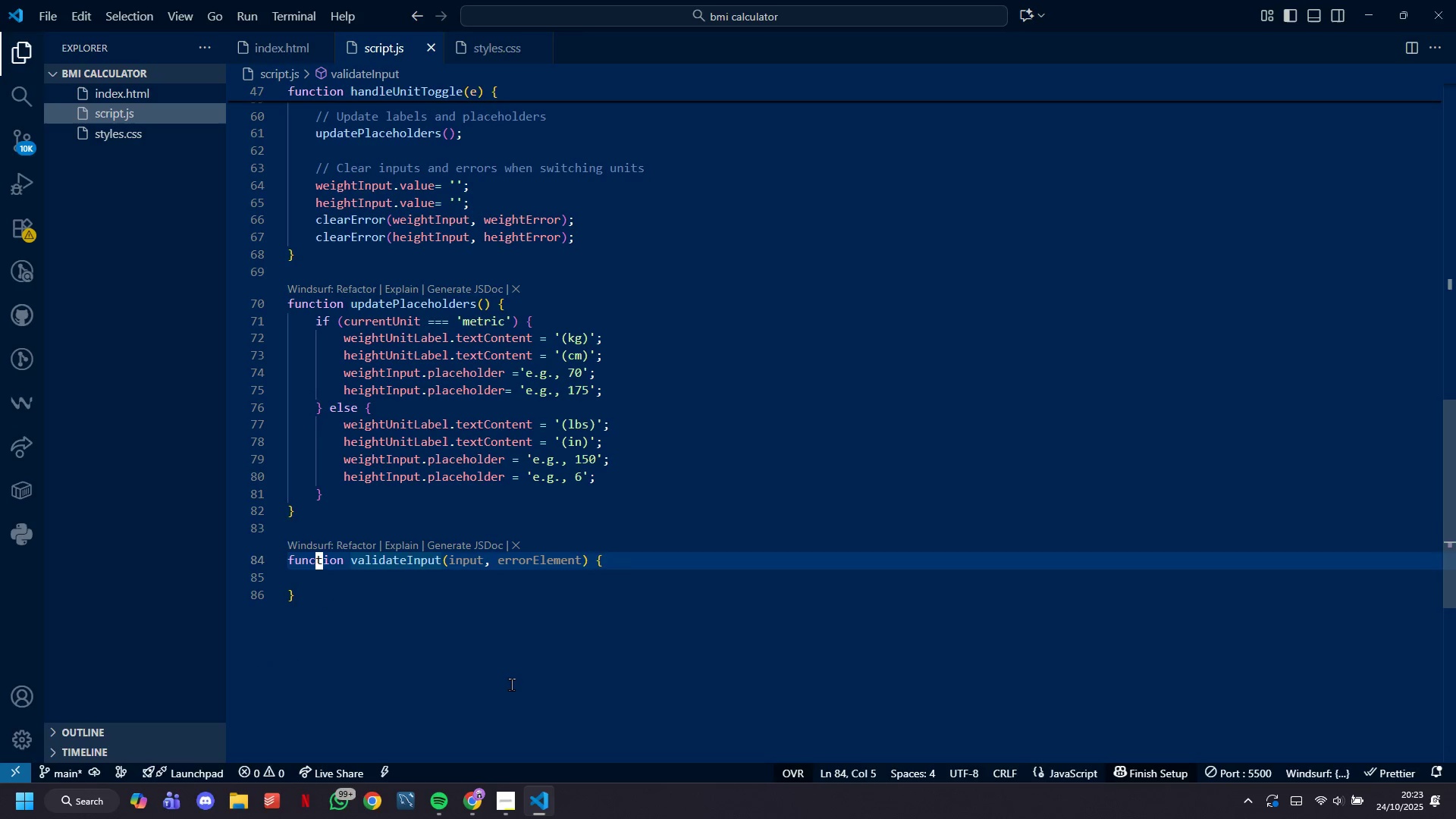 
key(ArrowUp)
 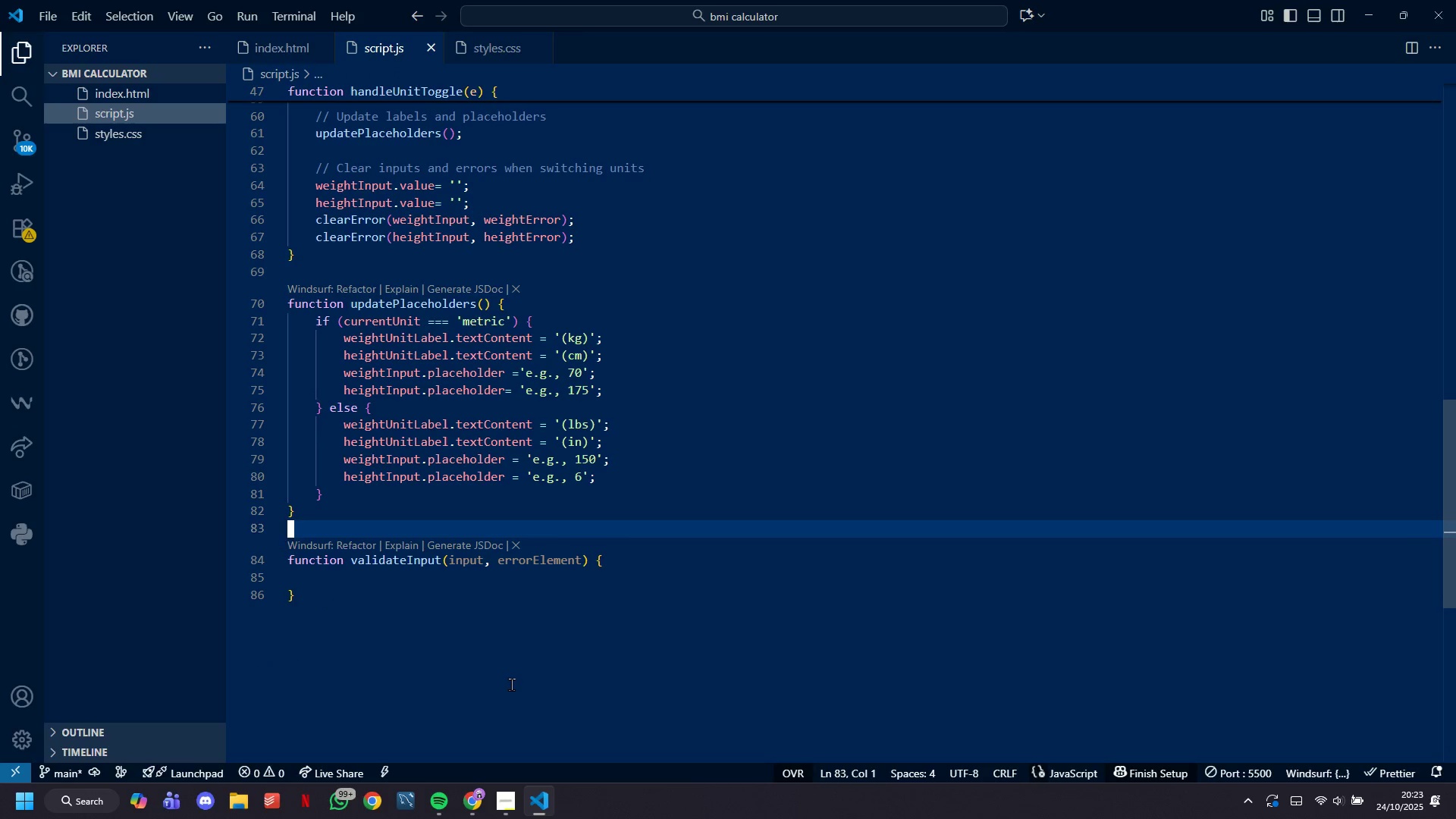 
key(Enter)
 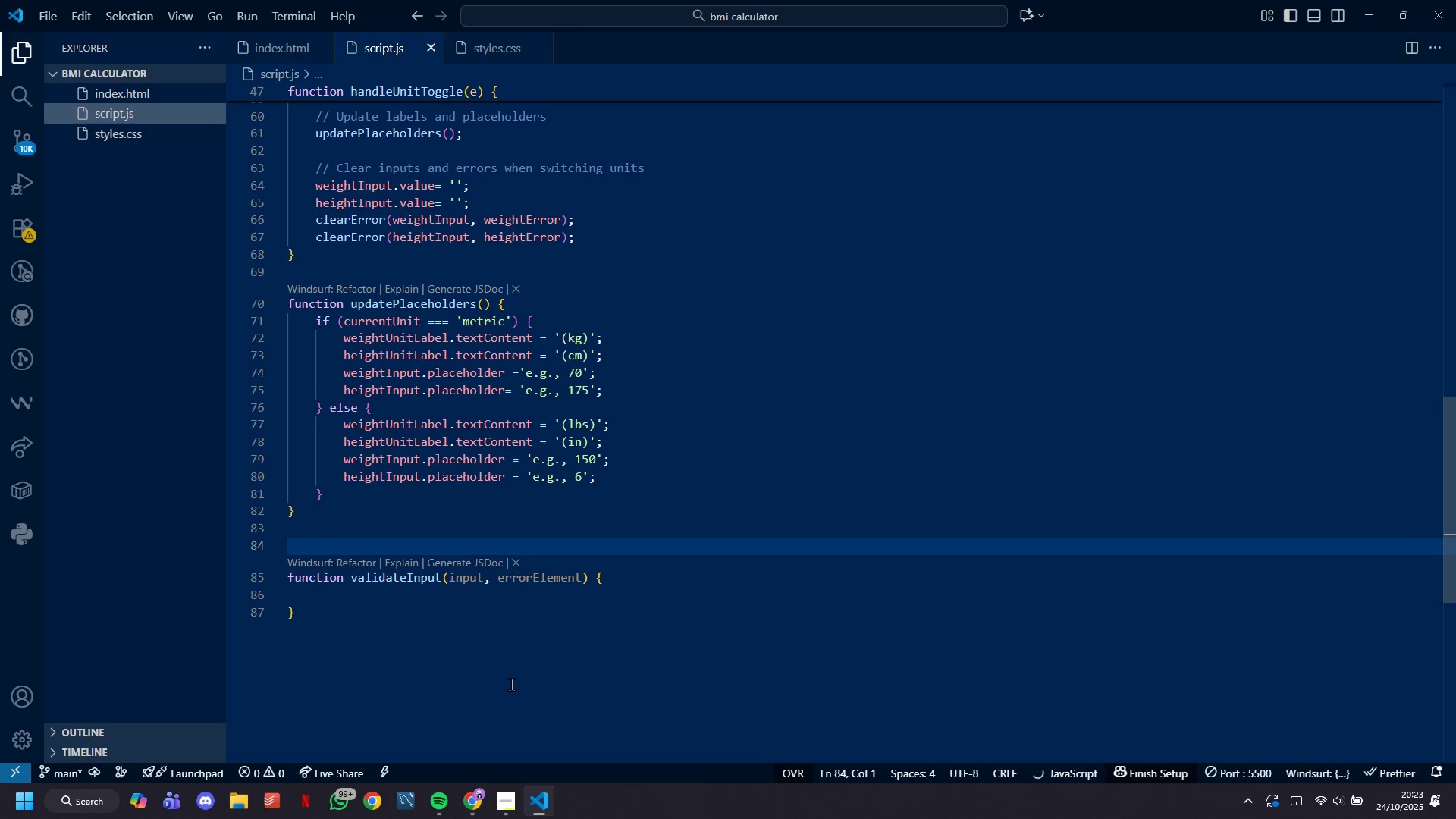 
key(ArrowDown)
 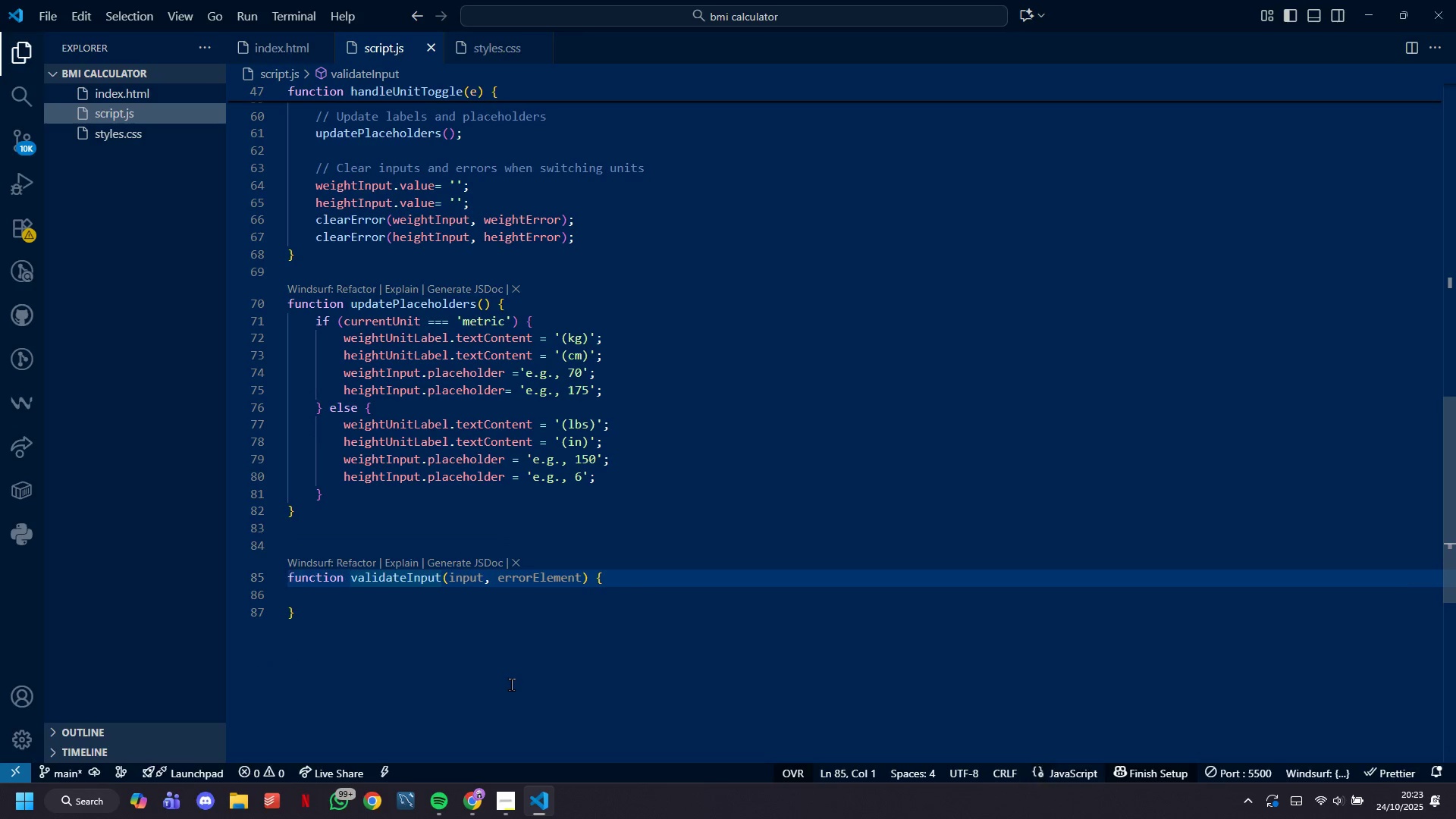 
key(ArrowUp)
 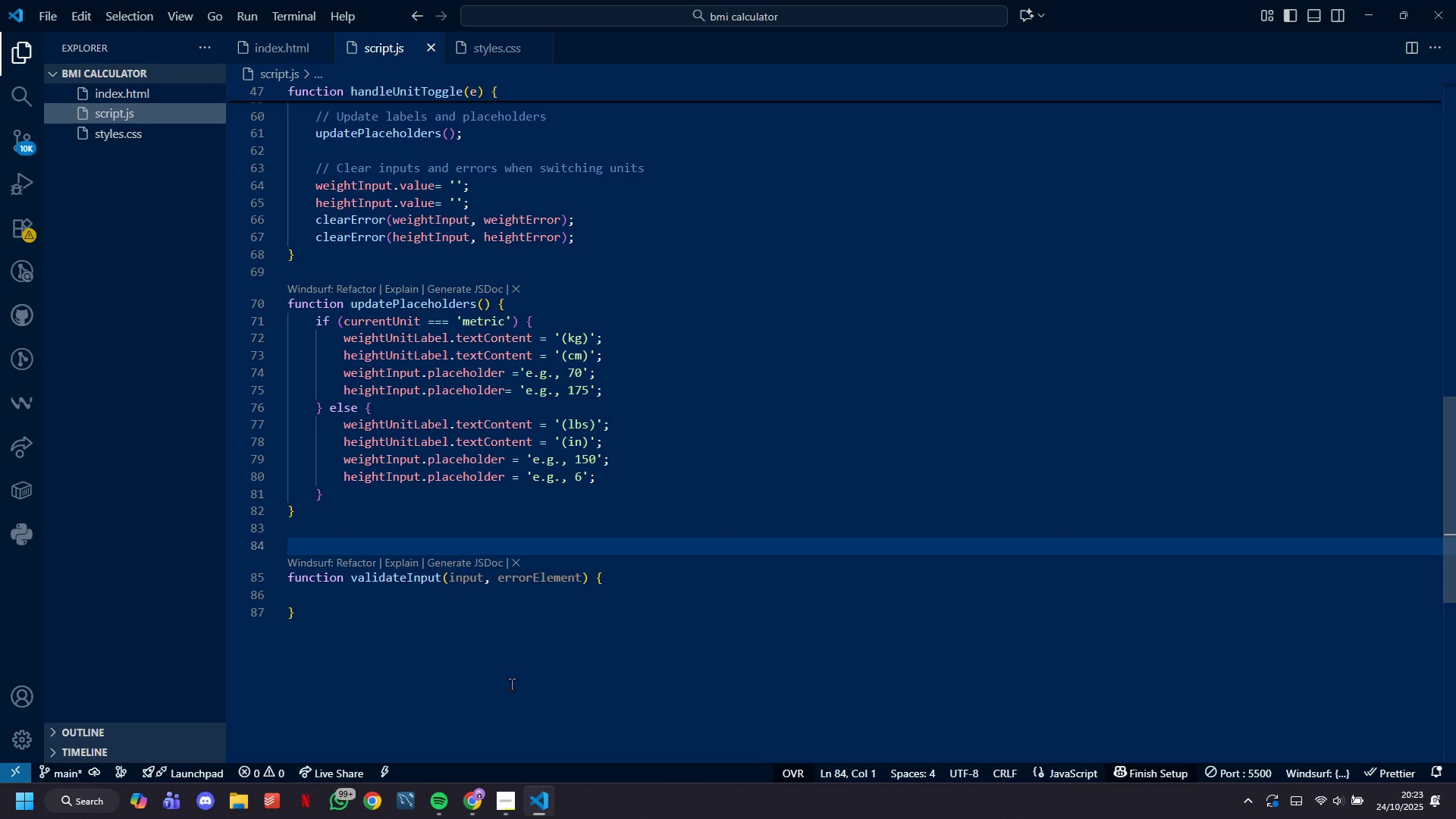 
type(// Form Validation)
 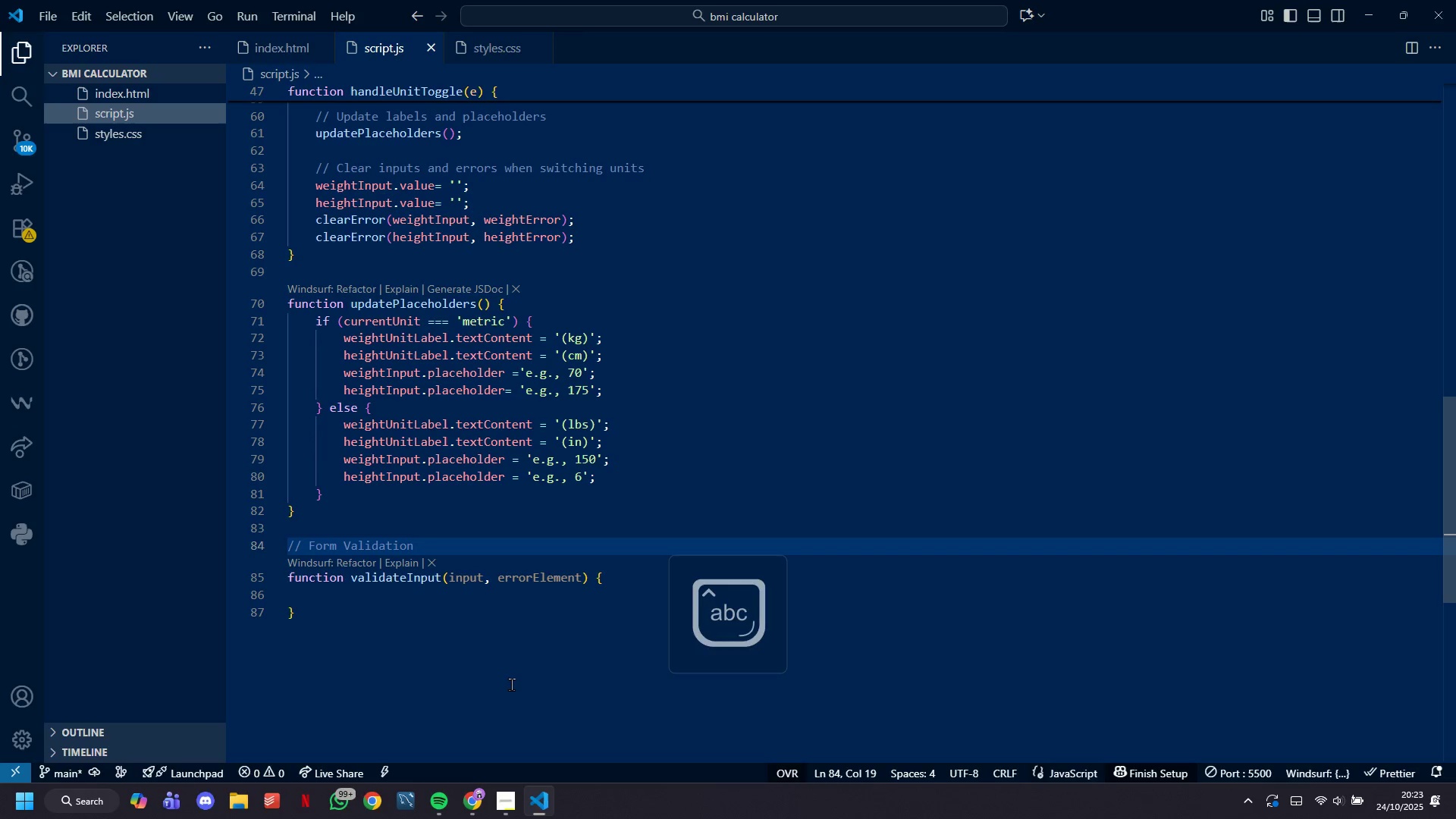 
key(ArrowDown)
 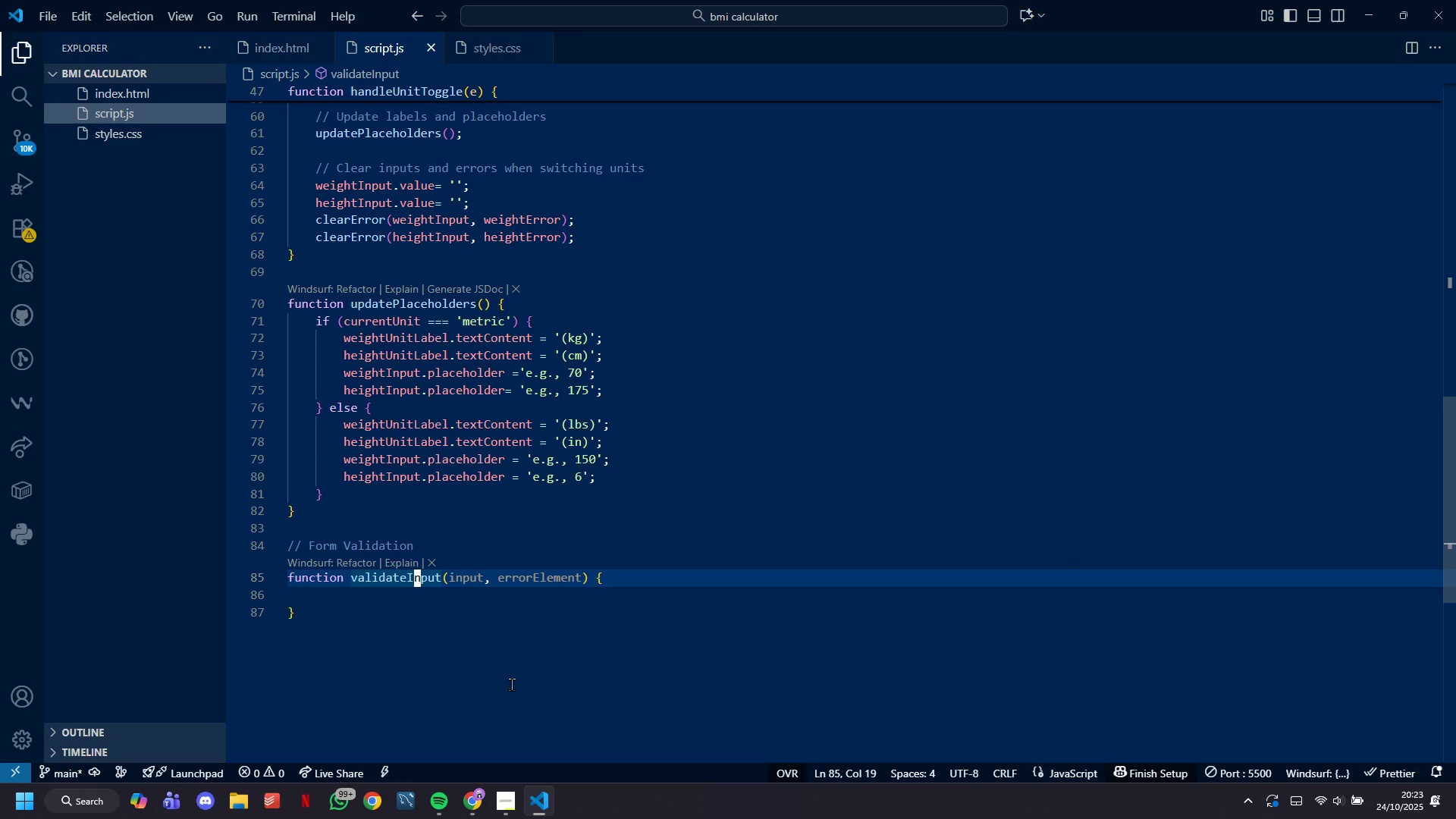 
key(ArrowDown)
 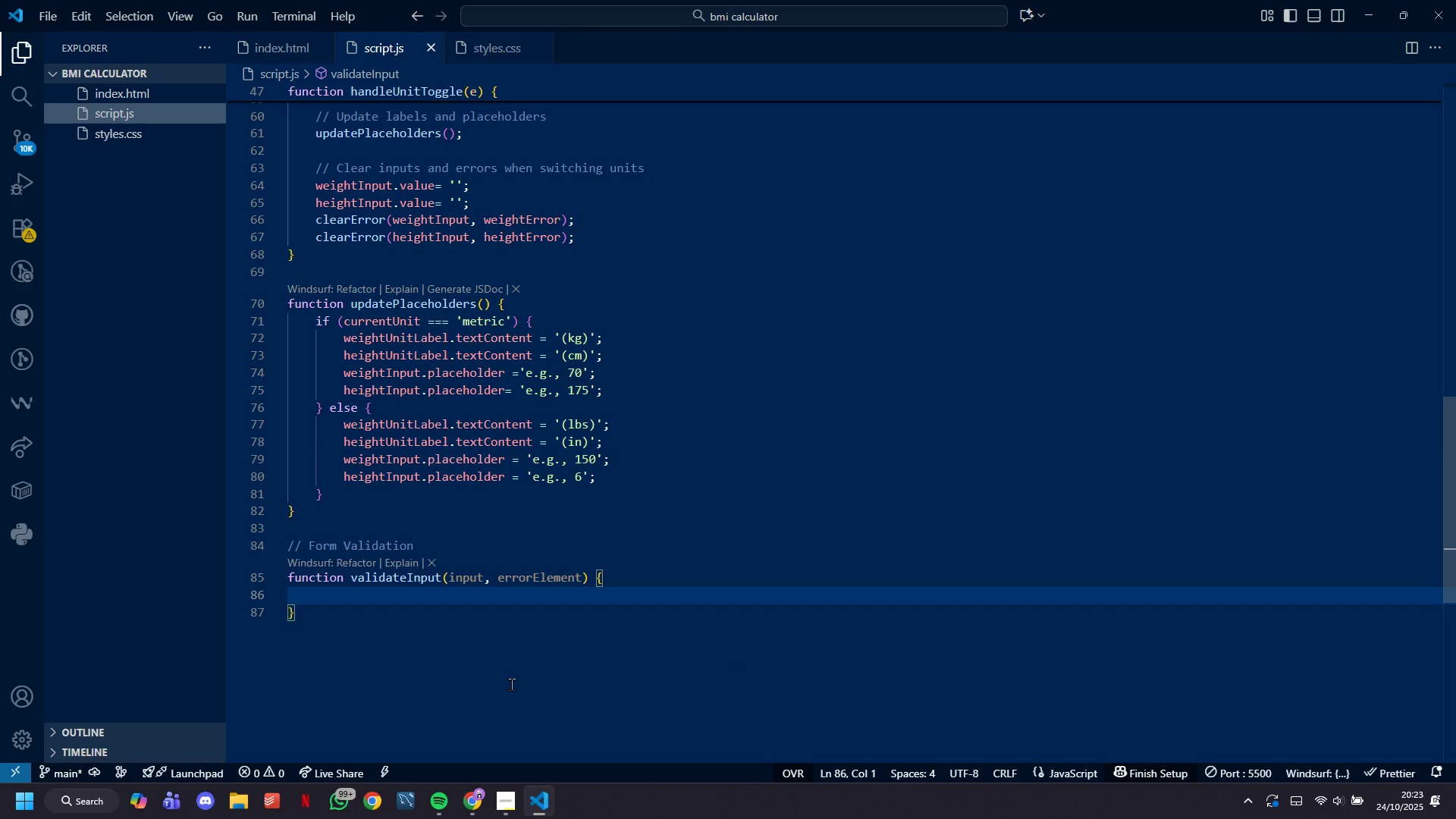 
key(ArrowDown)
 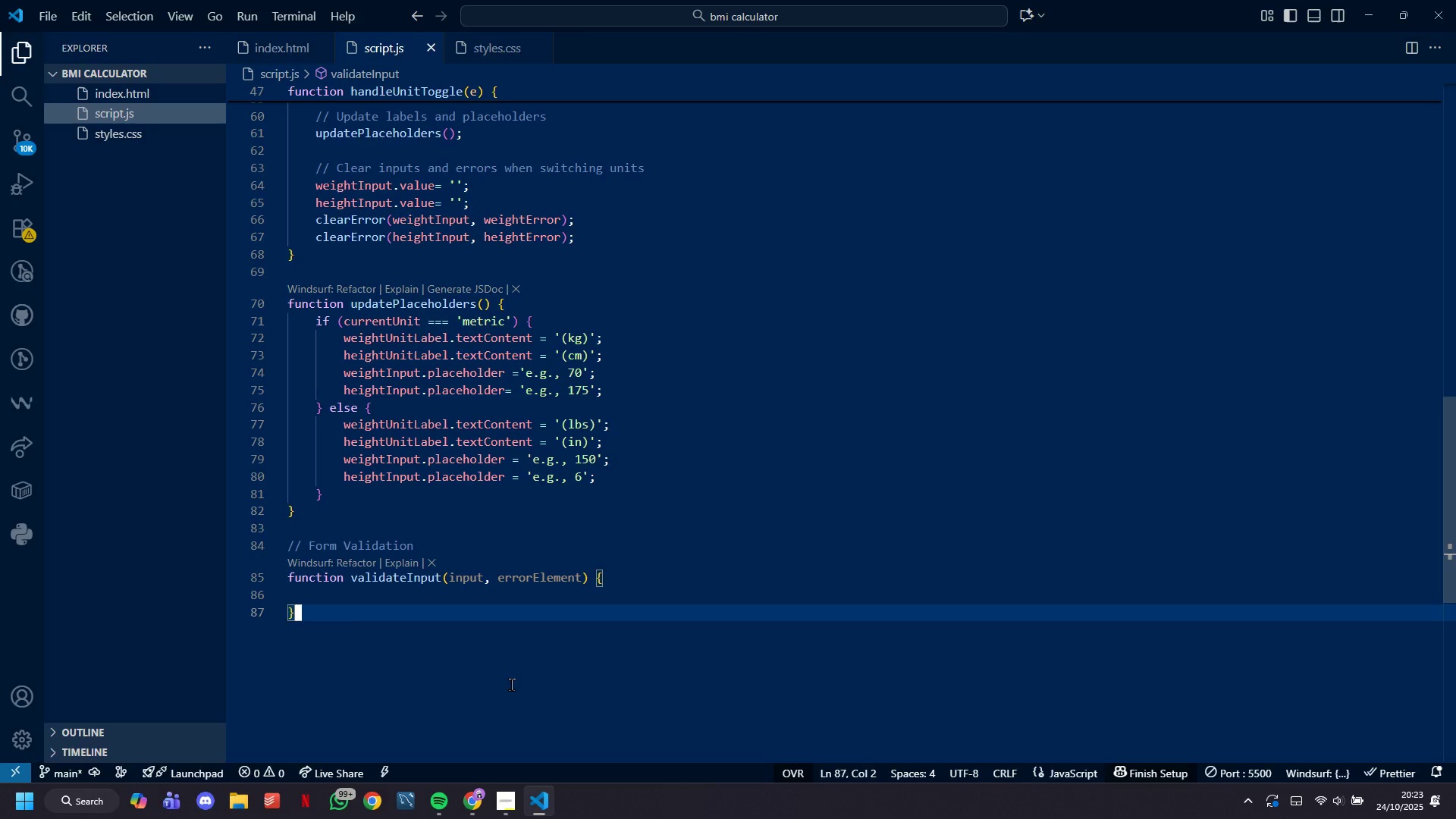 
hold_key(key=Backspace, duration=1.51)
 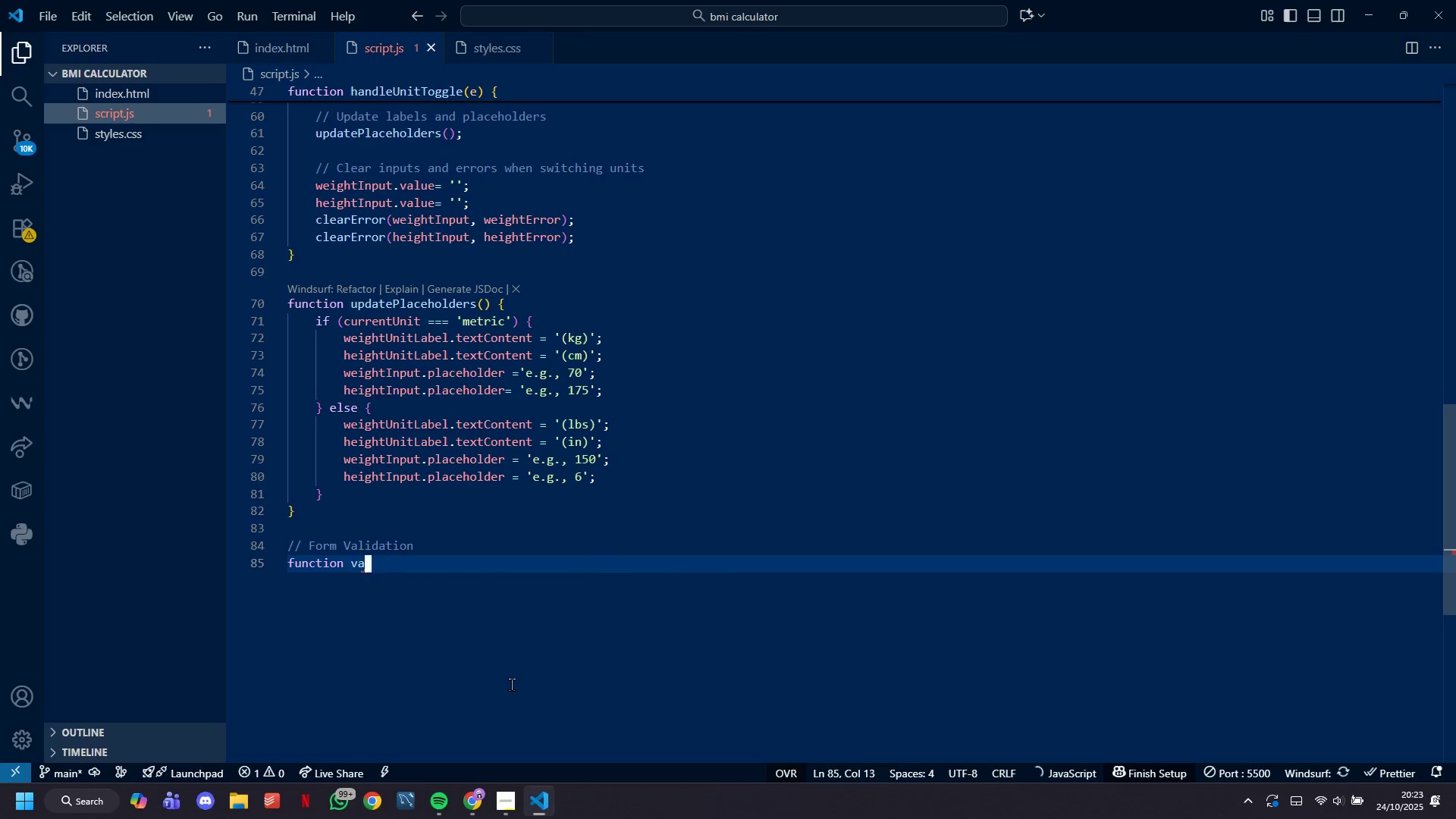 
key(Backspace)
key(Backspace)
key(Backspace)
key(Backspace)
key(Backspace)
key(Backspace)
key(Backspace)
key(Backspace)
key(Backspace)
key(Backspace)
key(Backspace)
key(Backspace)
key(Backspace)
type(function validateInut)
key(Backspace)
key(Backspace)
type(put9)
key(Backspace)
 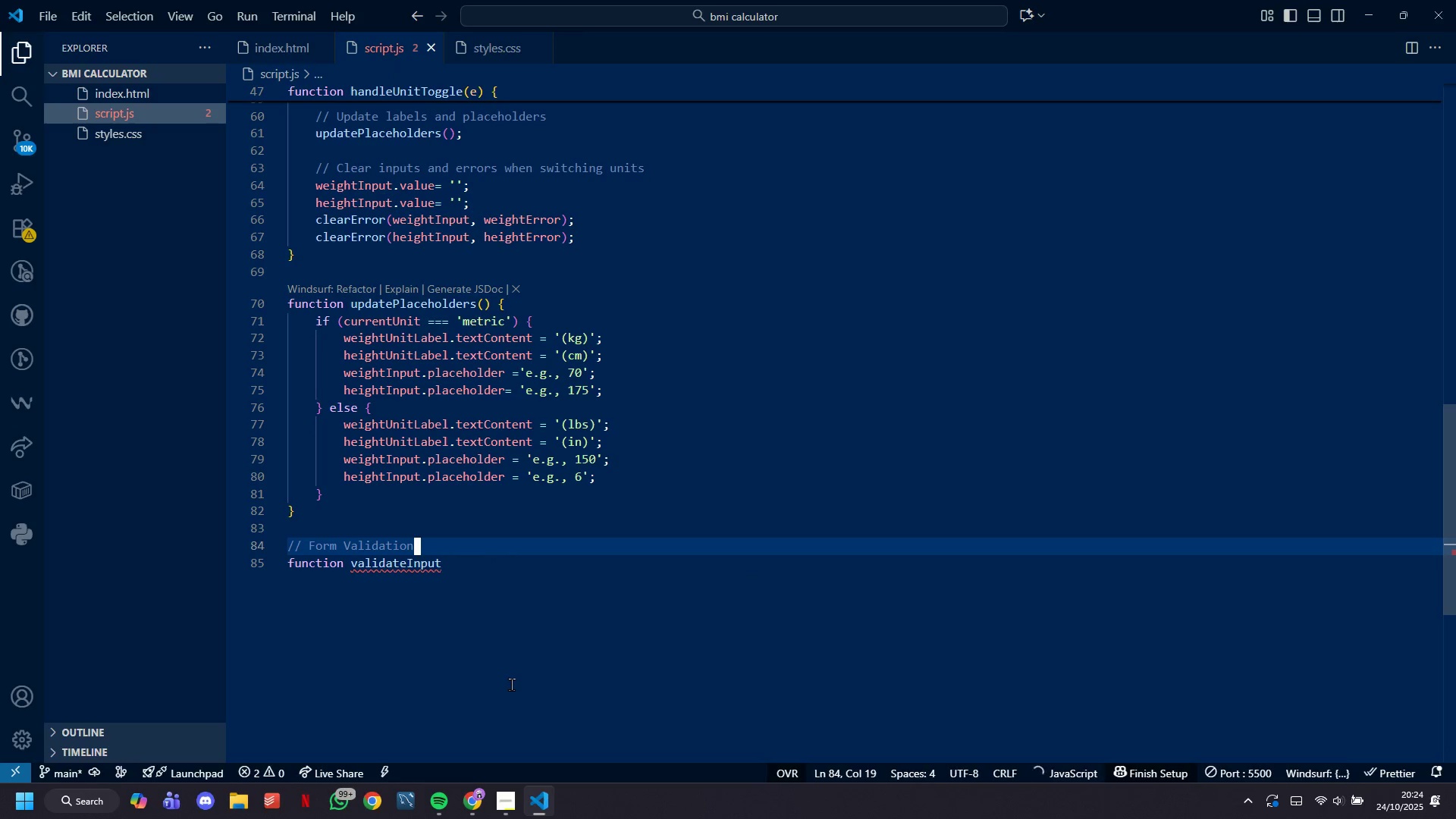 
hold_key(key=ArrowUp, duration=0.54)
 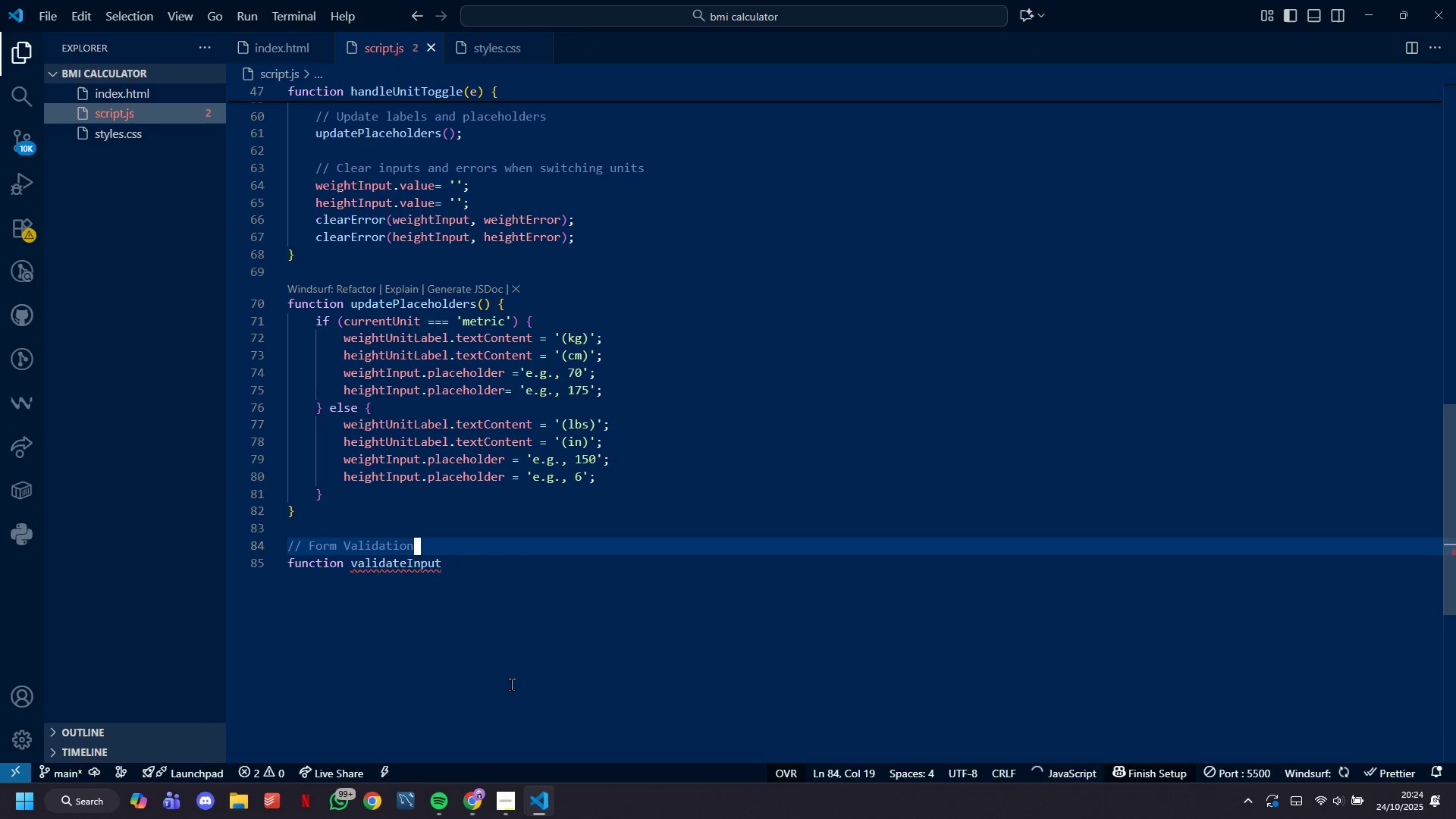 
key(ArrowDown)
 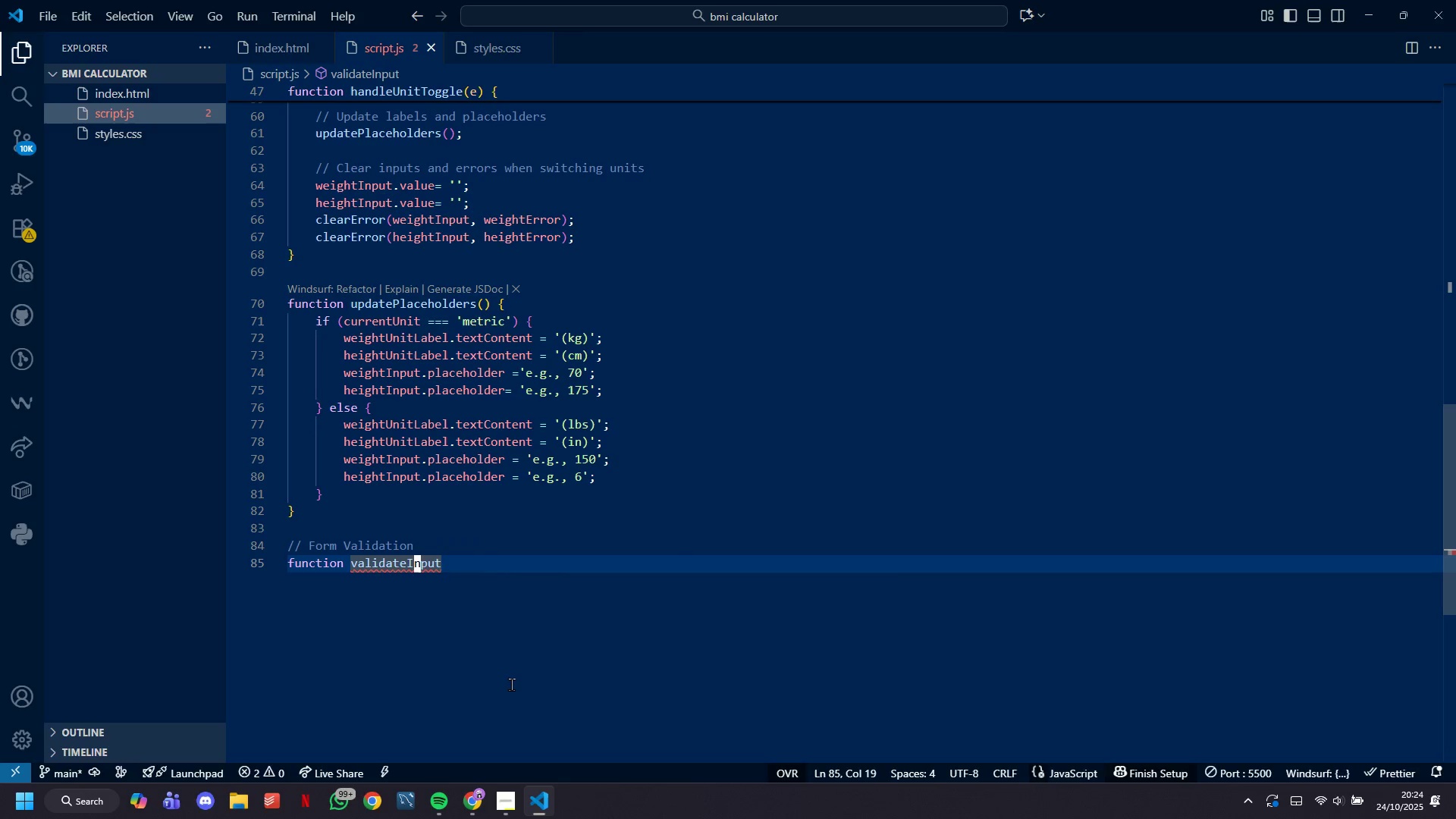 
key(ArrowRight)
 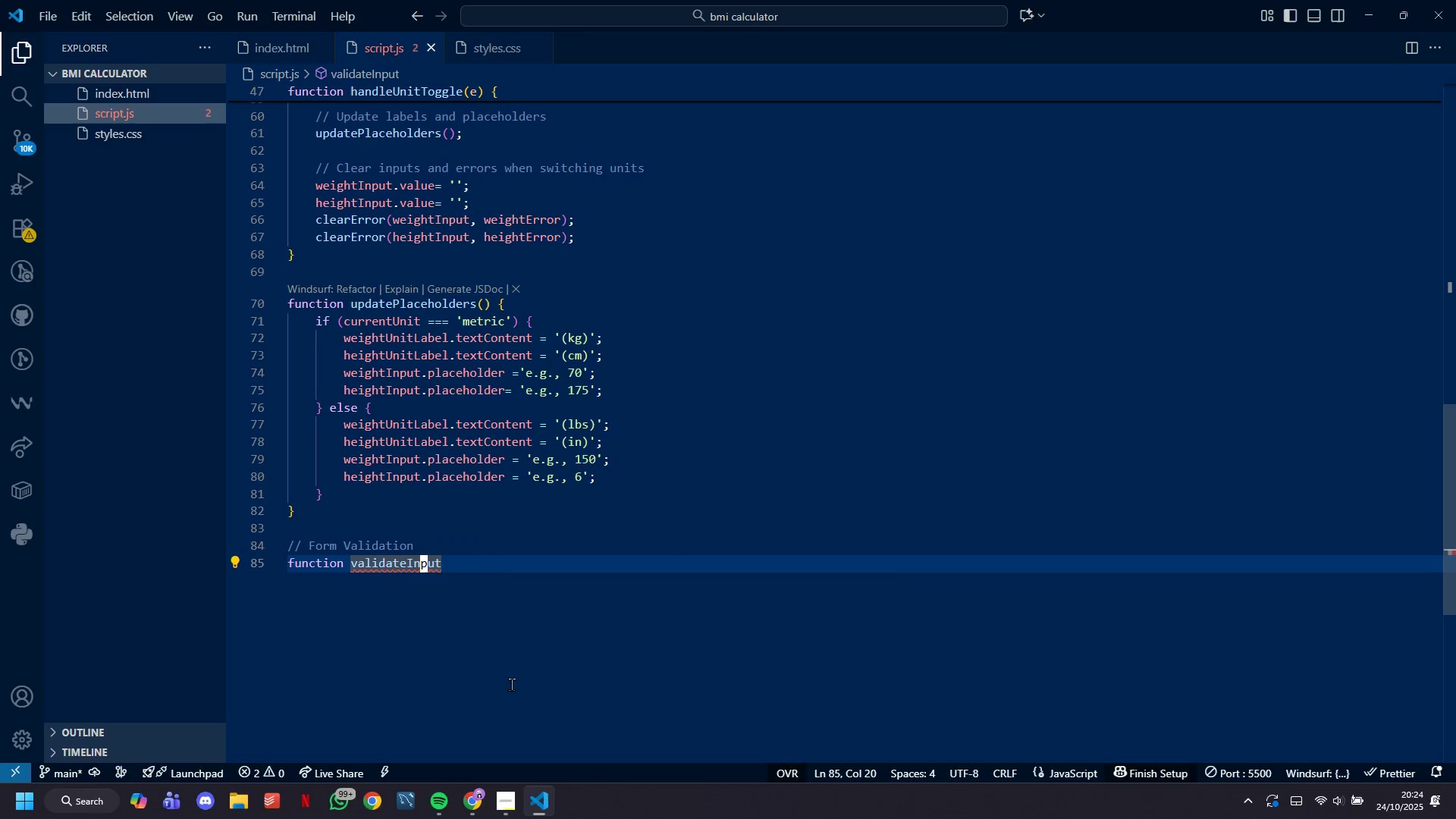 
key(ArrowRight)
 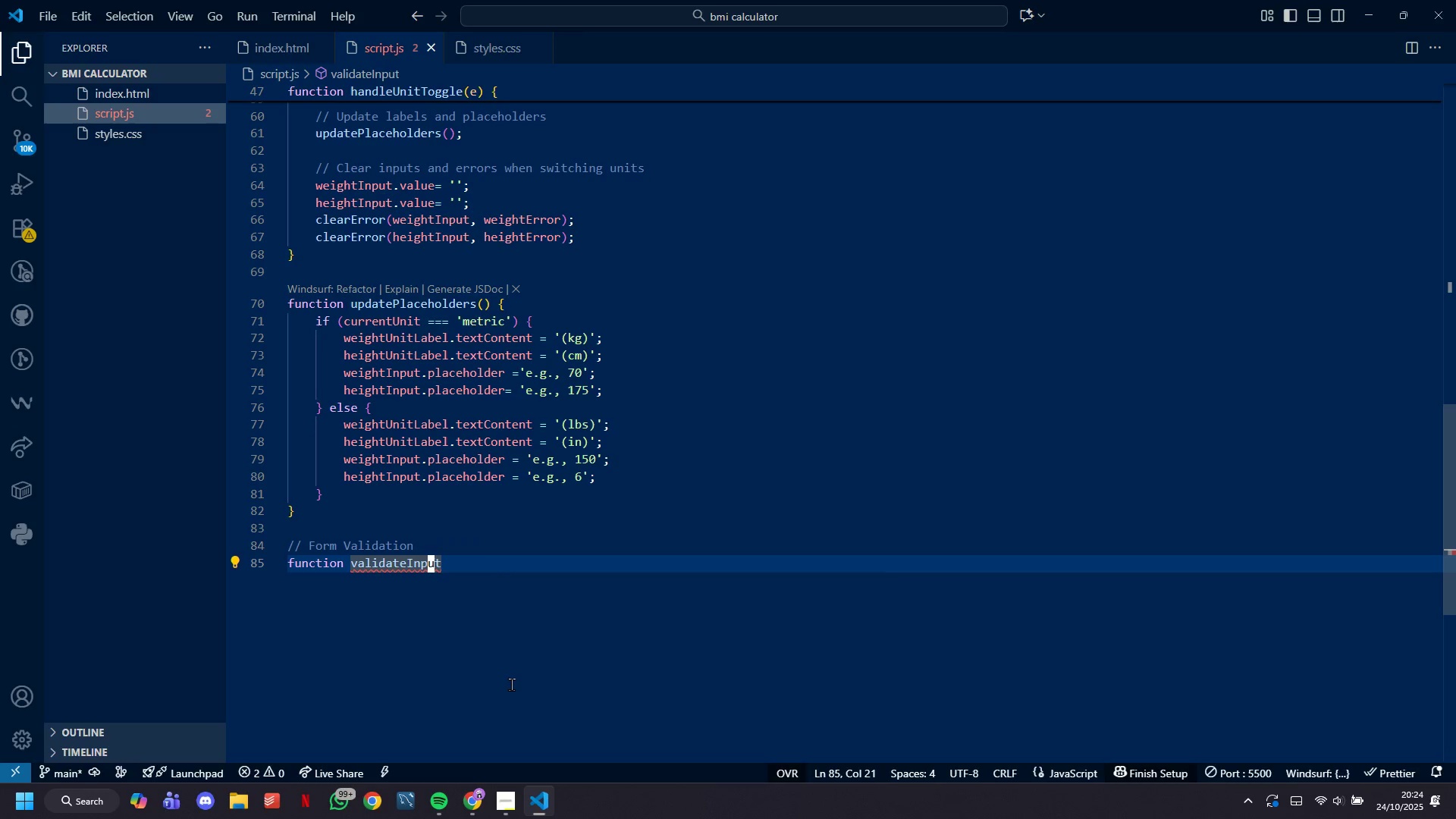 
key(ArrowRight)
 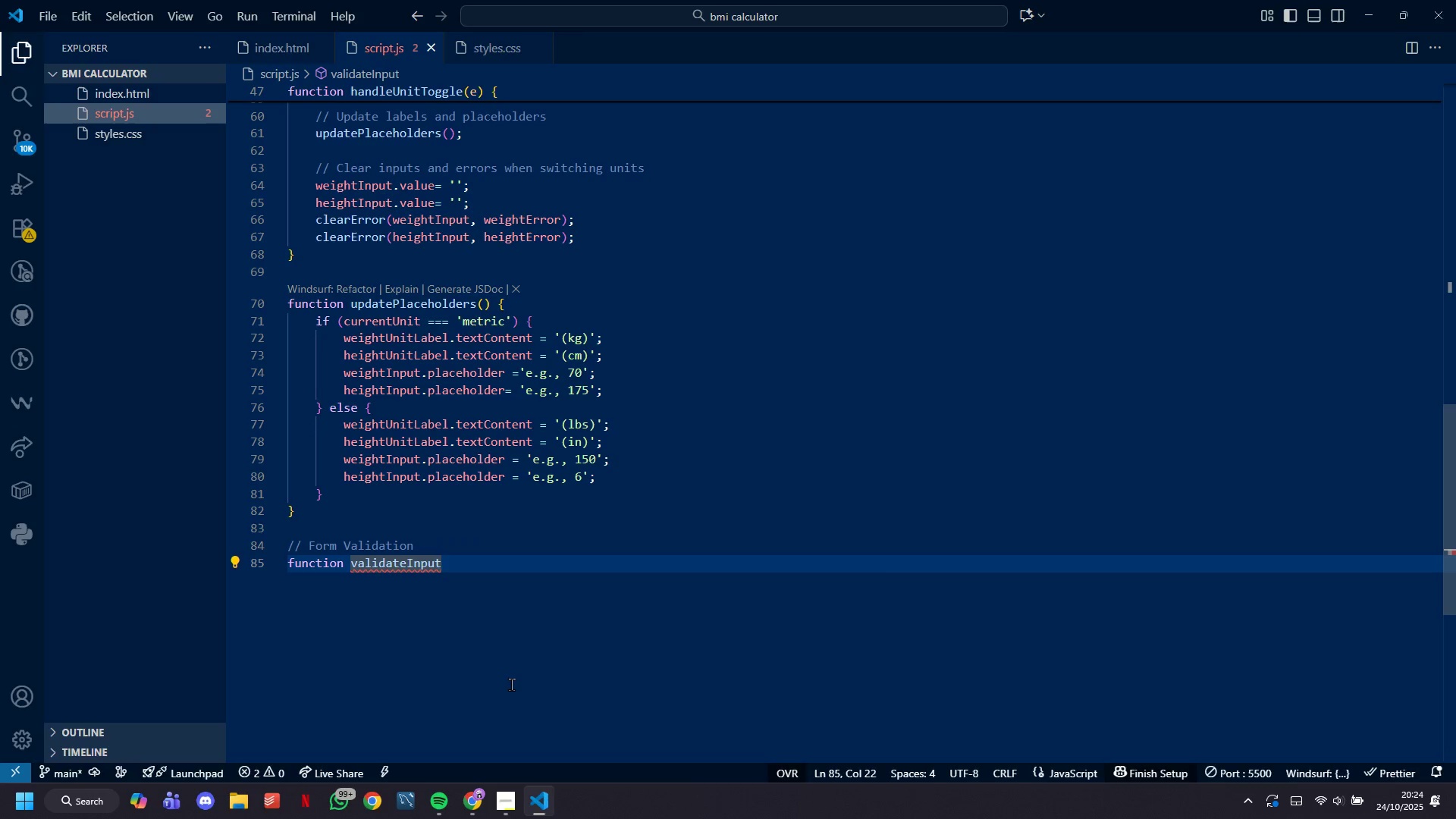 
key(ArrowRight)
 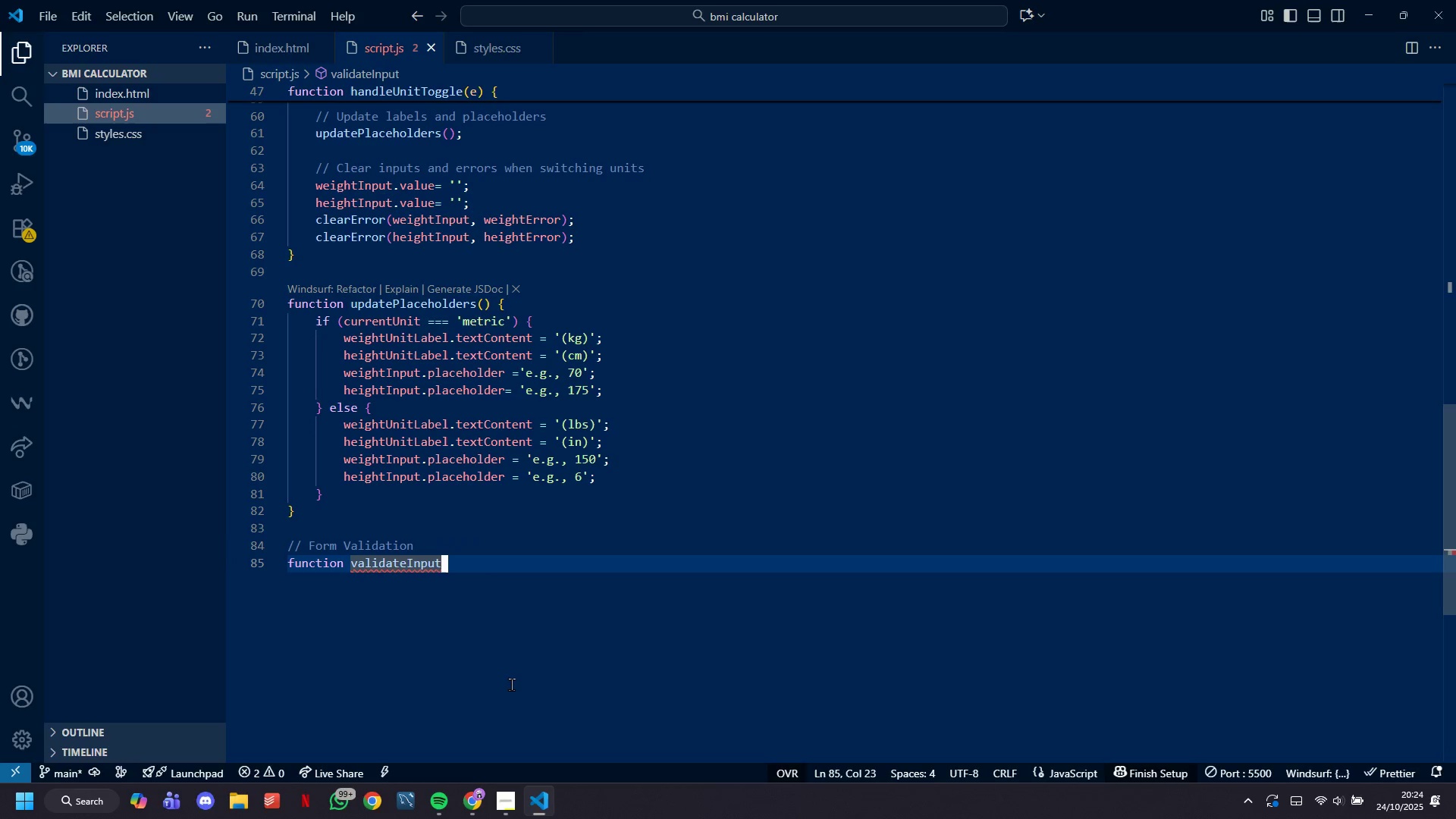 
type( )
key(Backspace)
type(9Input, errorElement) {)
 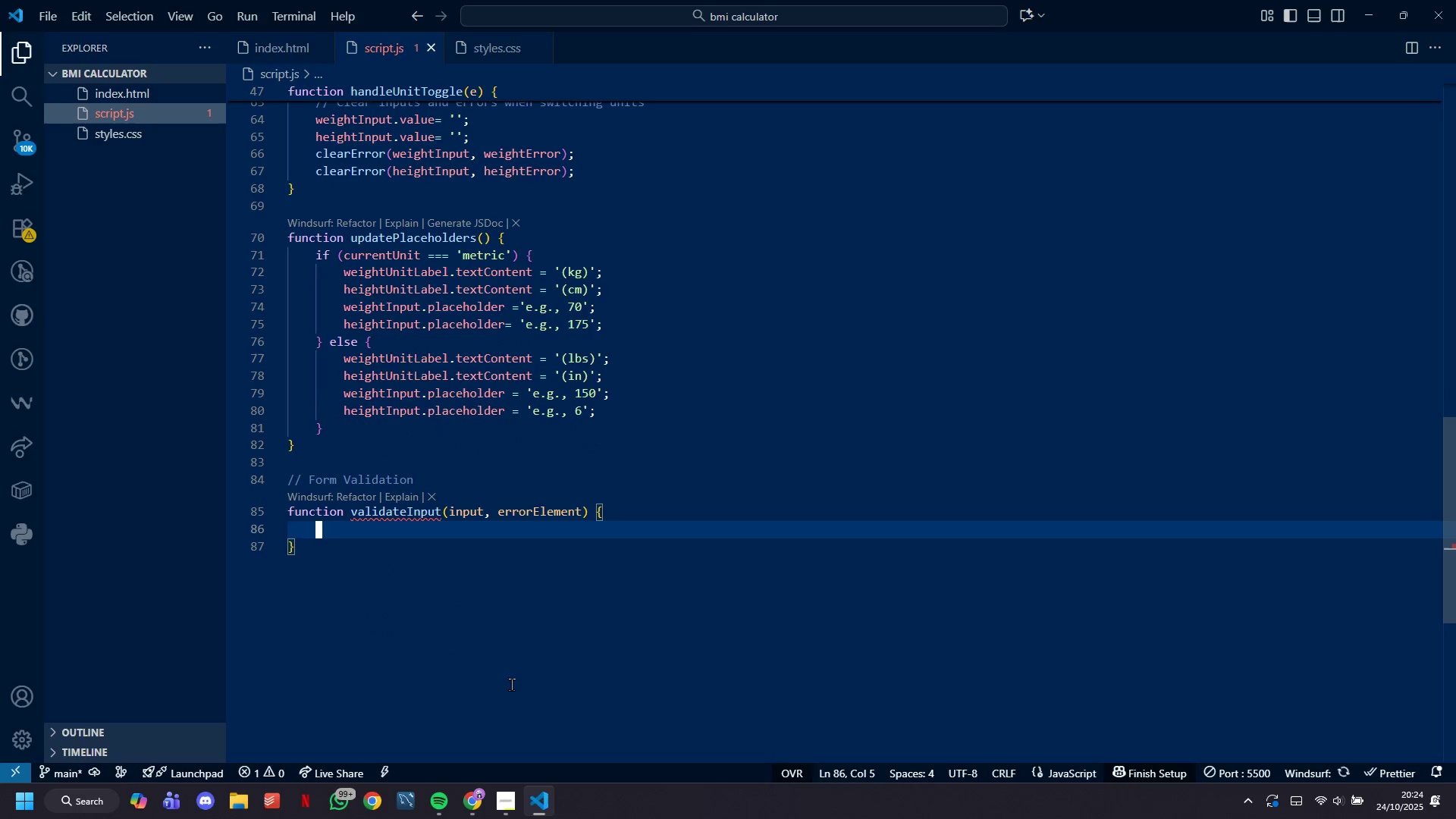 
 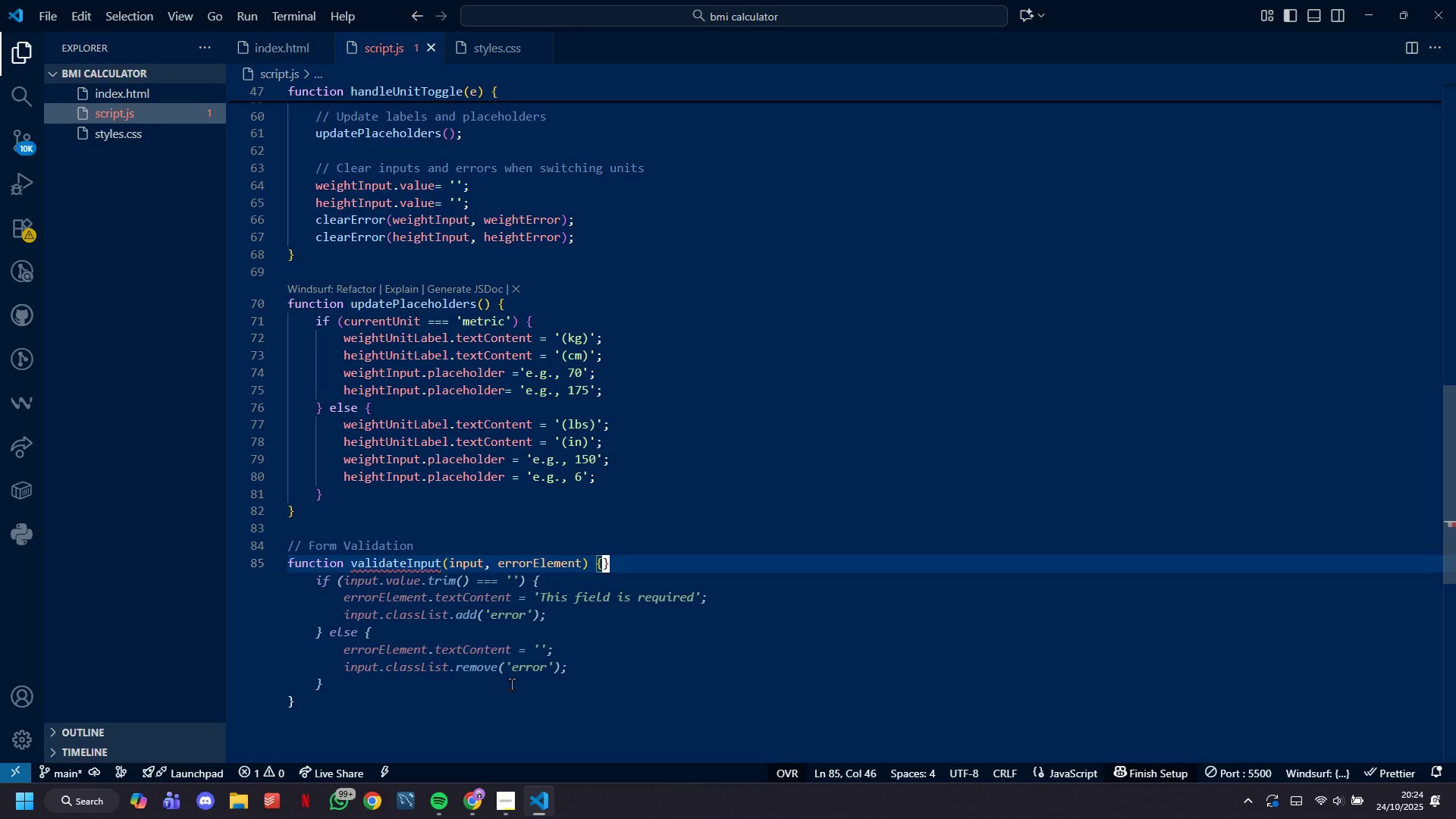 
key(Shift+Enter)
 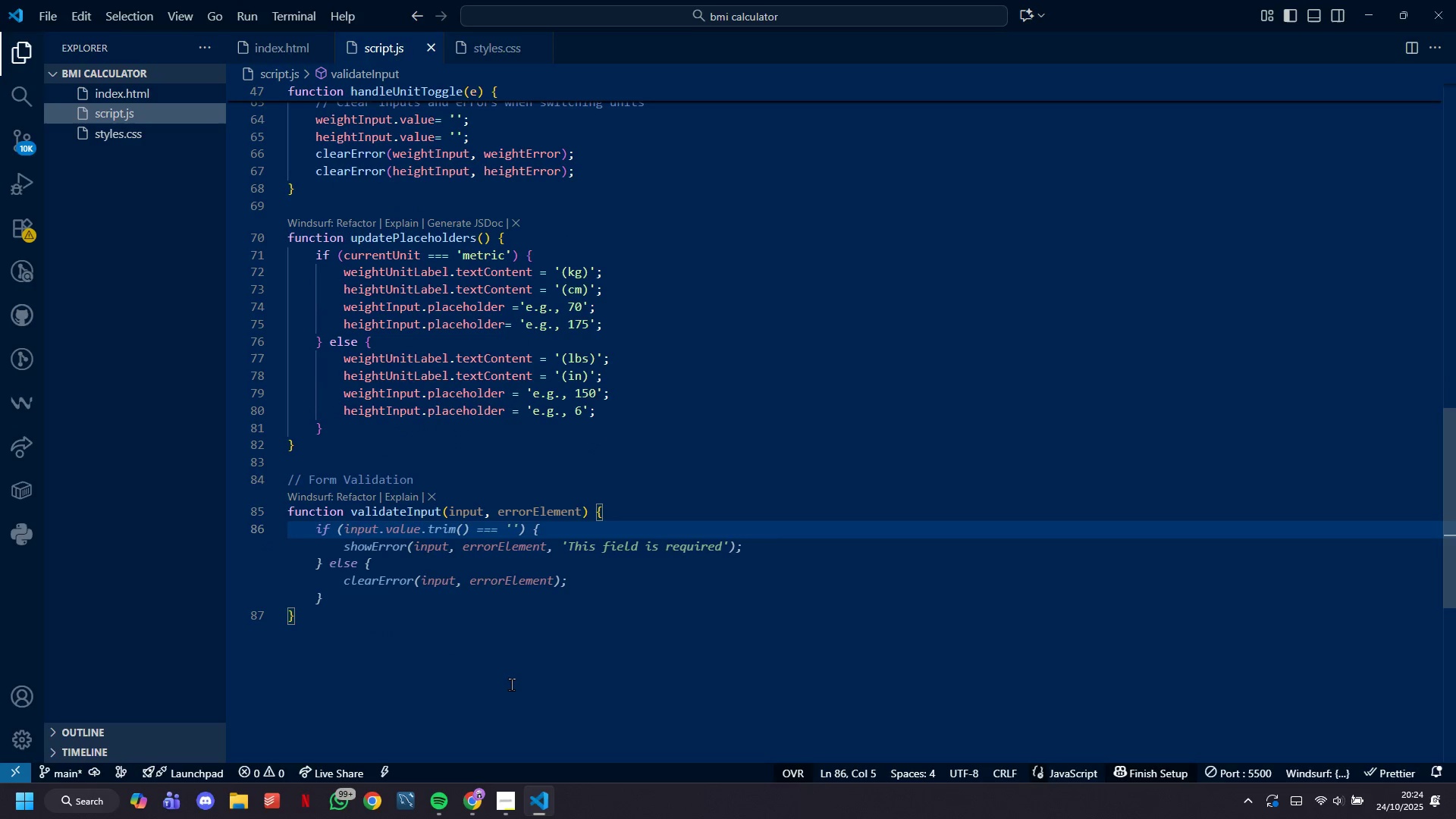 
type(const value = parseFloat(Input.value);)
 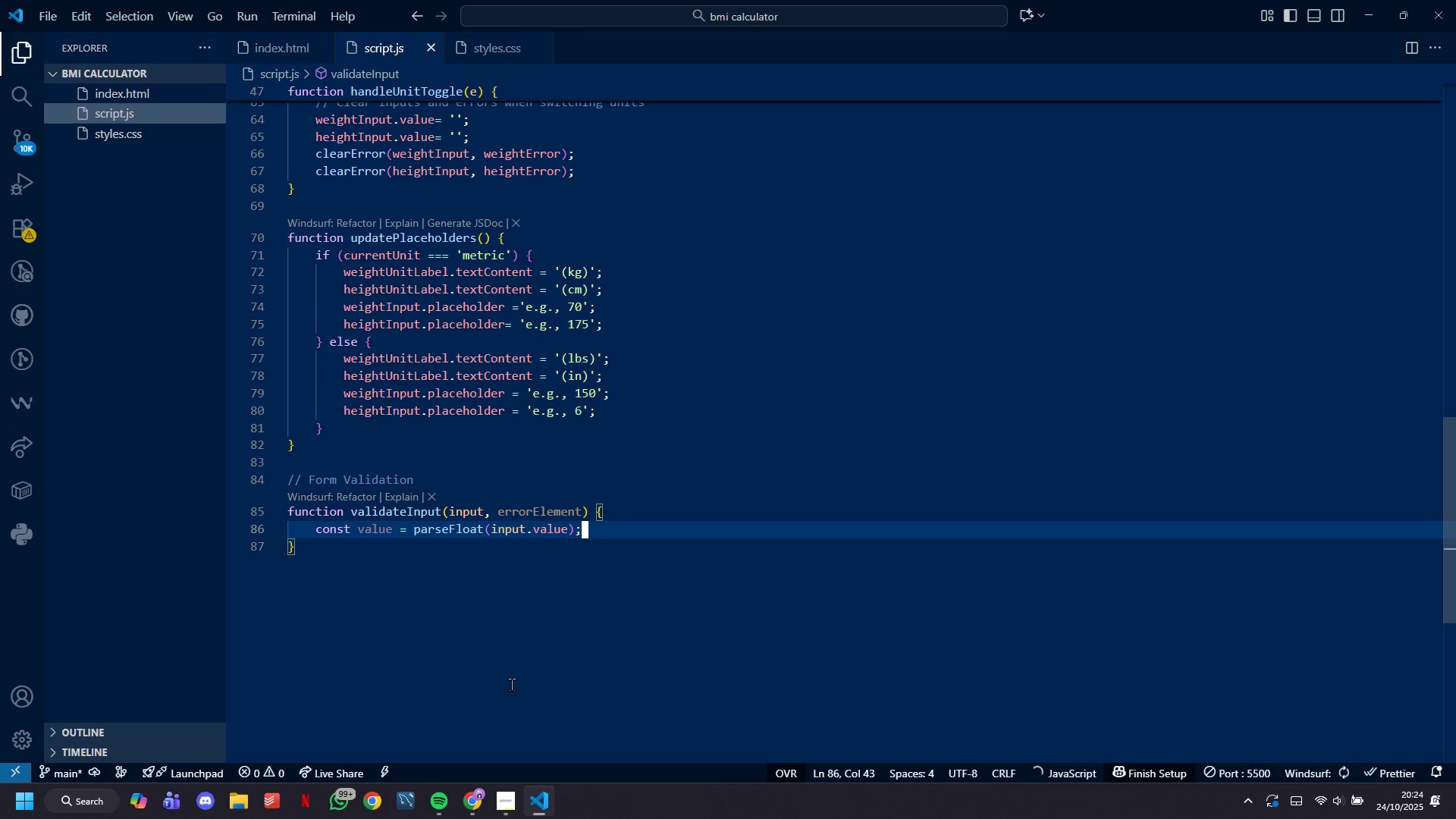 
 